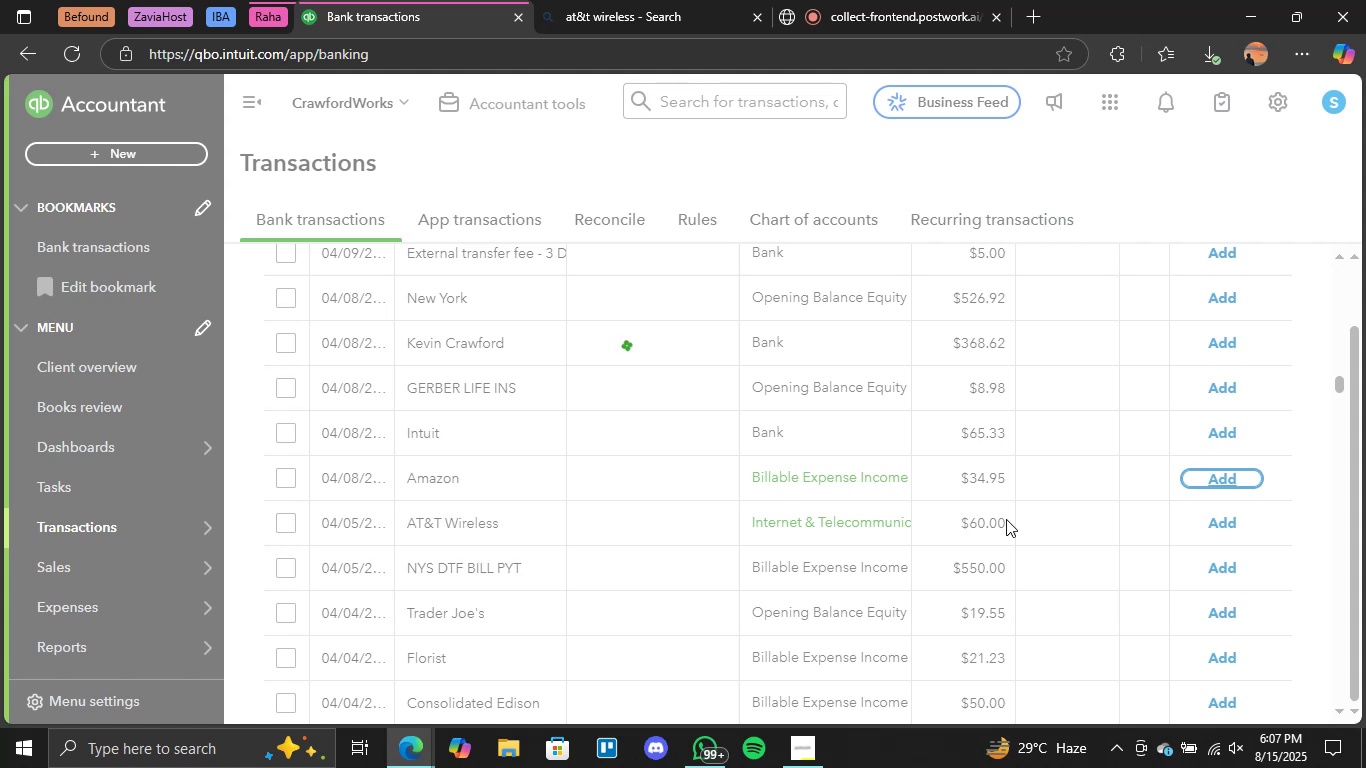 
scroll: coordinate [1005, 524], scroll_direction: down, amount: 1.0
 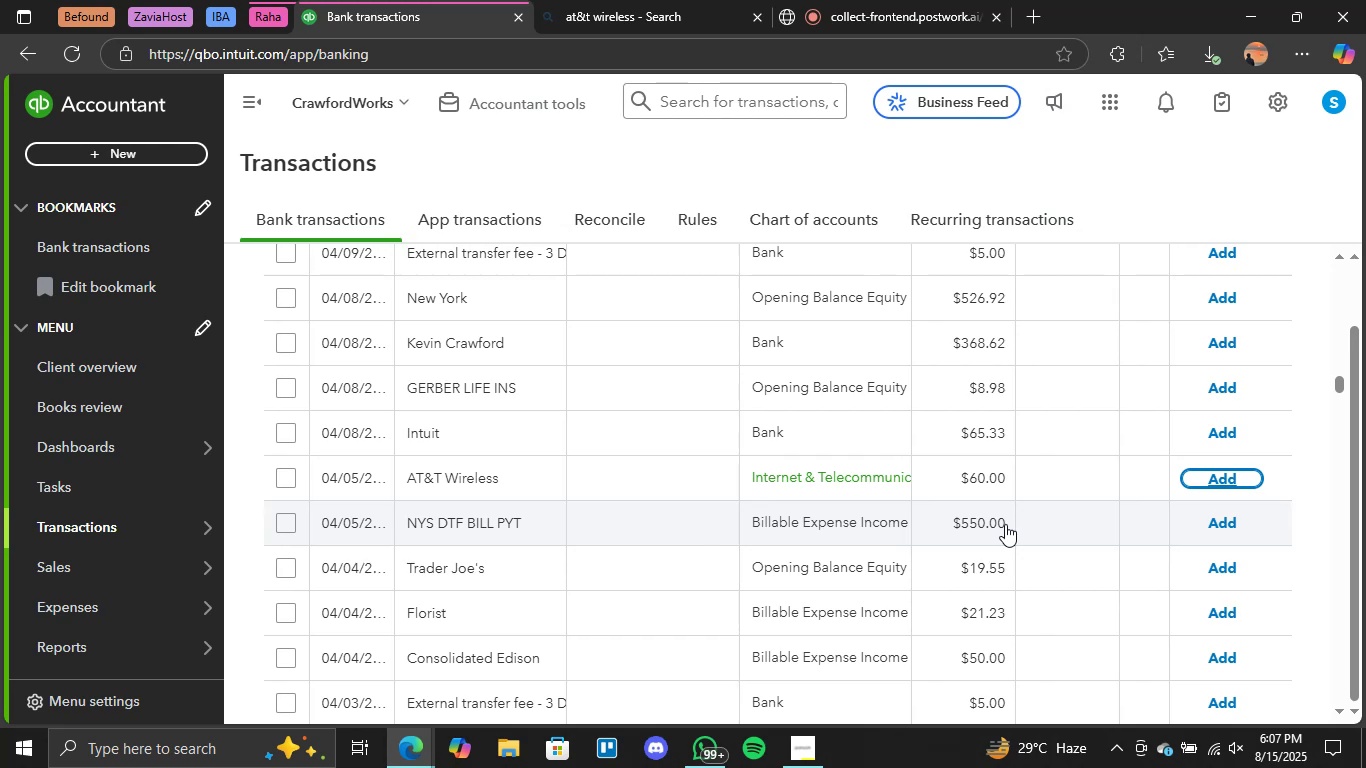 
scroll: coordinate [1005, 525], scroll_direction: up, amount: 1.0
 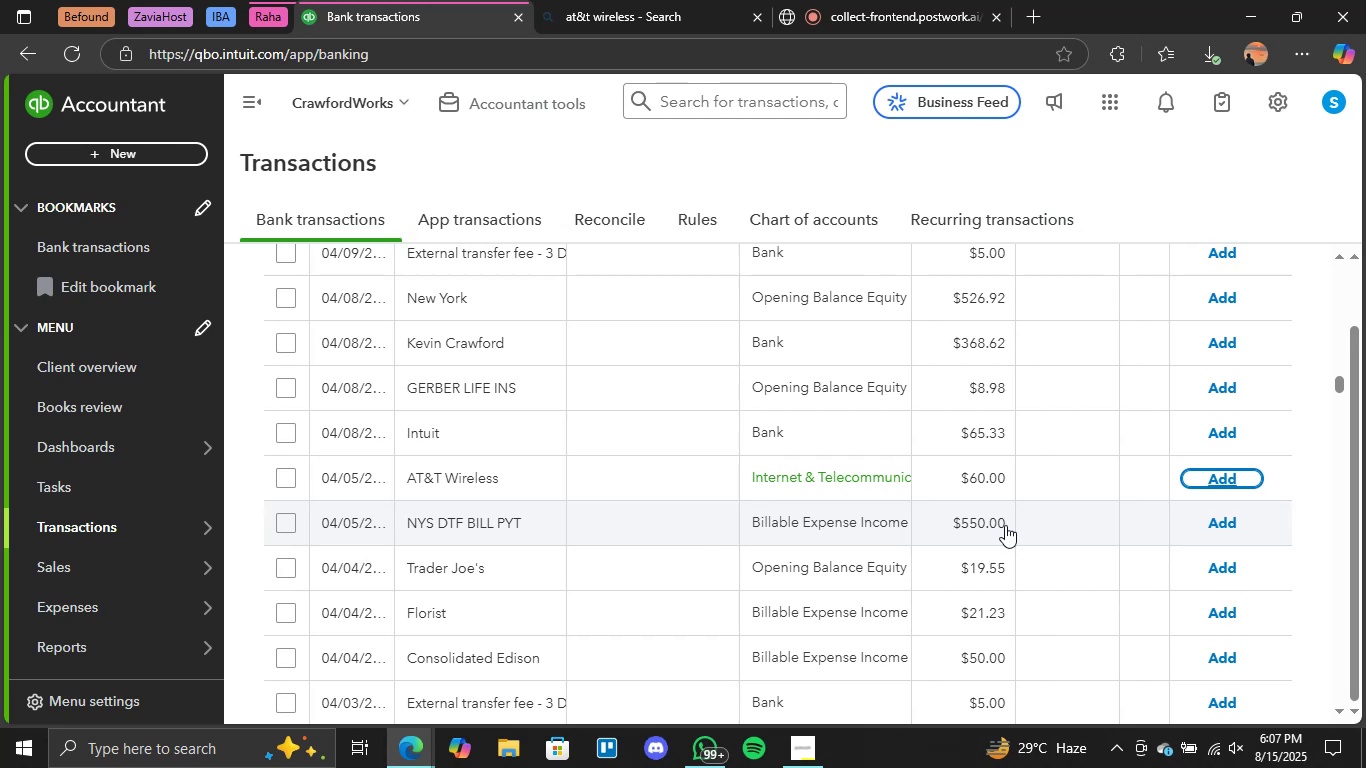 
scroll: coordinate [735, 556], scroll_direction: none, amount: 0.0
 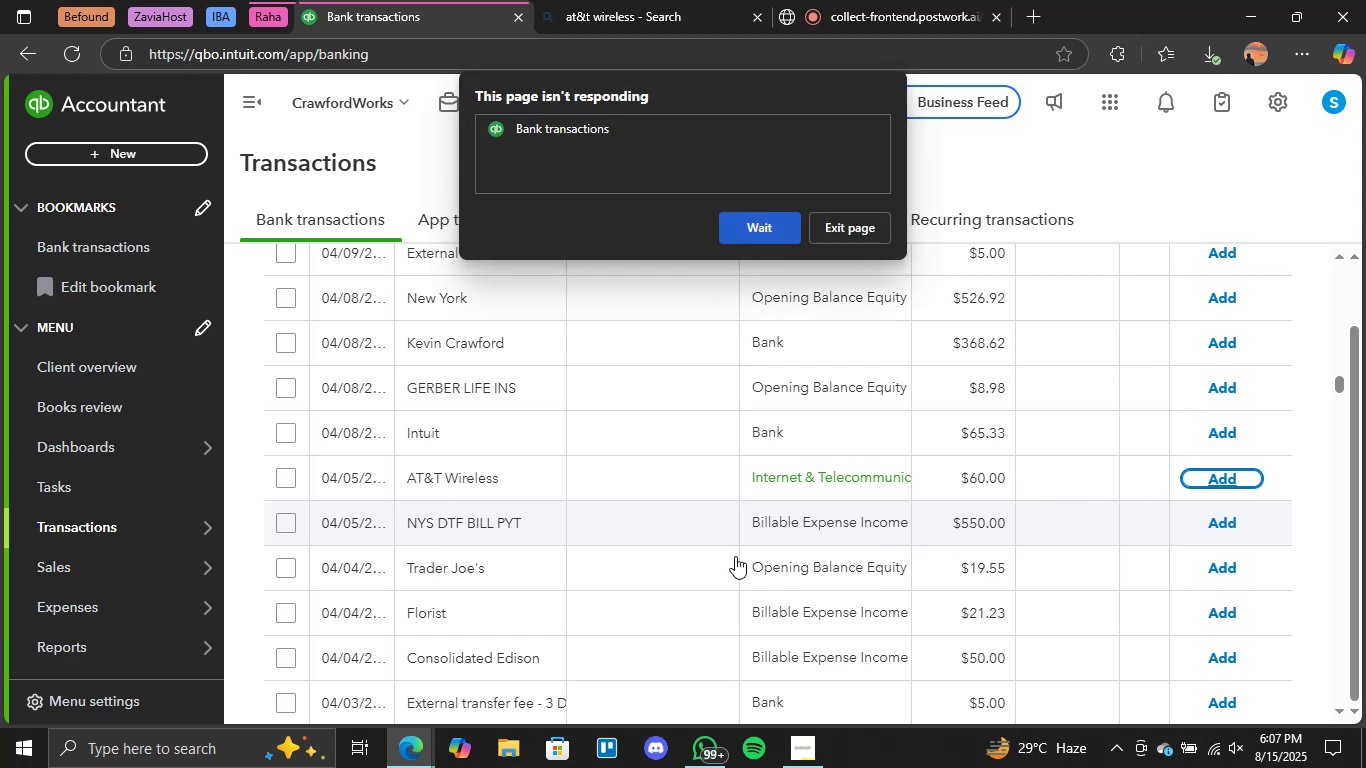 
wait(7.33)
 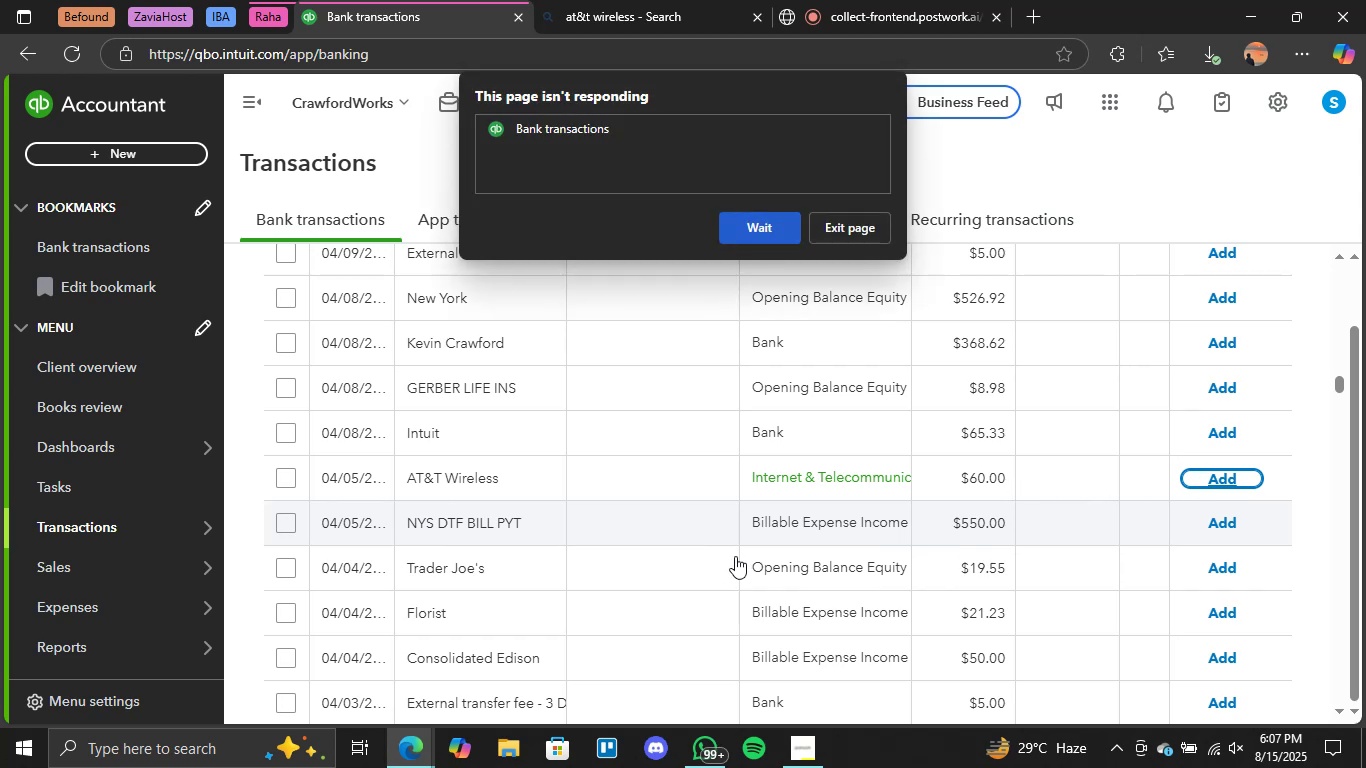 
scroll: coordinate [735, 556], scroll_direction: down, amount: 2.0
 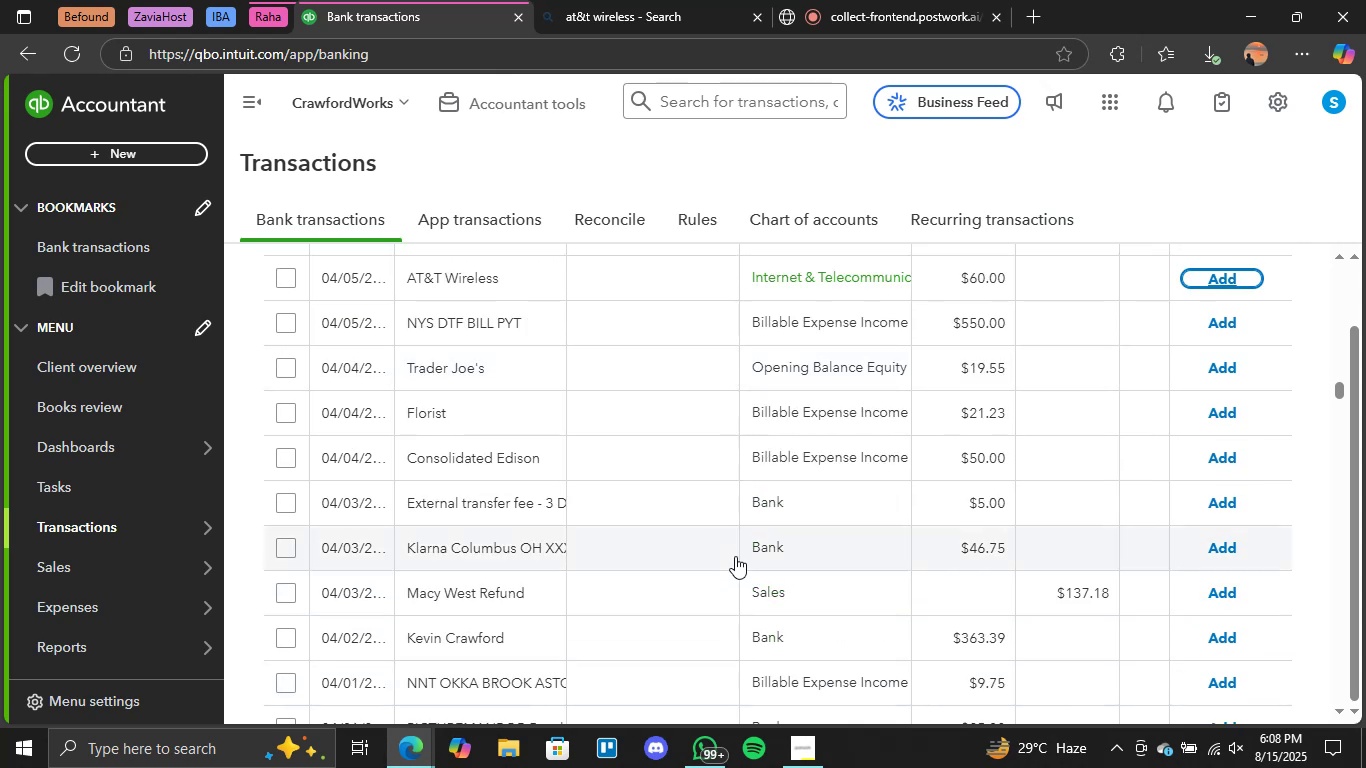 
scroll: coordinate [735, 556], scroll_direction: up, amount: 3.0
 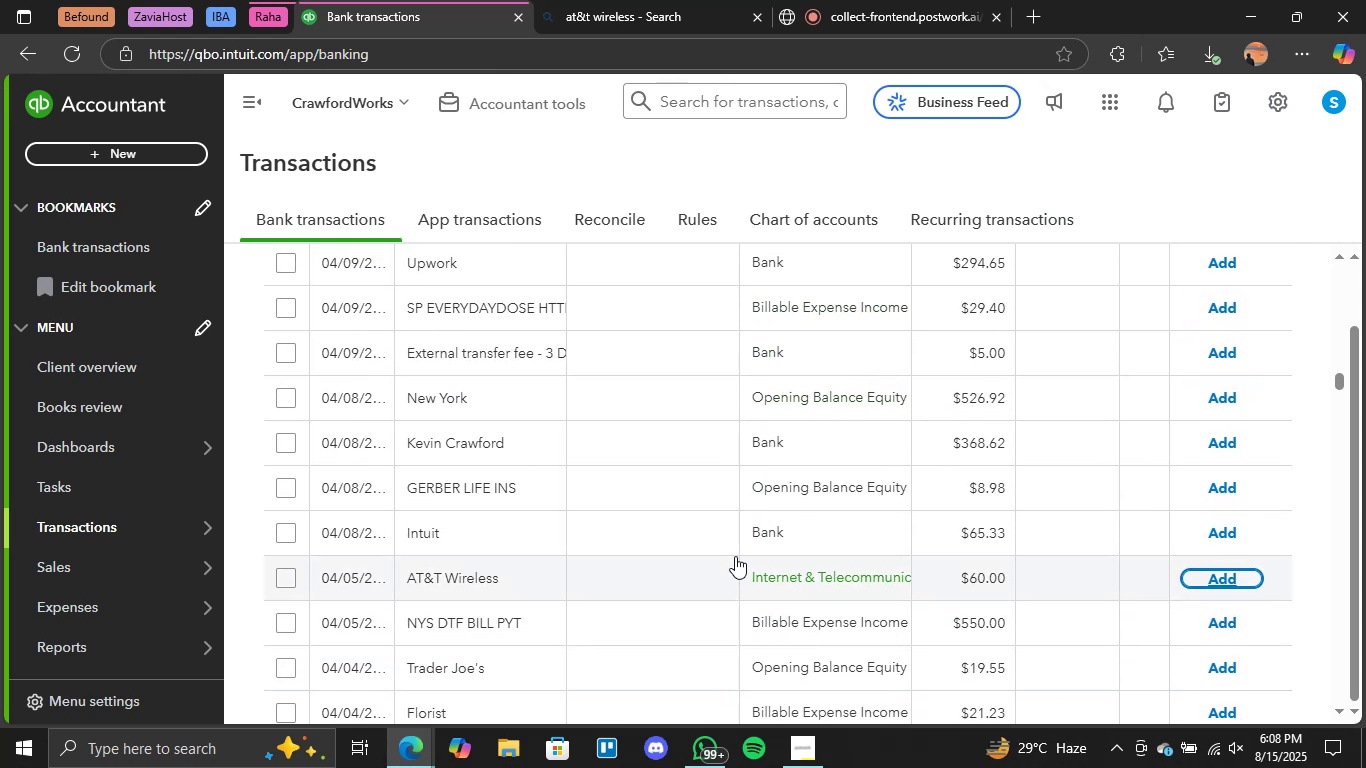 
scroll: coordinate [735, 556], scroll_direction: none, amount: 0.0
 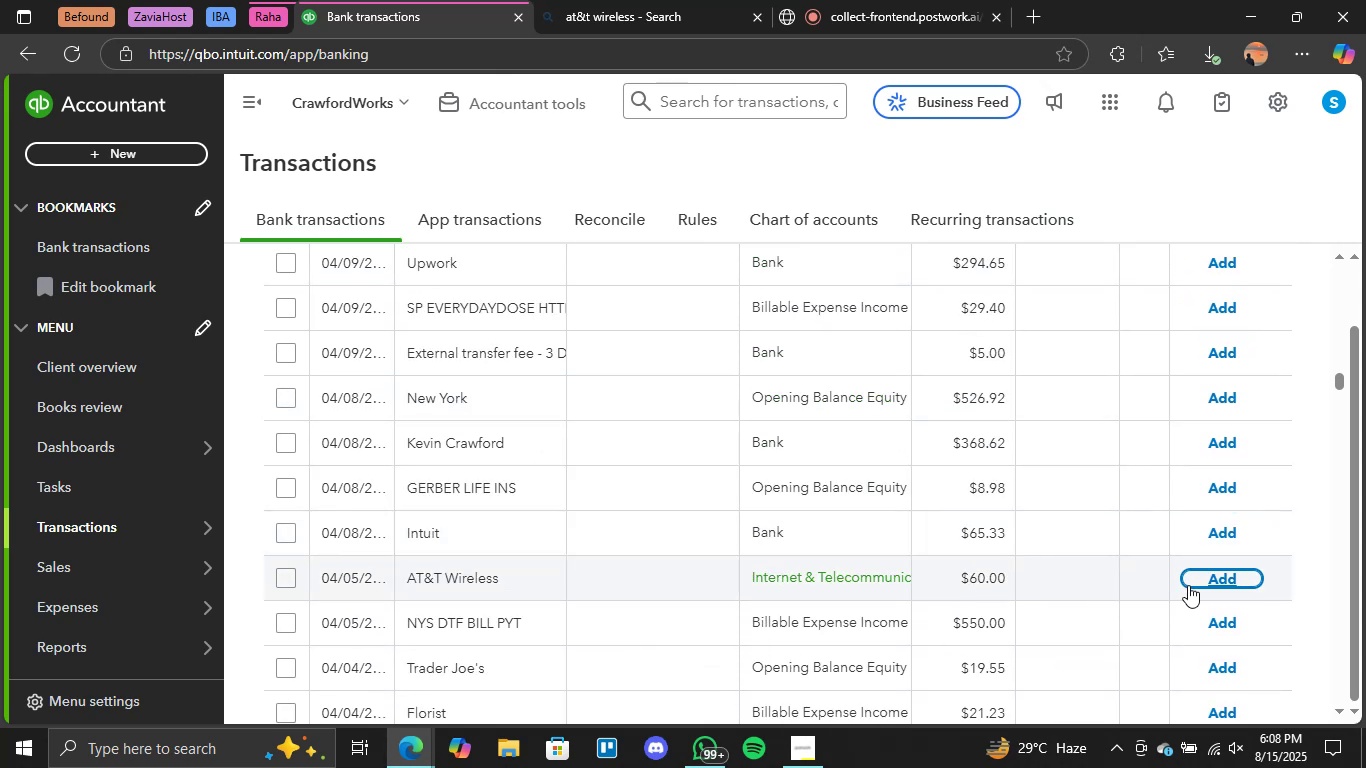 
left_click([1210, 581])
 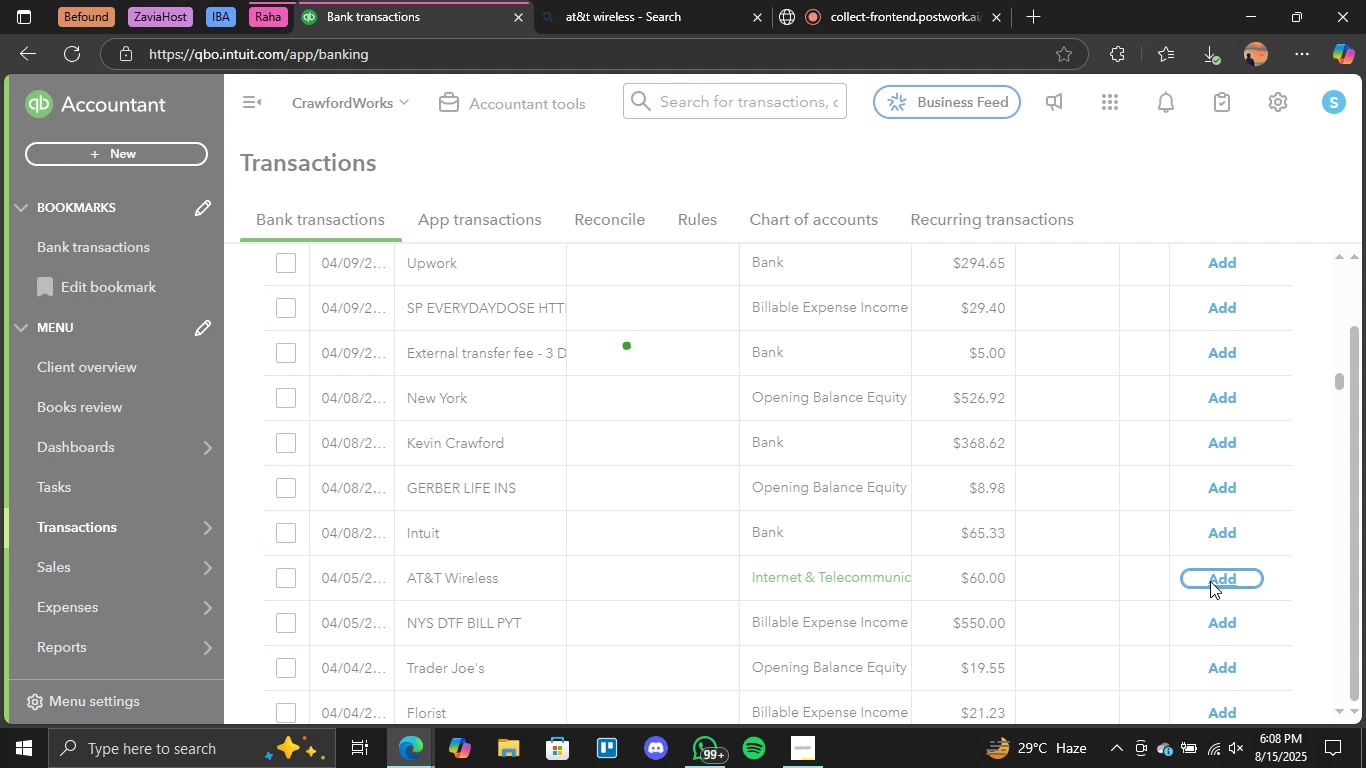 
wait(15.06)
 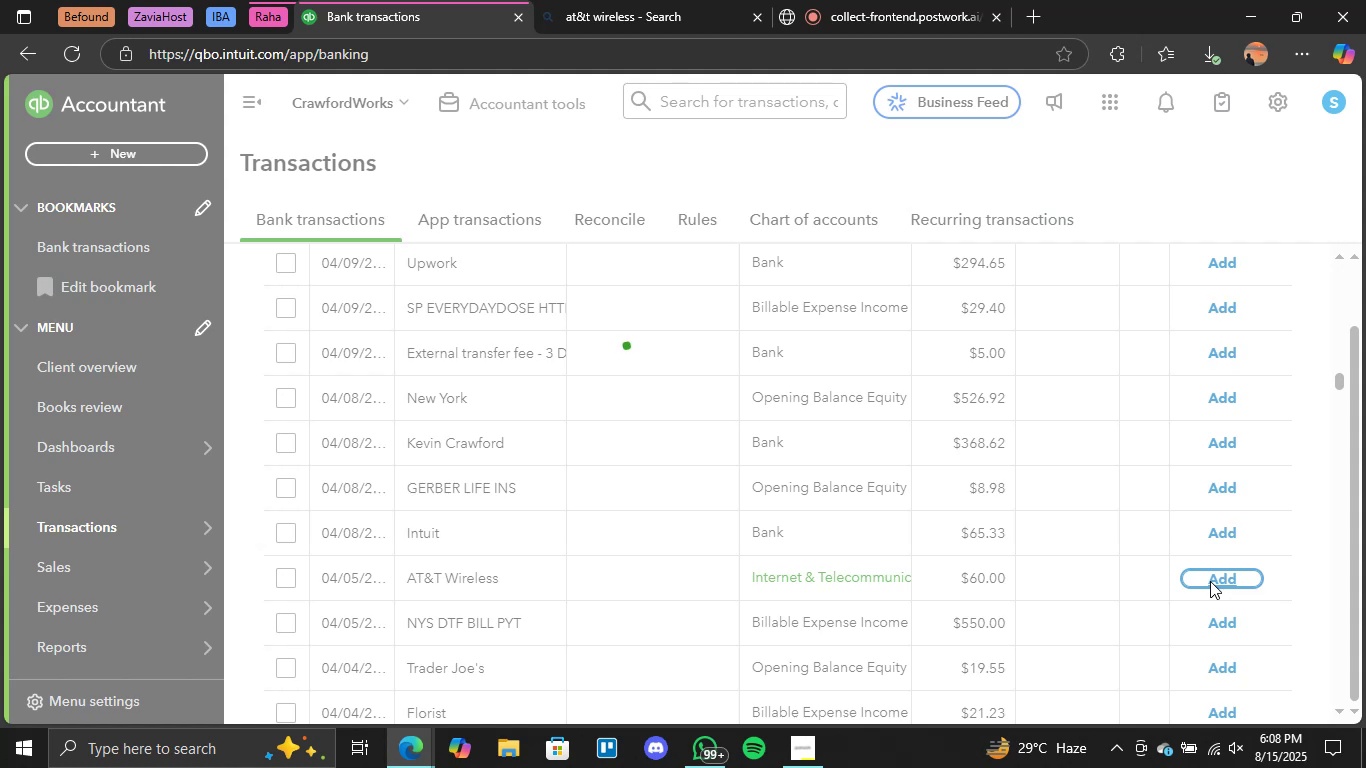 
left_click([1221, 584])
 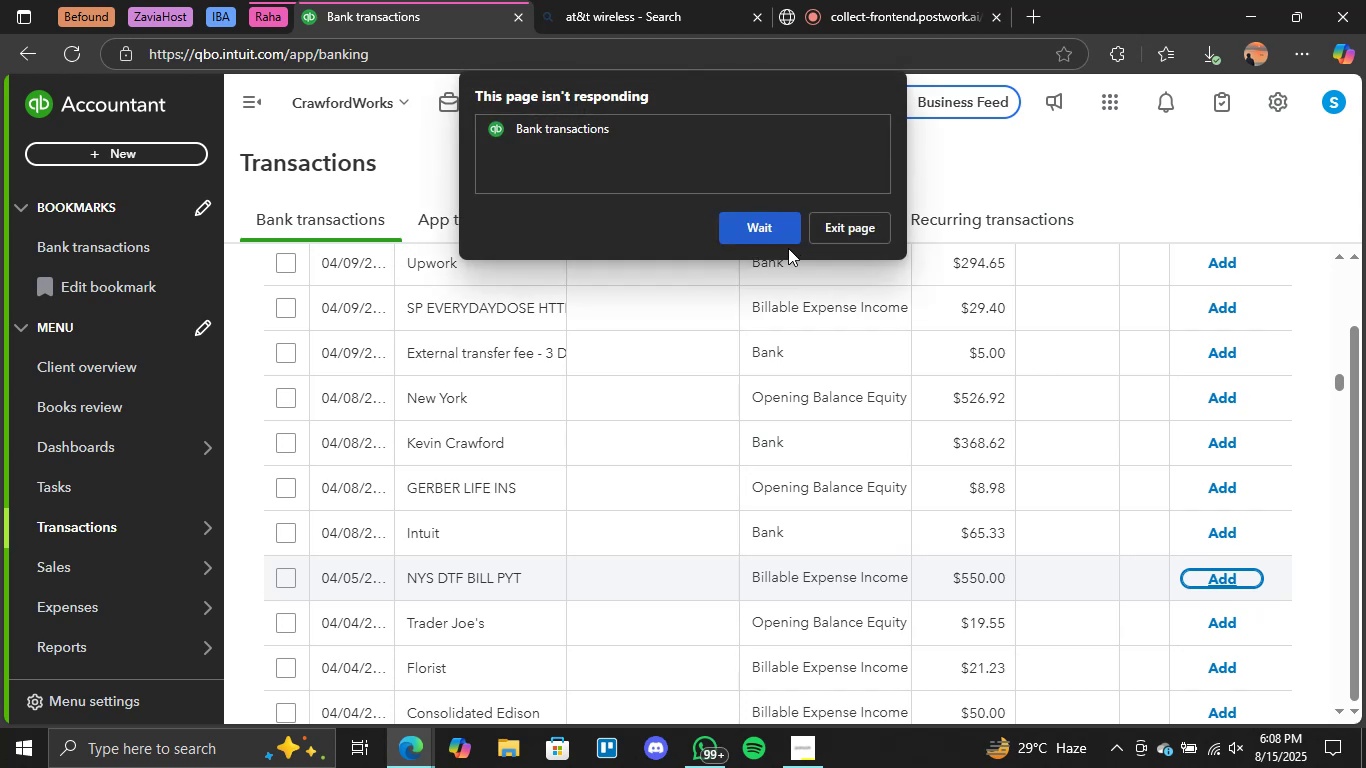 
wait(20.65)
 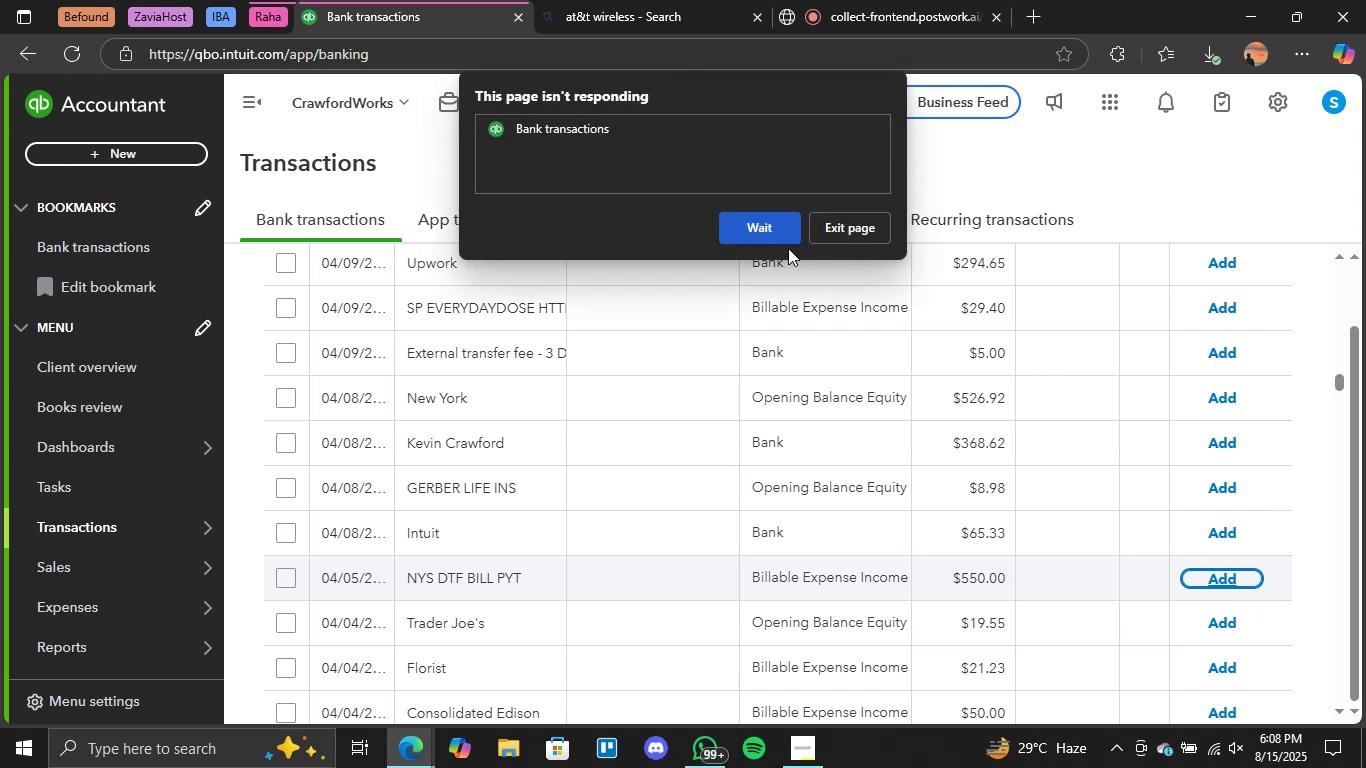 
left_click([782, 225])
 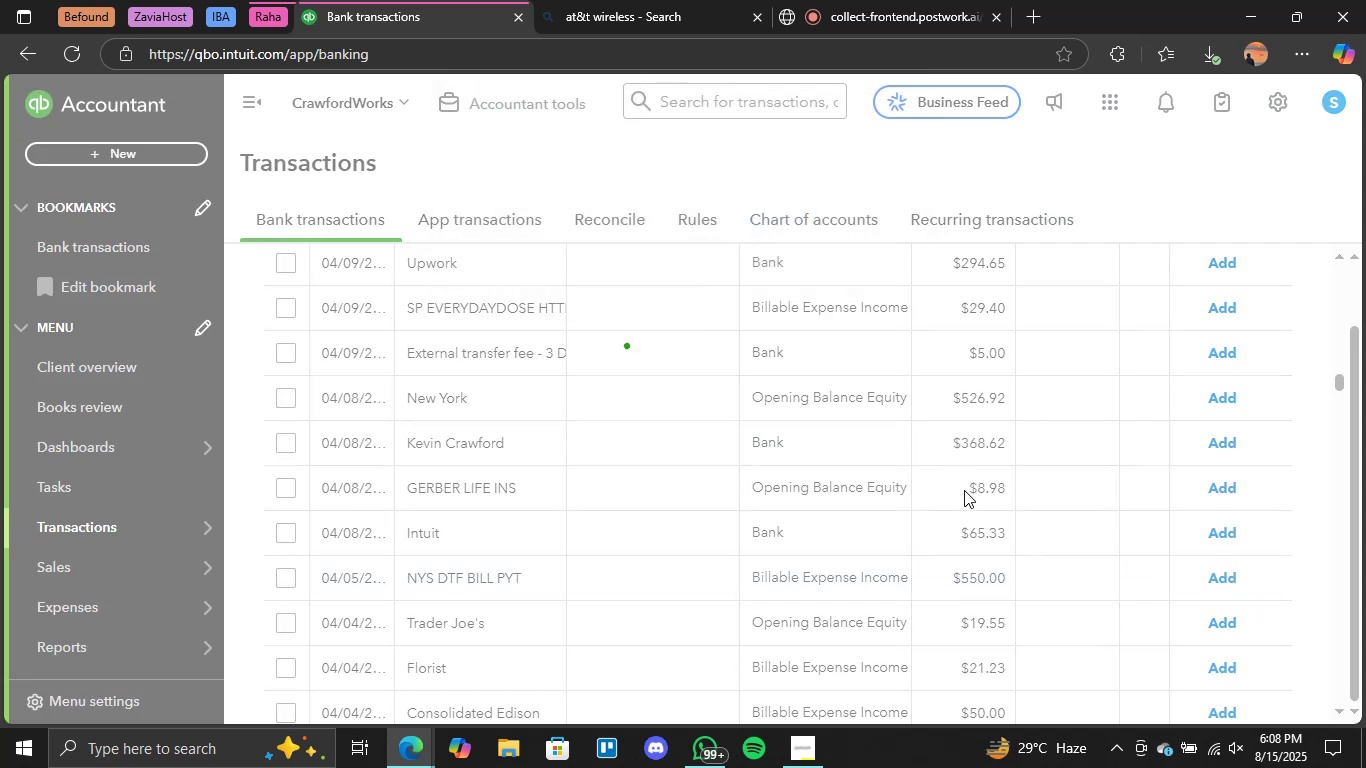 
wait(6.89)
 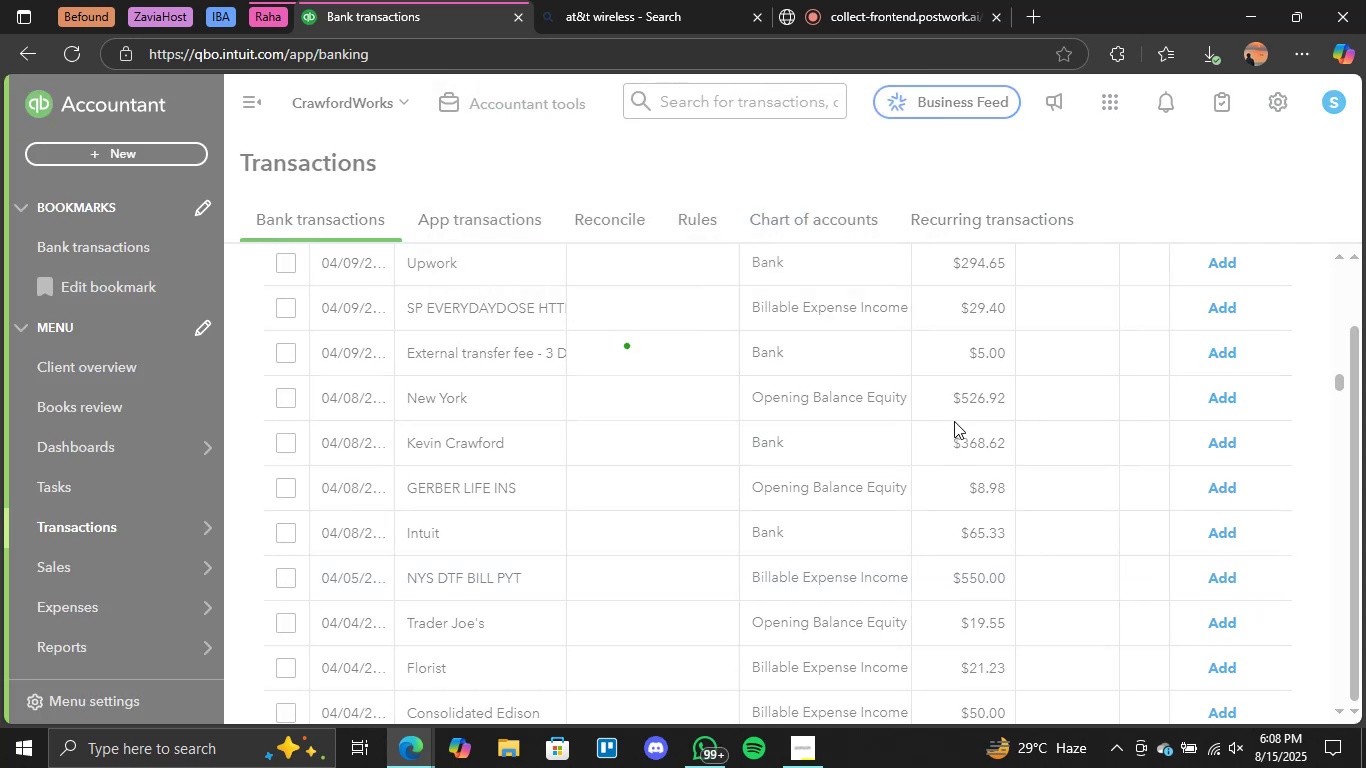 
scroll: coordinate [971, 493], scroll_direction: none, amount: 0.0
 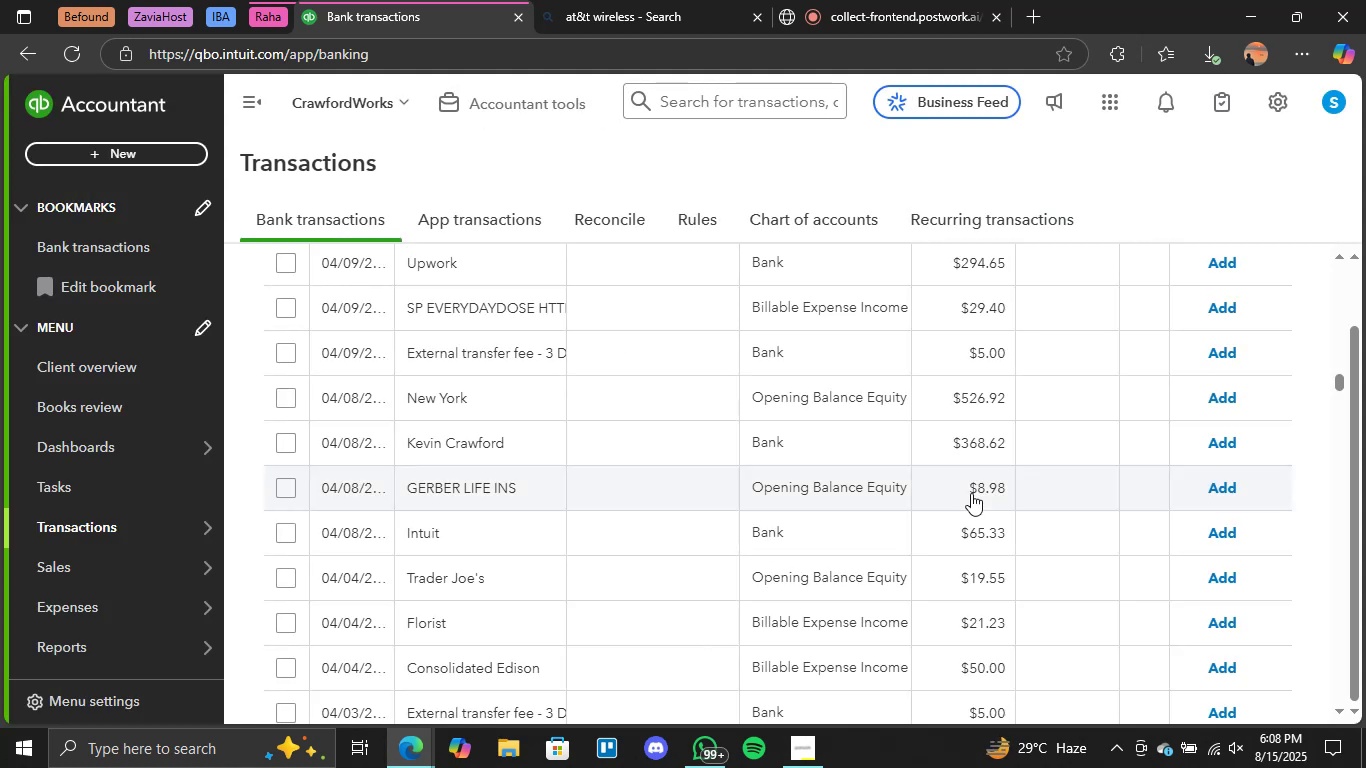 
wait(7.55)
 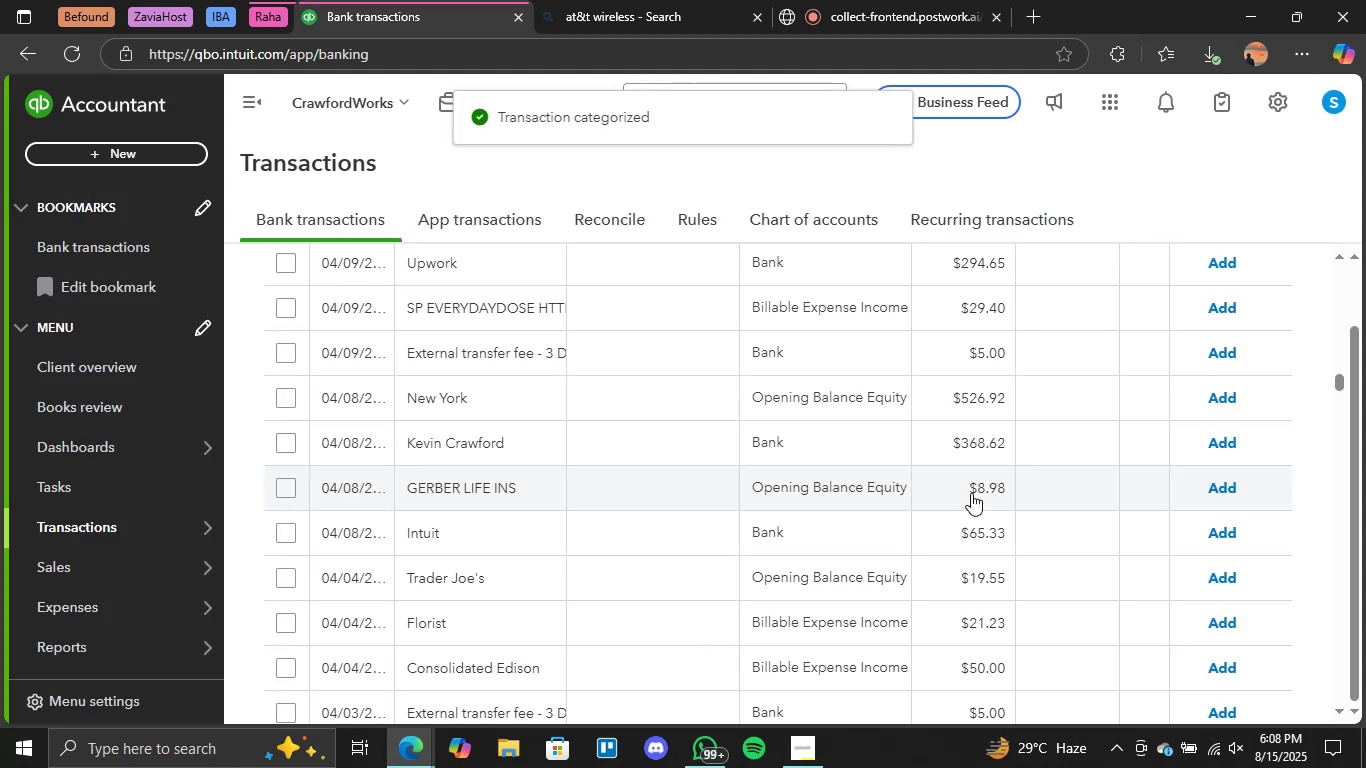 
scroll: coordinate [971, 493], scroll_direction: up, amount: 2.0
 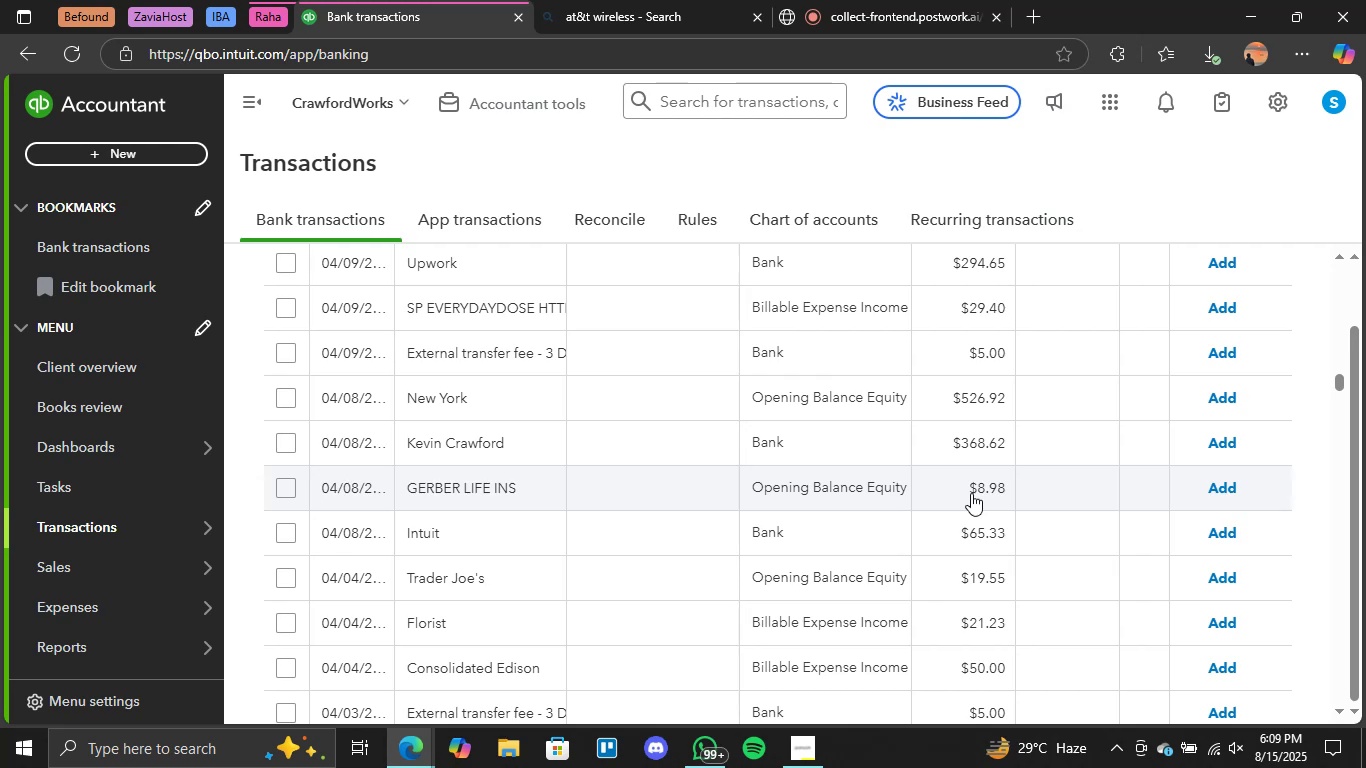 
wait(14.02)
 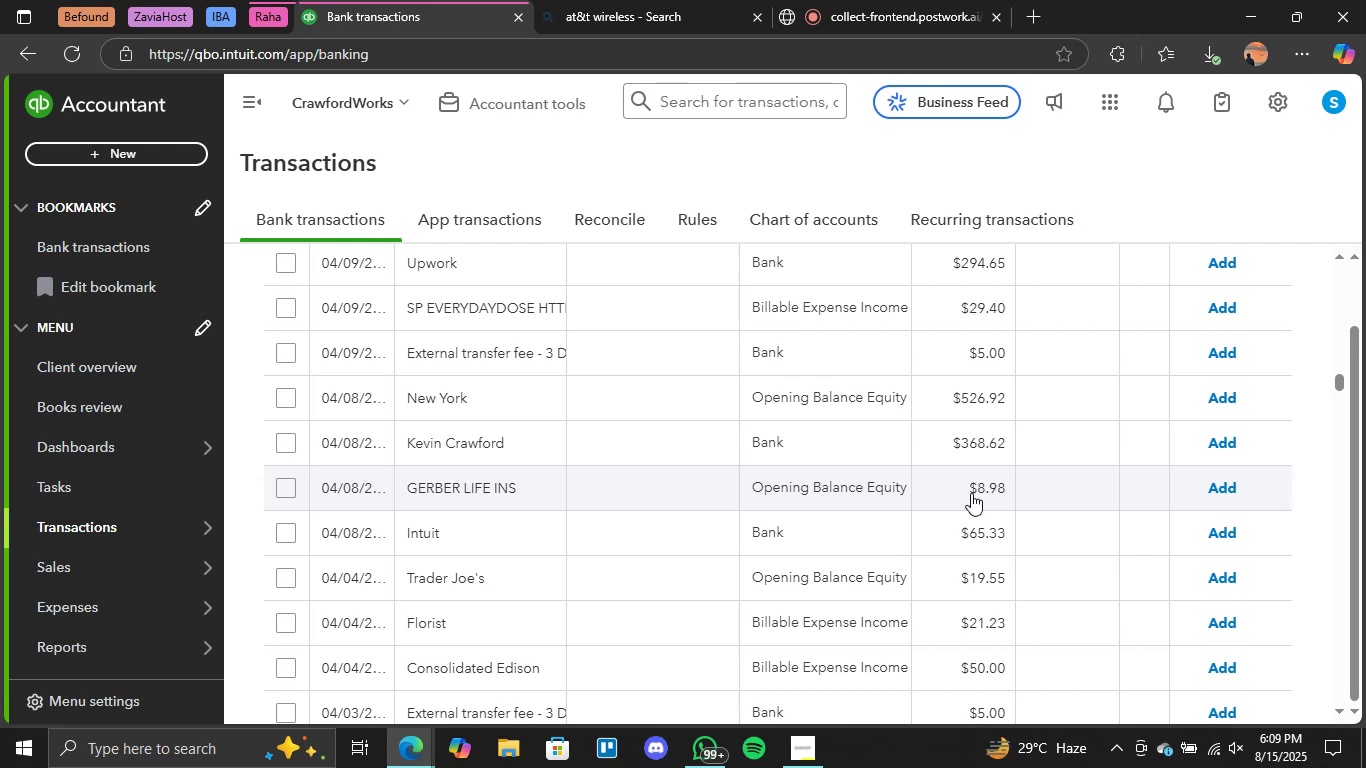 
scroll: coordinate [971, 493], scroll_direction: up, amount: 2.0
 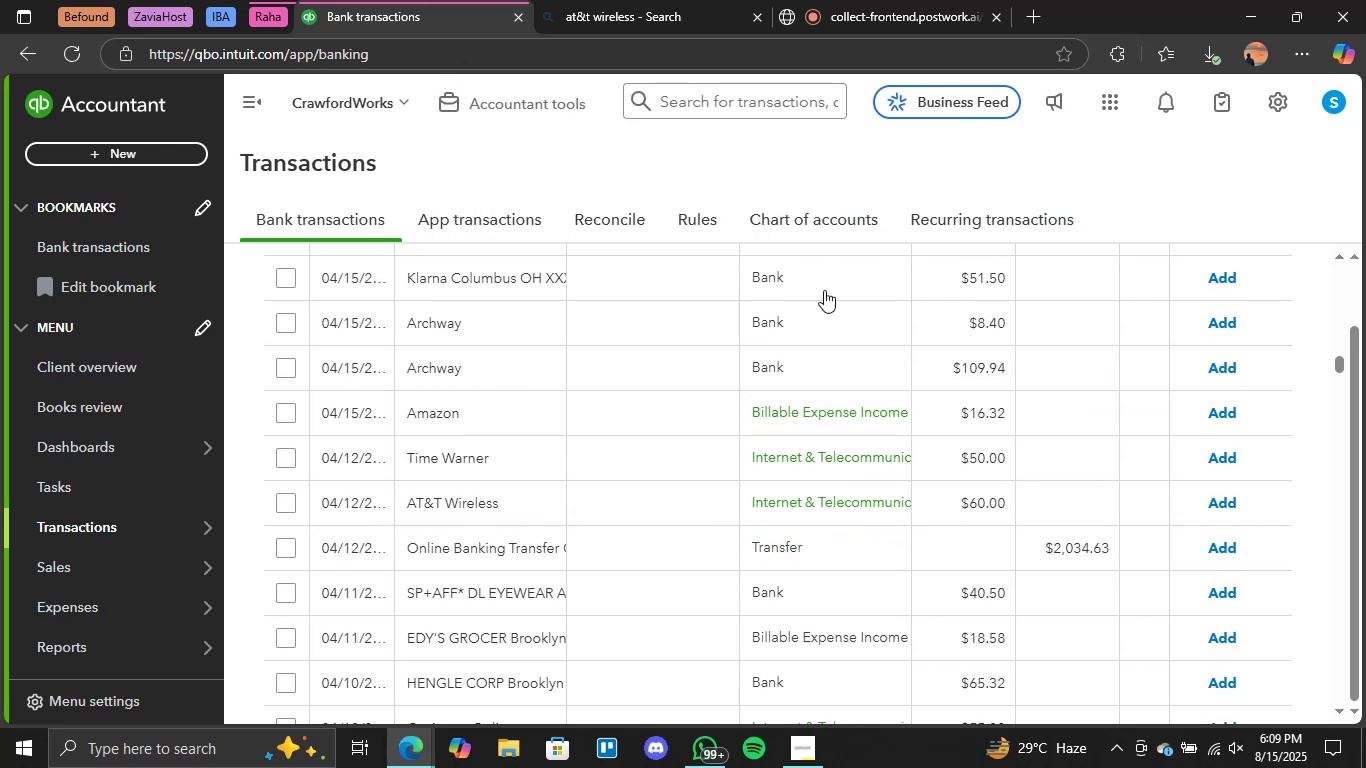 
scroll: coordinate [897, 458], scroll_direction: none, amount: 0.0
 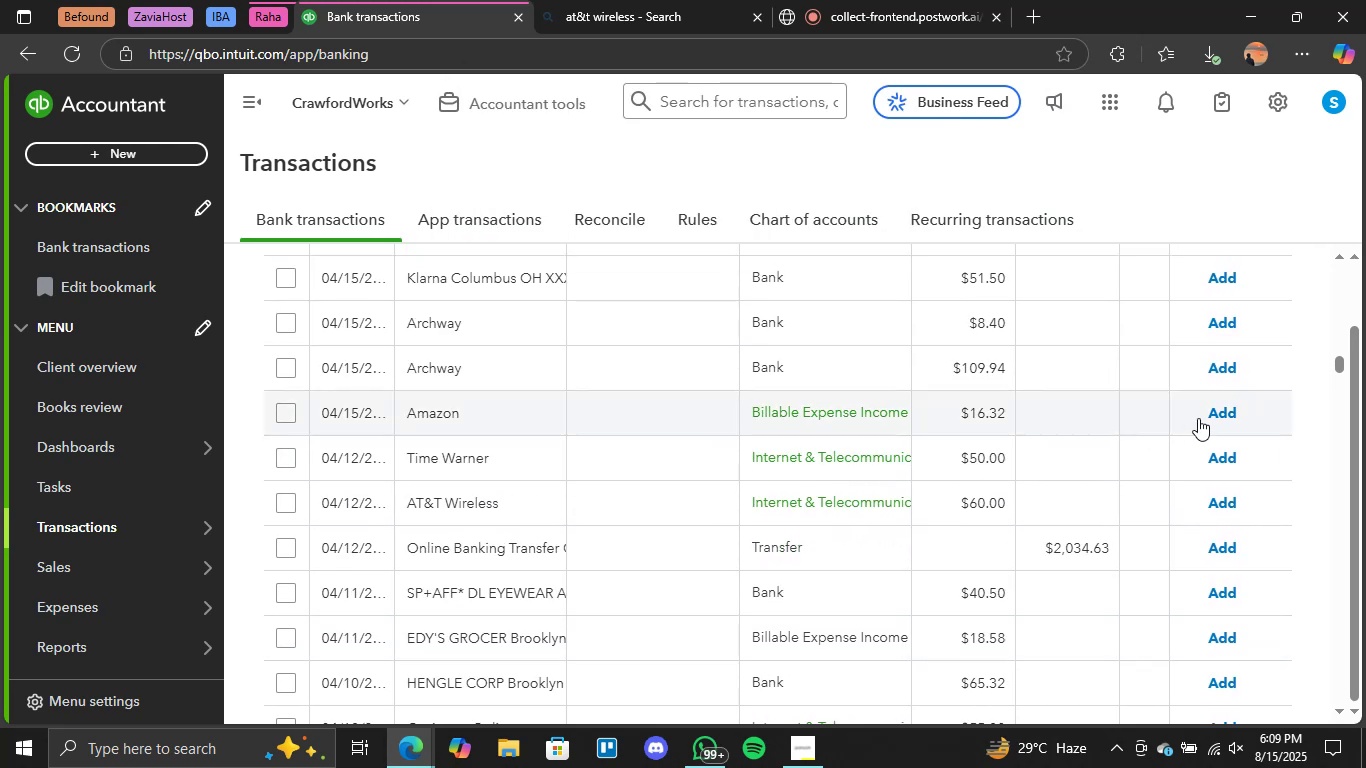 
left_click([1216, 410])
 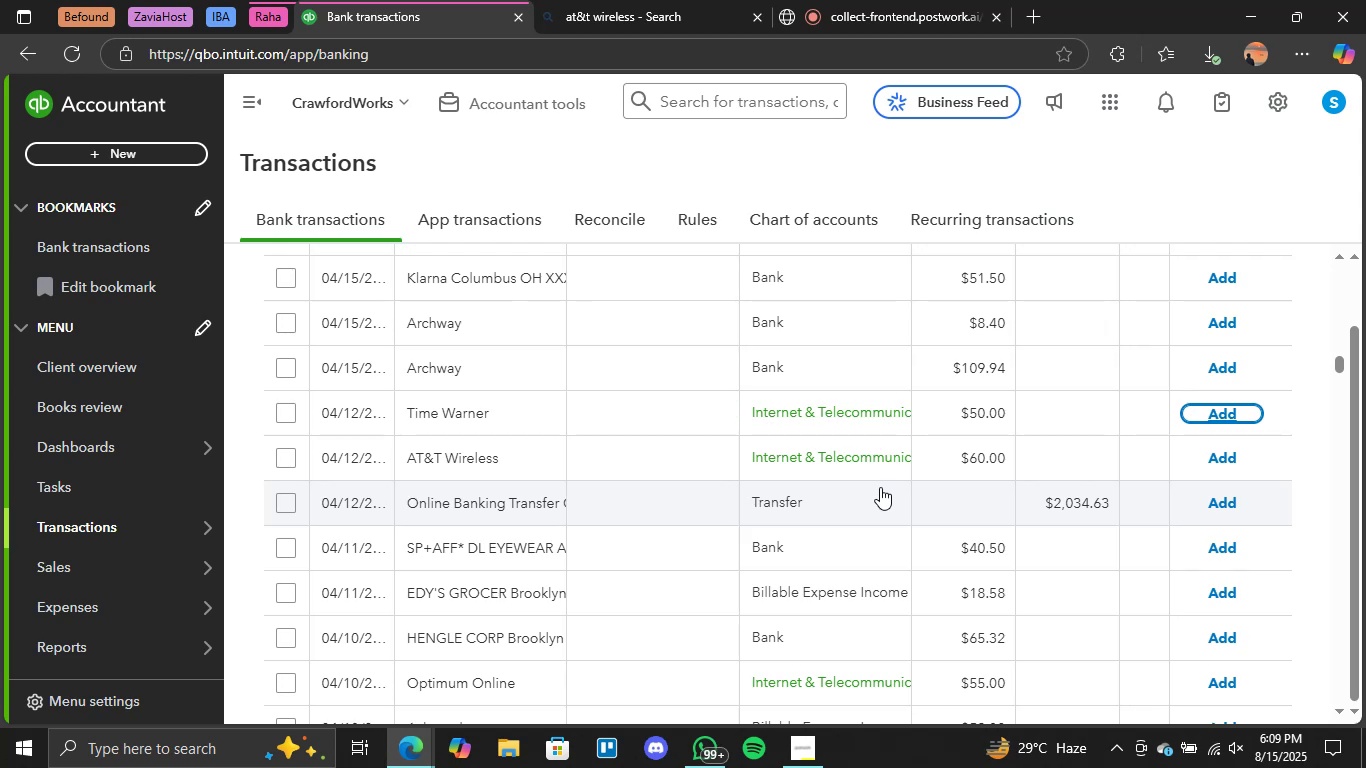 
wait(33.61)
 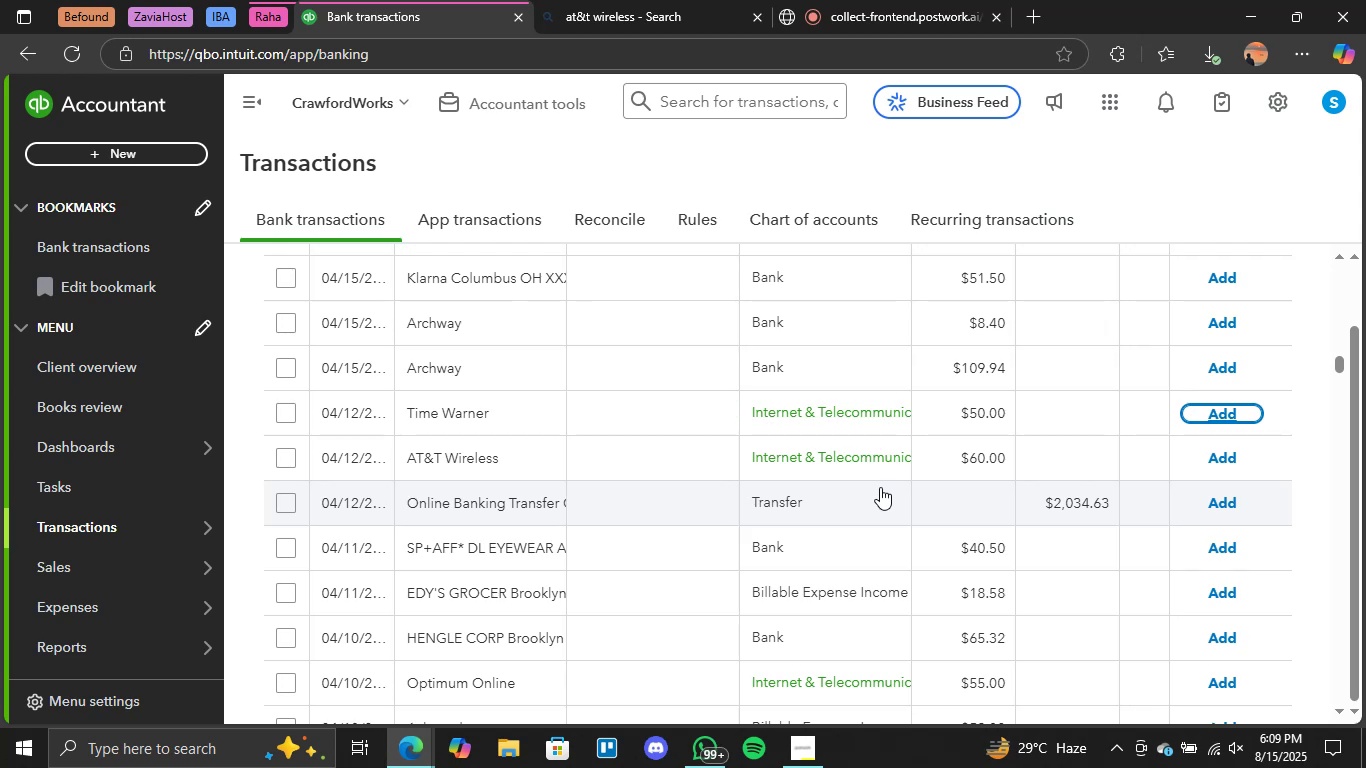 
scroll: coordinate [903, 452], scroll_direction: none, amount: 0.0
 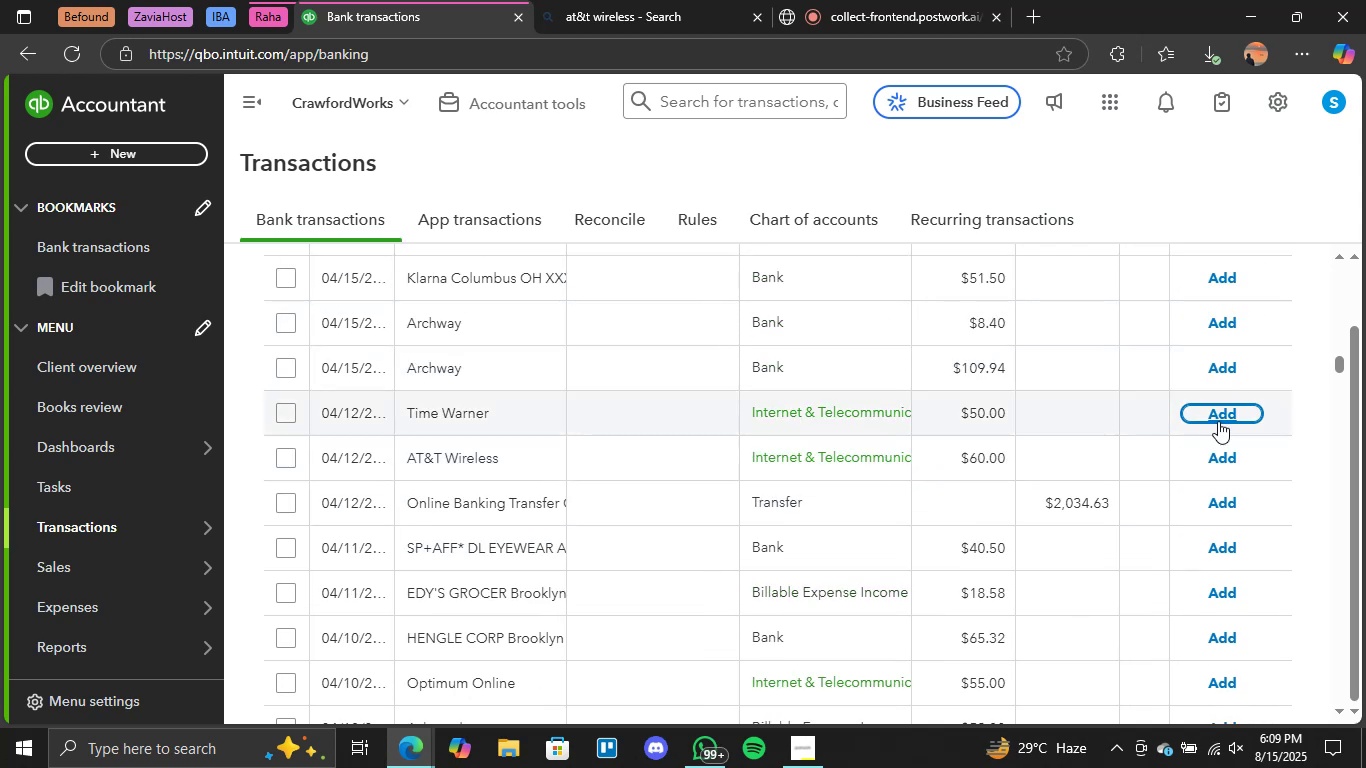 
left_click([1220, 417])
 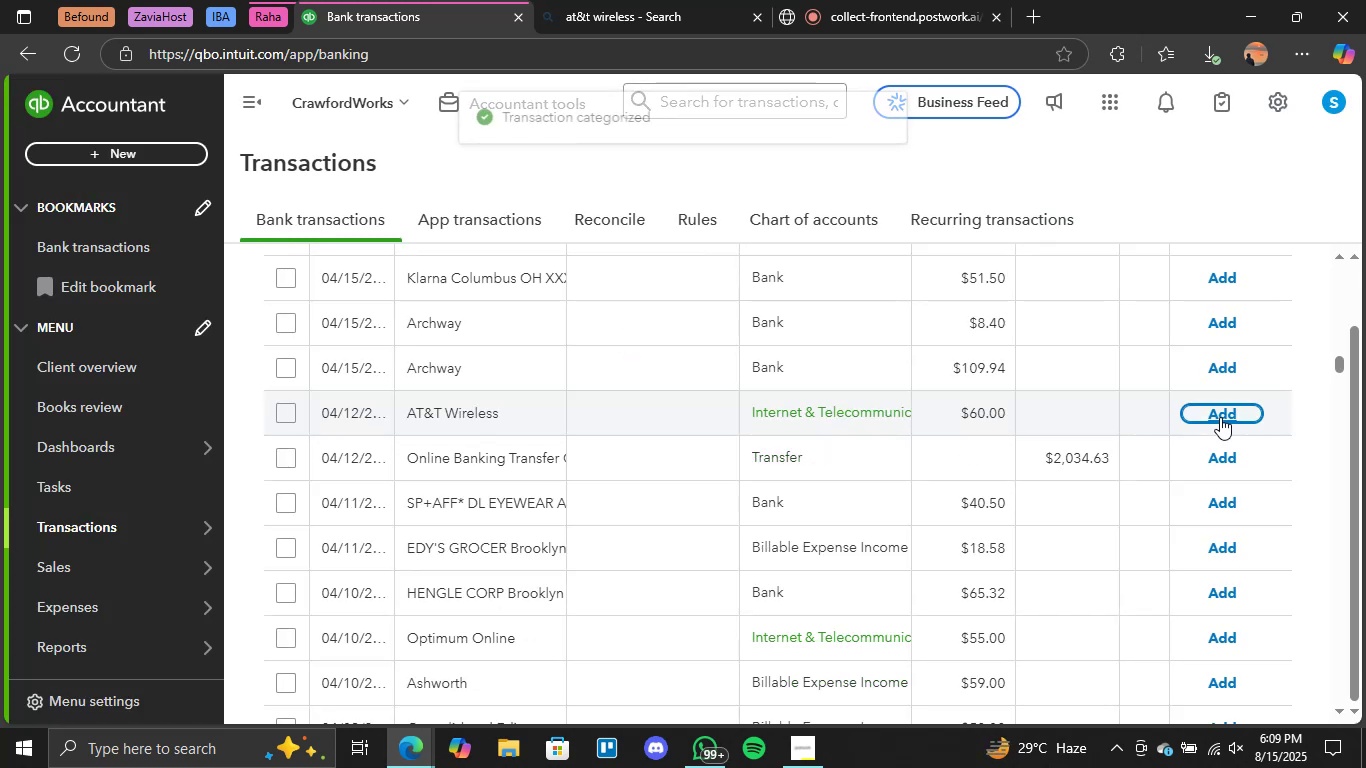 
wait(15.16)
 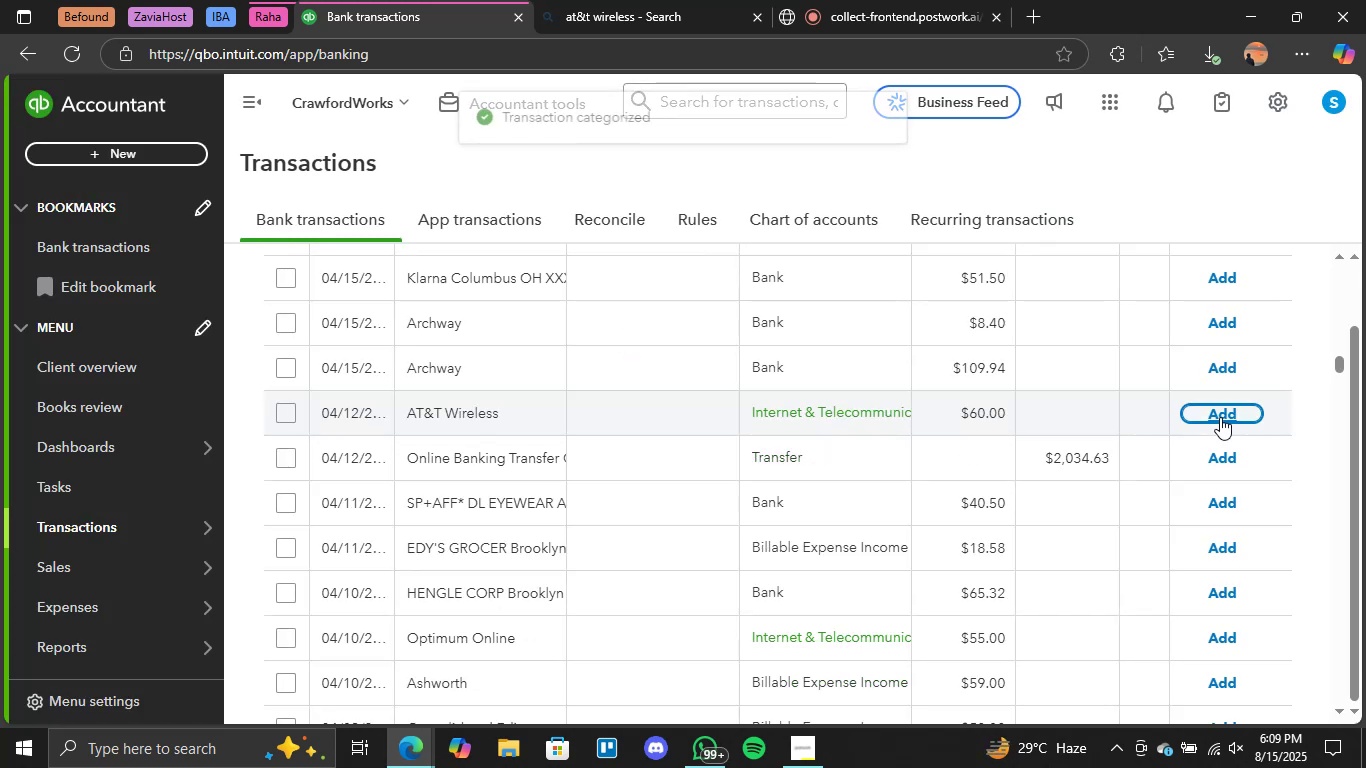 
left_click([1220, 407])
 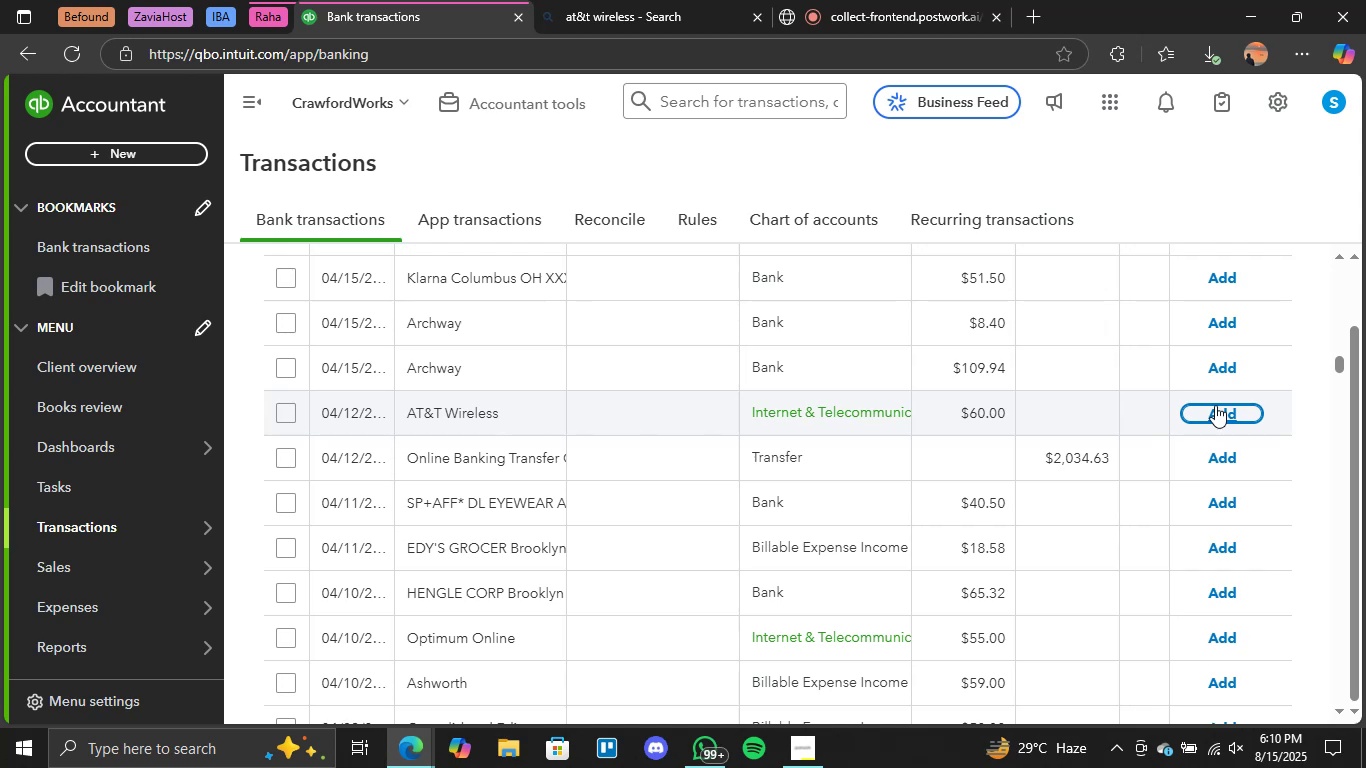 
wait(6.97)
 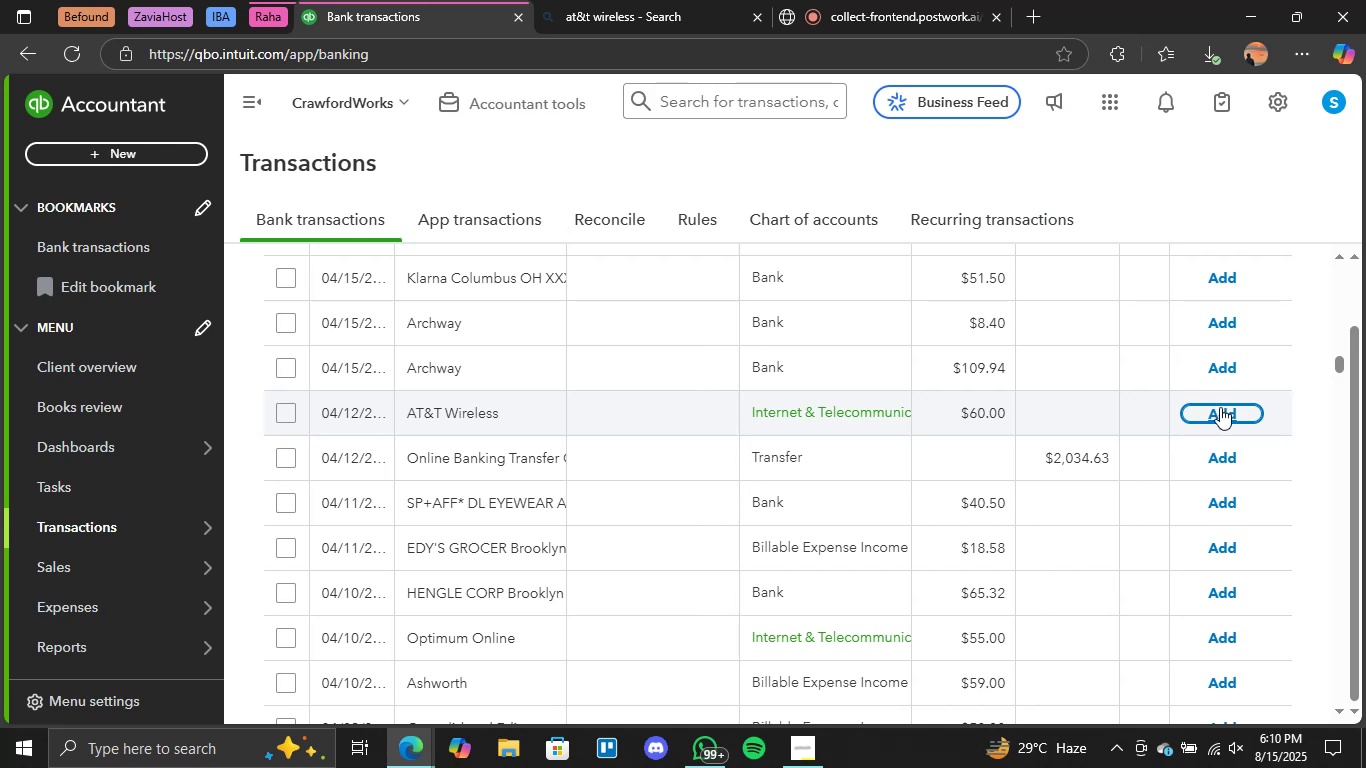 
scroll: coordinate [1064, 469], scroll_direction: down, amount: 1.0
 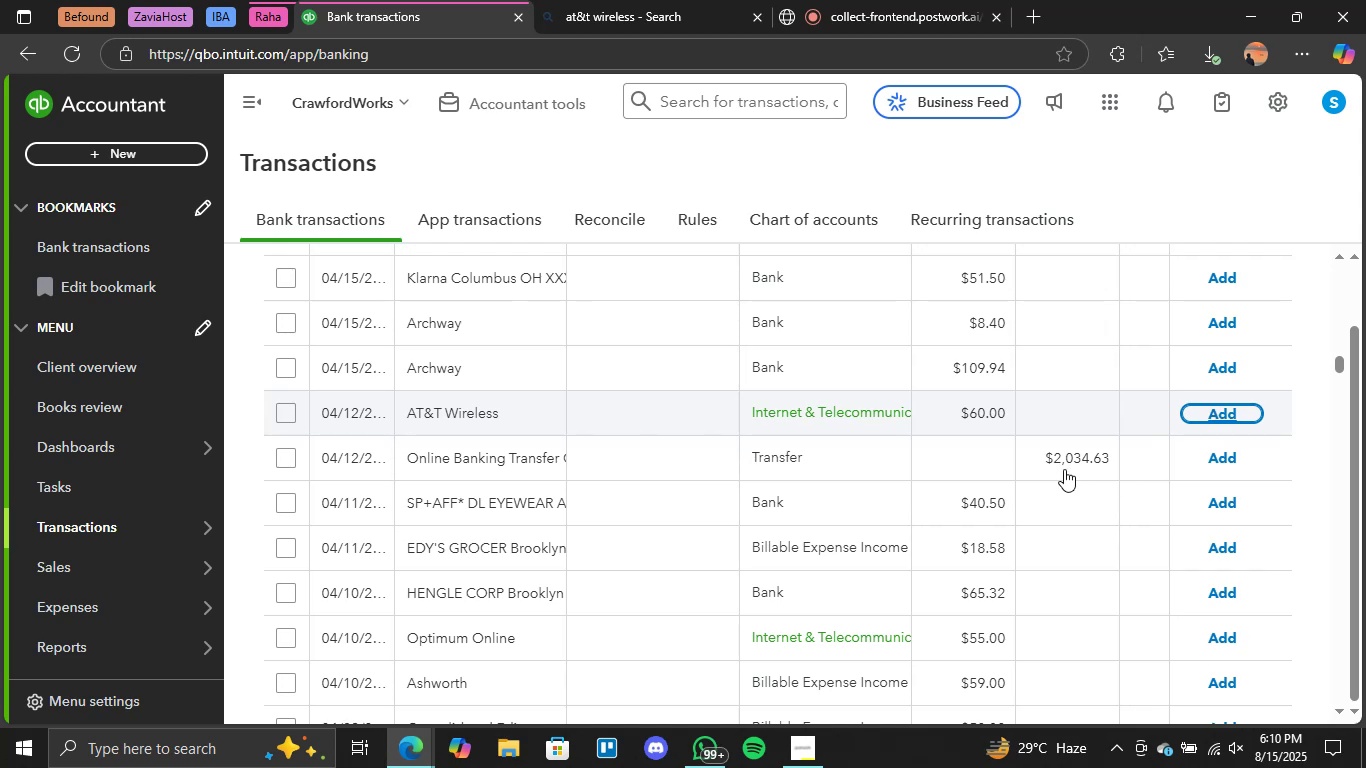 
scroll: coordinate [973, 509], scroll_direction: up, amount: 2.0
 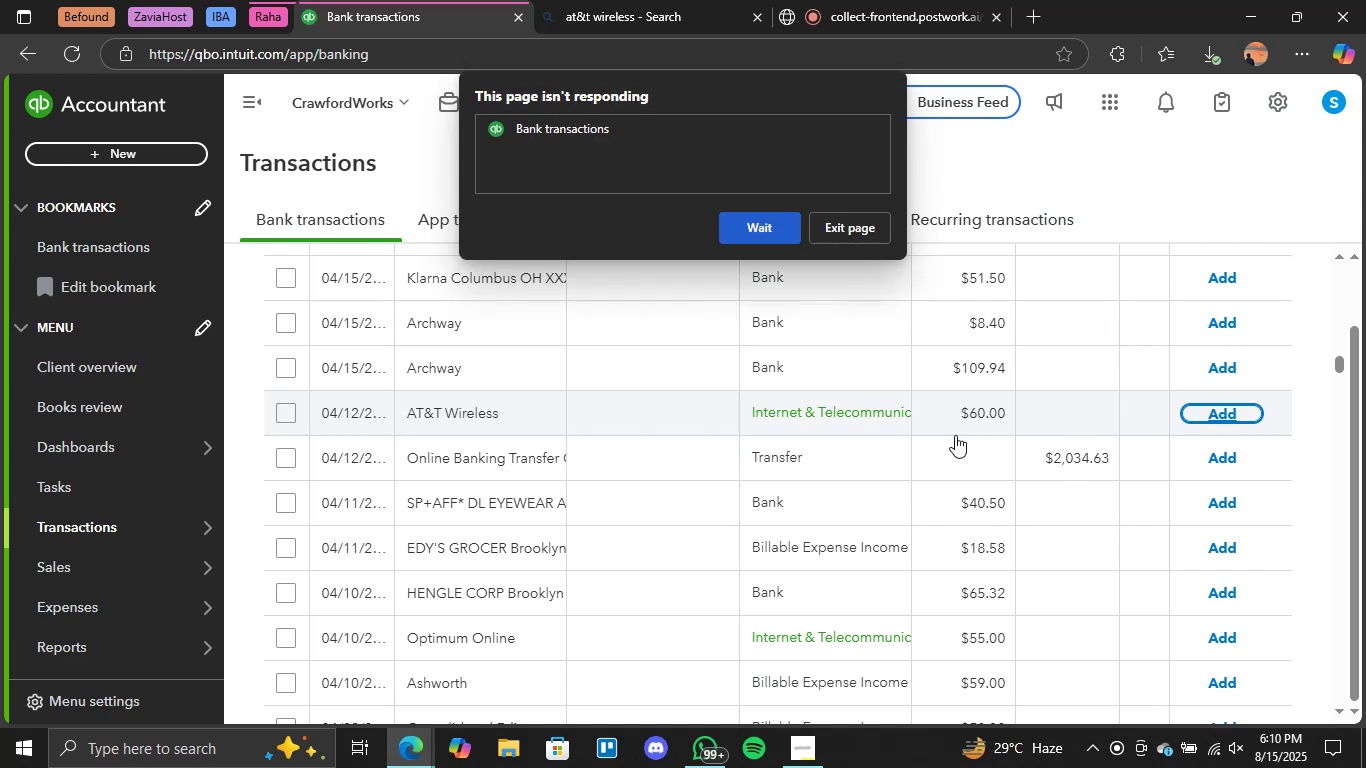 
left_click([760, 223])
 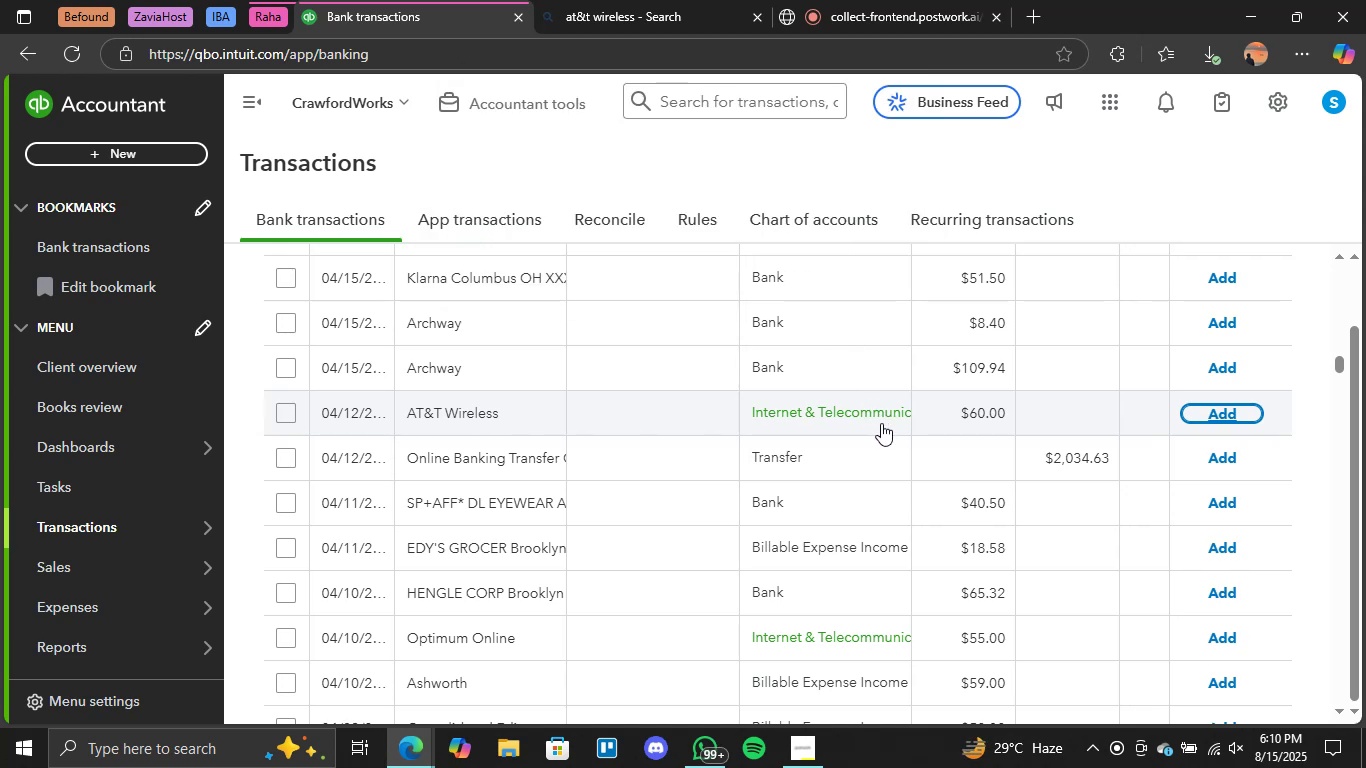 
wait(6.78)
 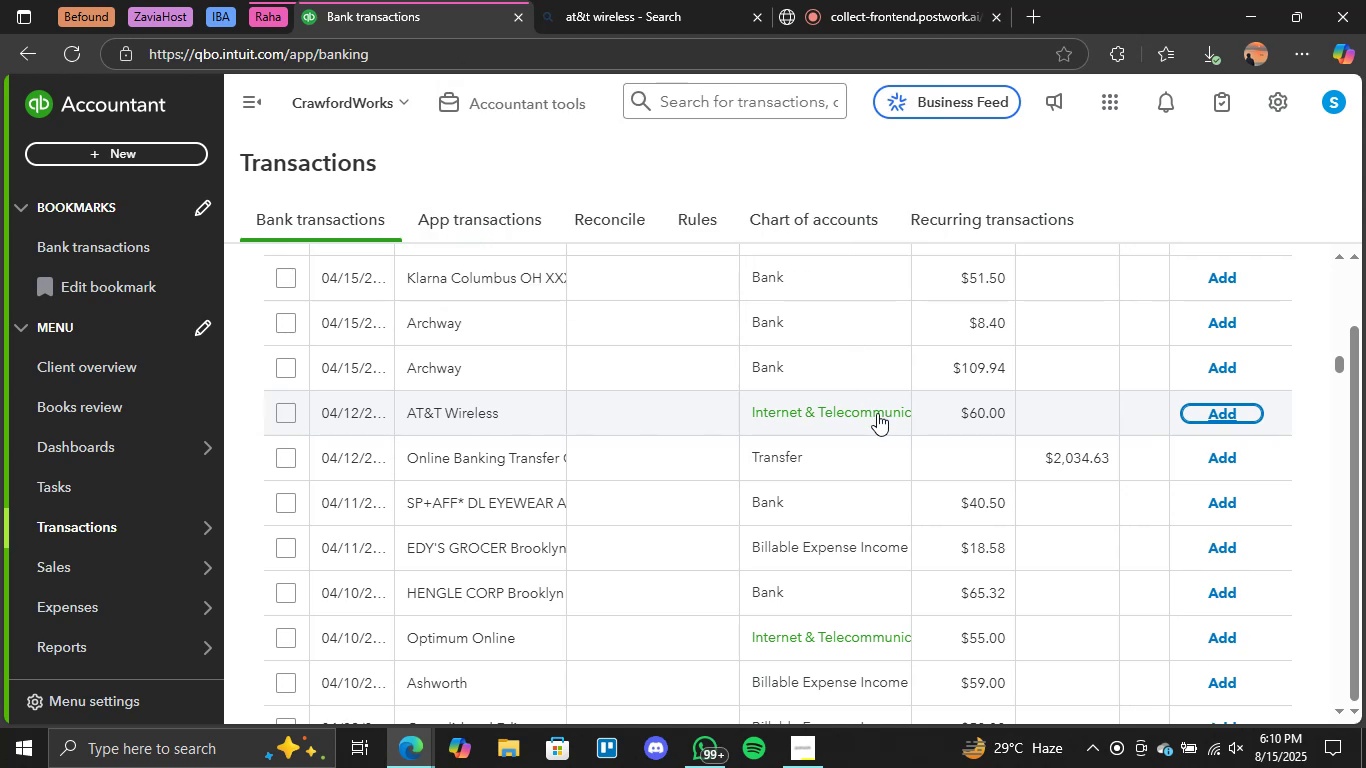 
scroll: coordinate [891, 449], scroll_direction: up, amount: 1.0
 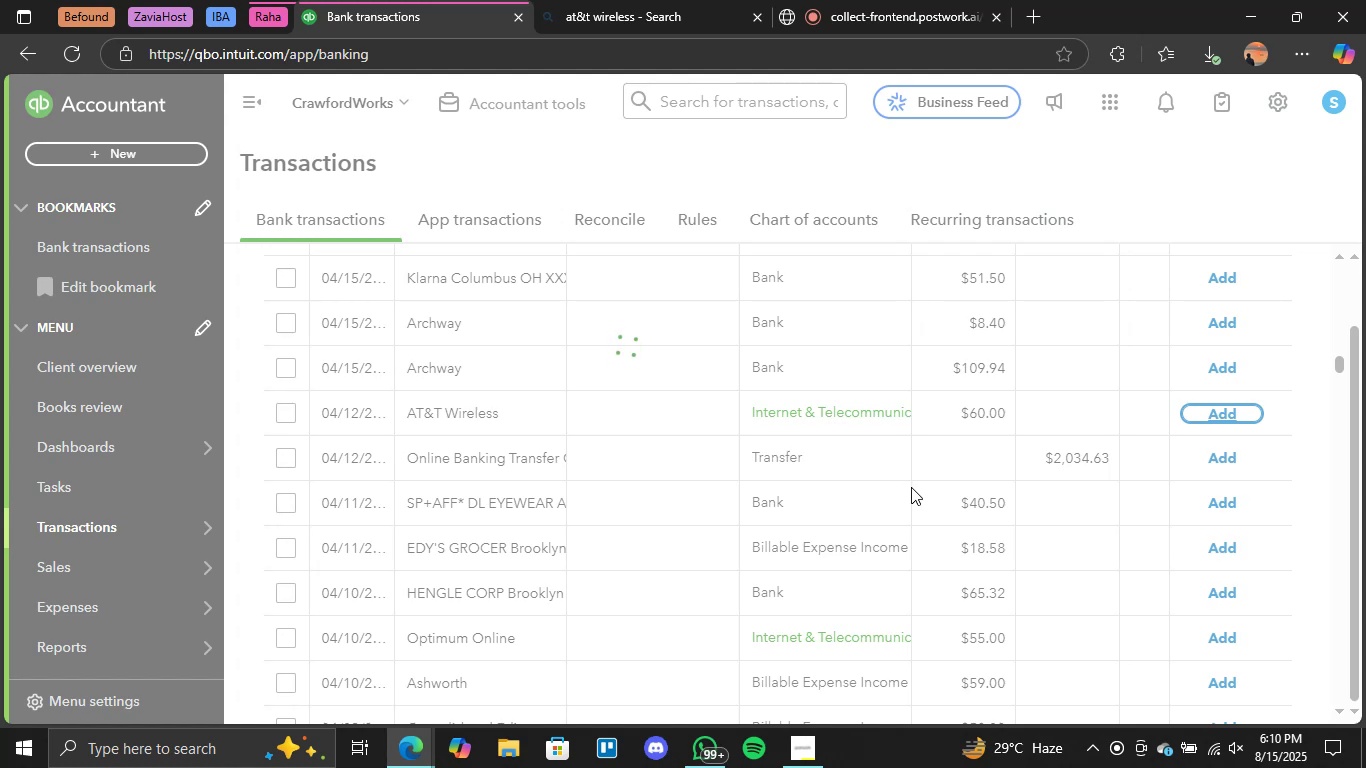 
wait(14.43)
 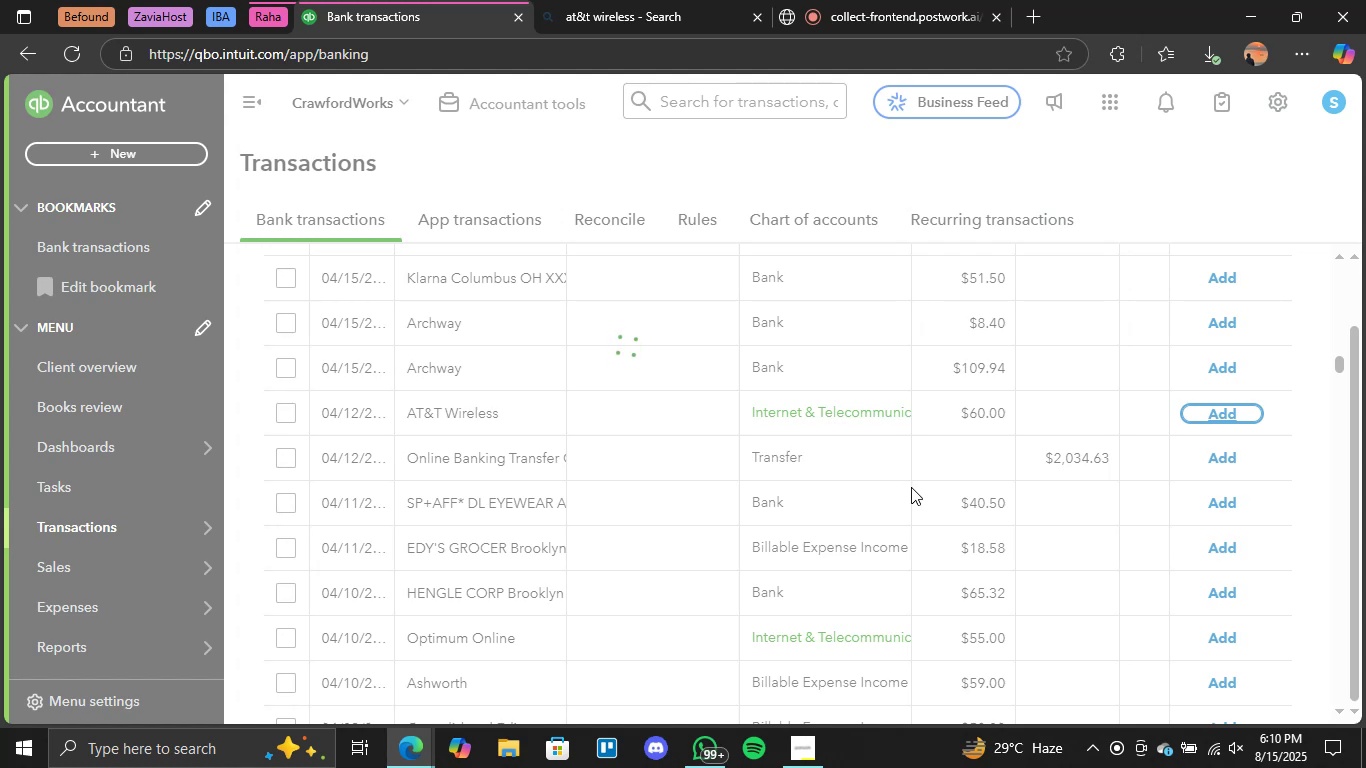 
scroll: coordinate [911, 487], scroll_direction: down, amount: 1.0
 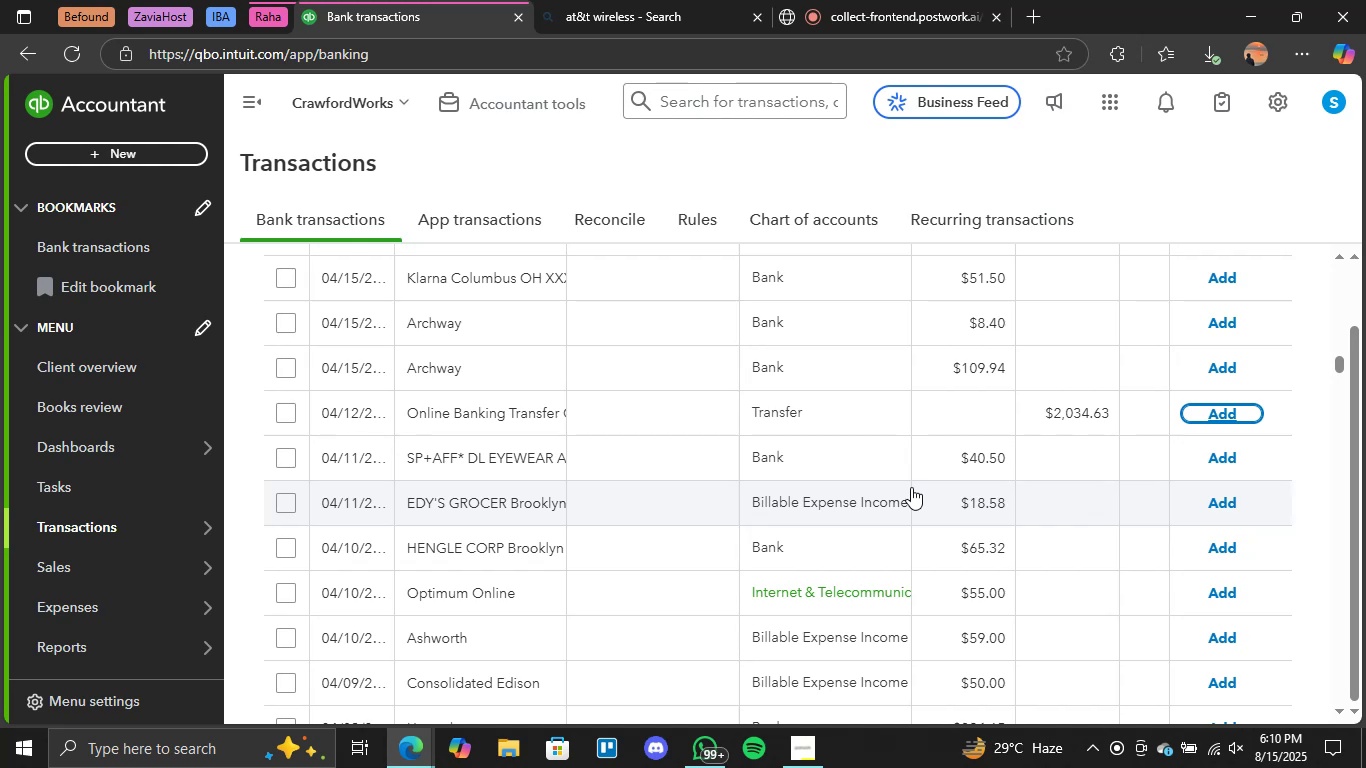 
wait(12.62)
 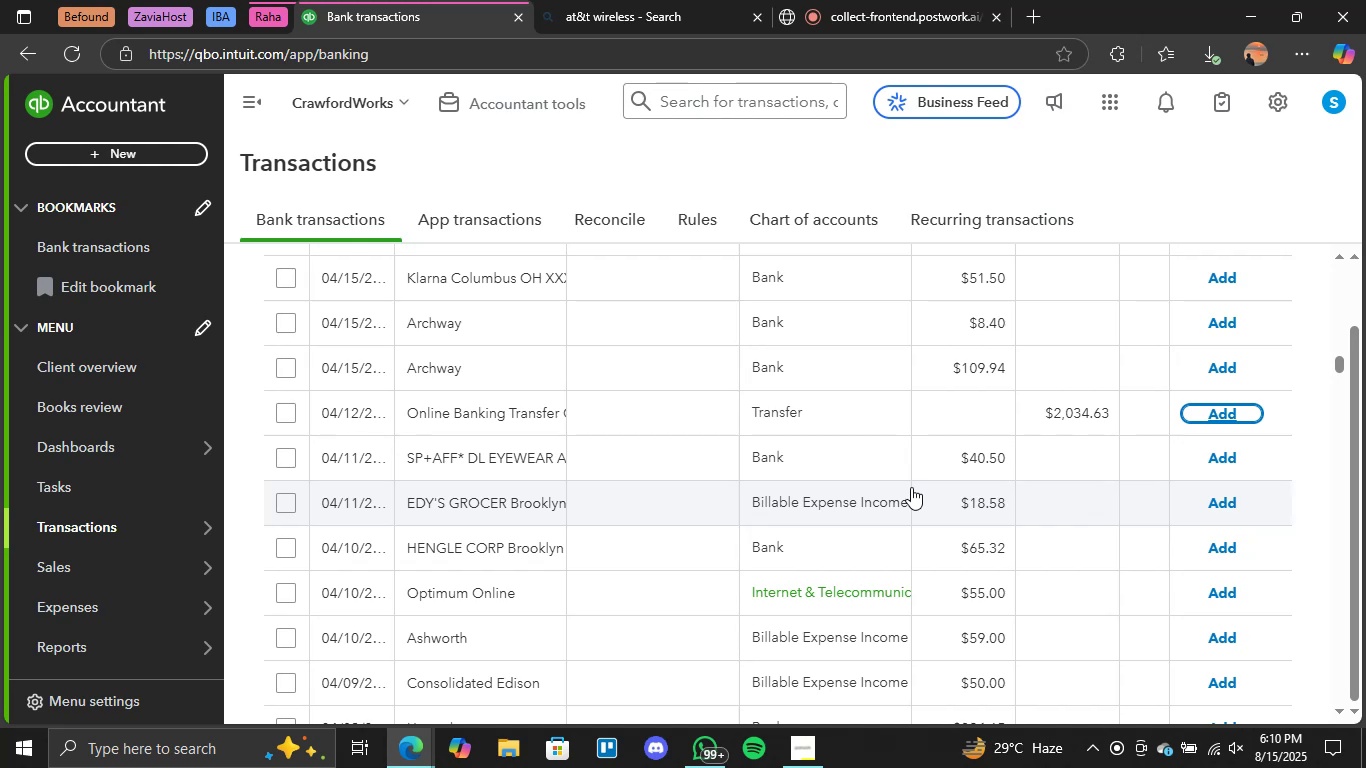 
scroll: coordinate [914, 492], scroll_direction: down, amount: 1.0
 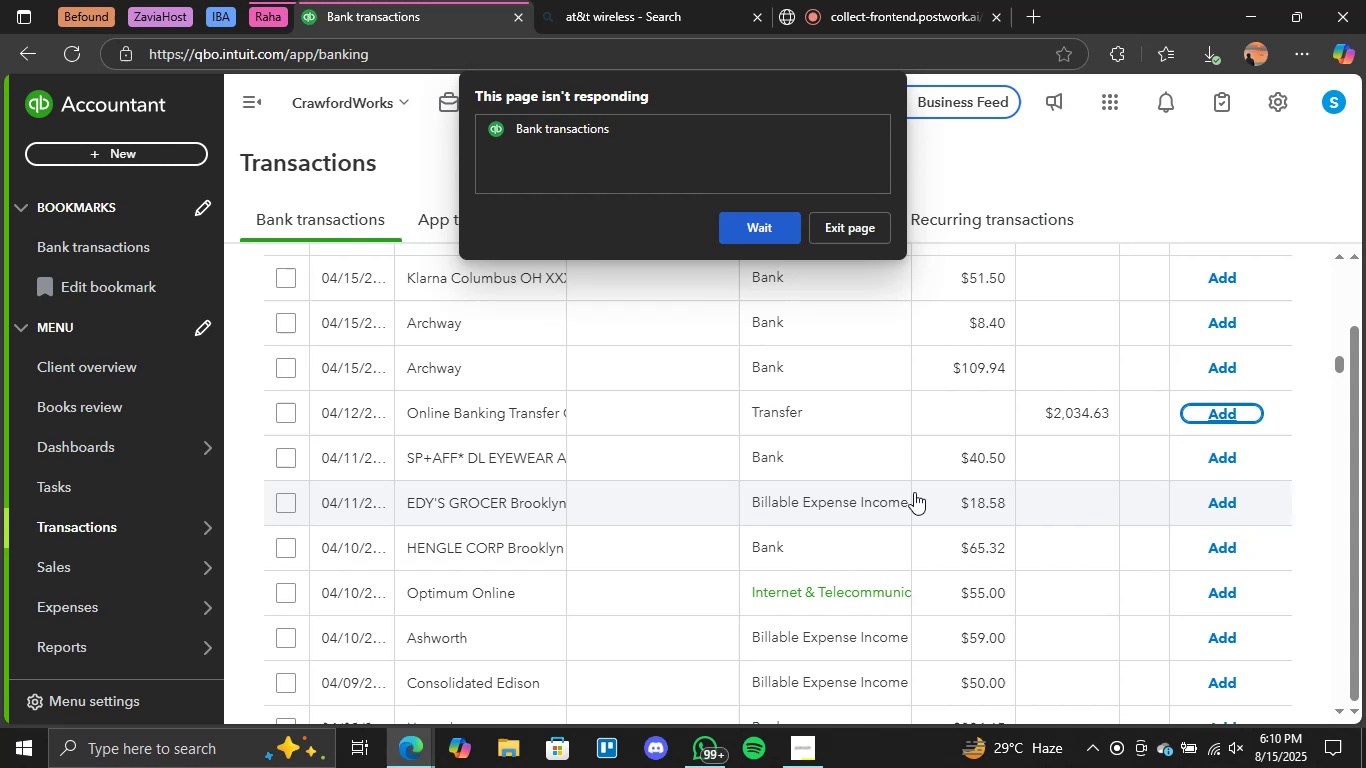 
left_click([775, 226])
 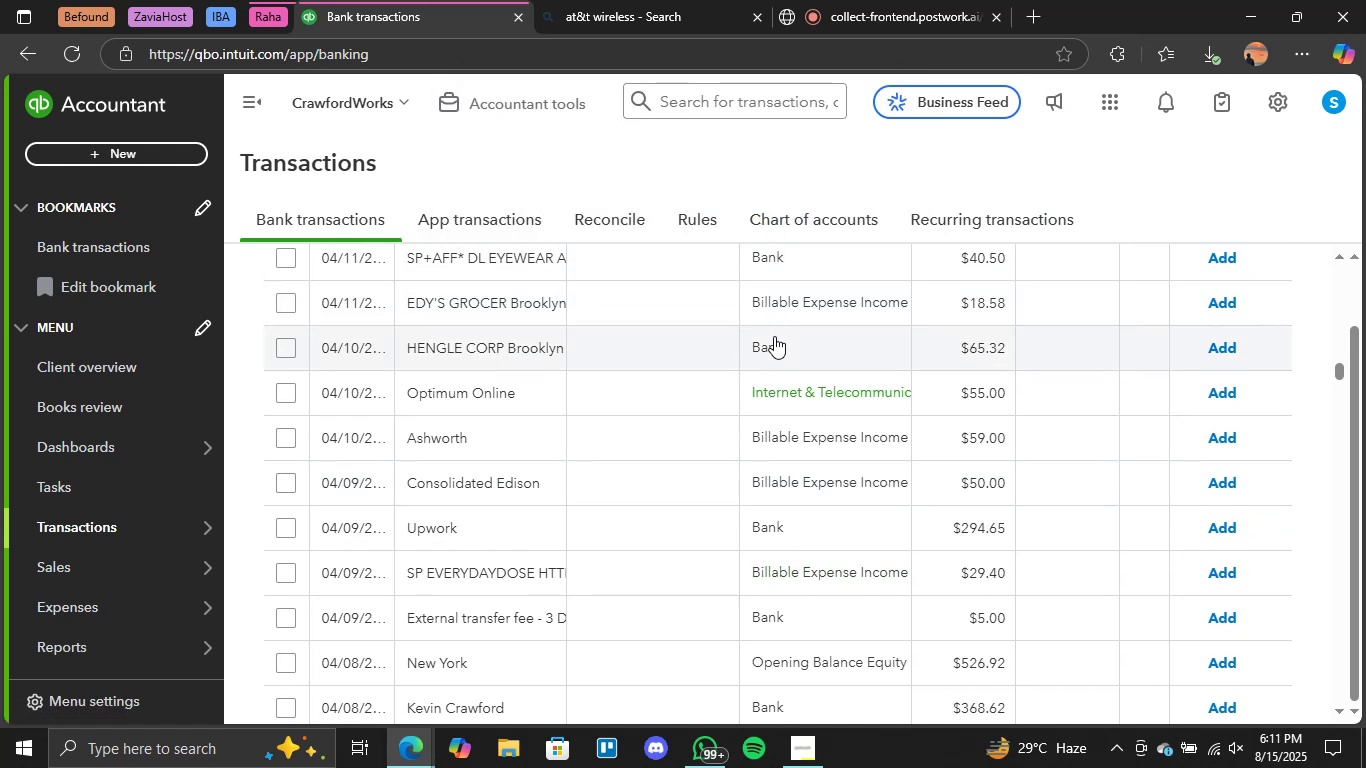 
wait(10.18)
 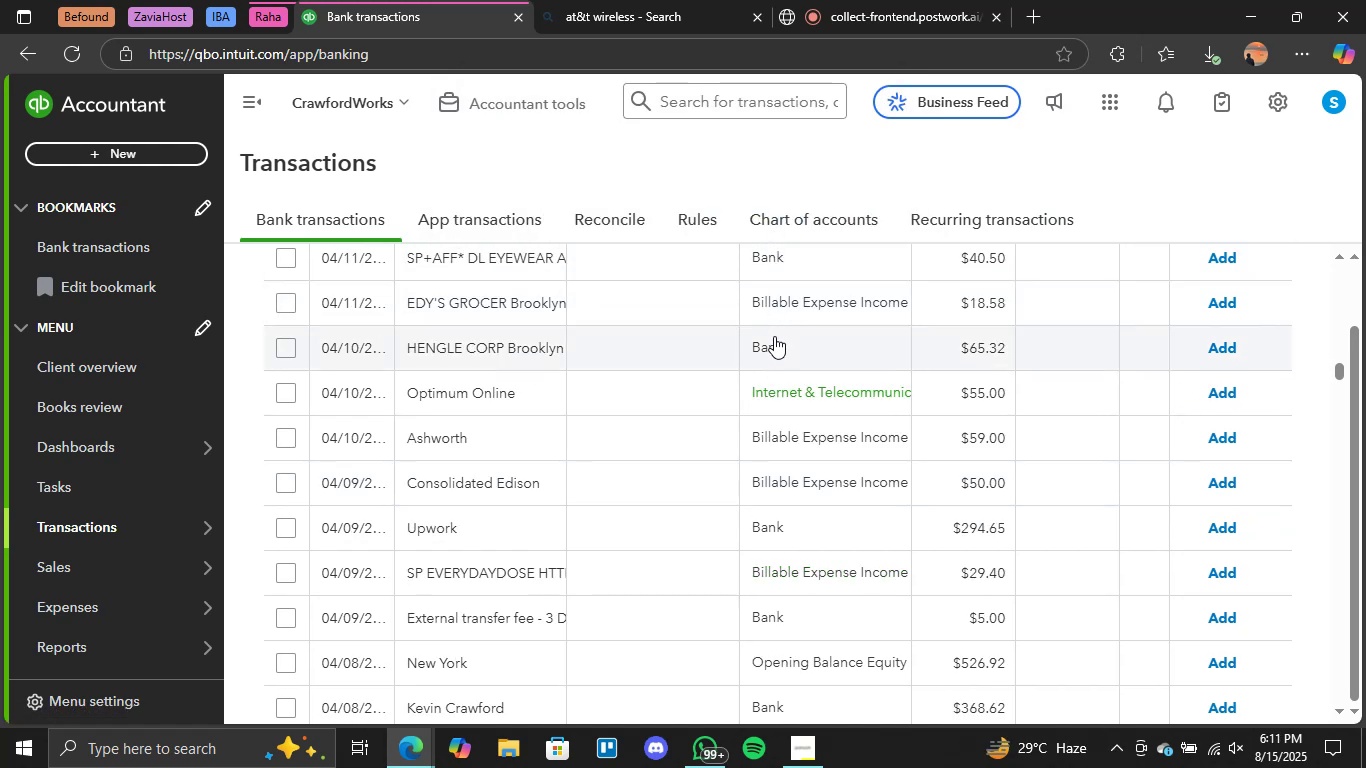 
left_click([1220, 393])
 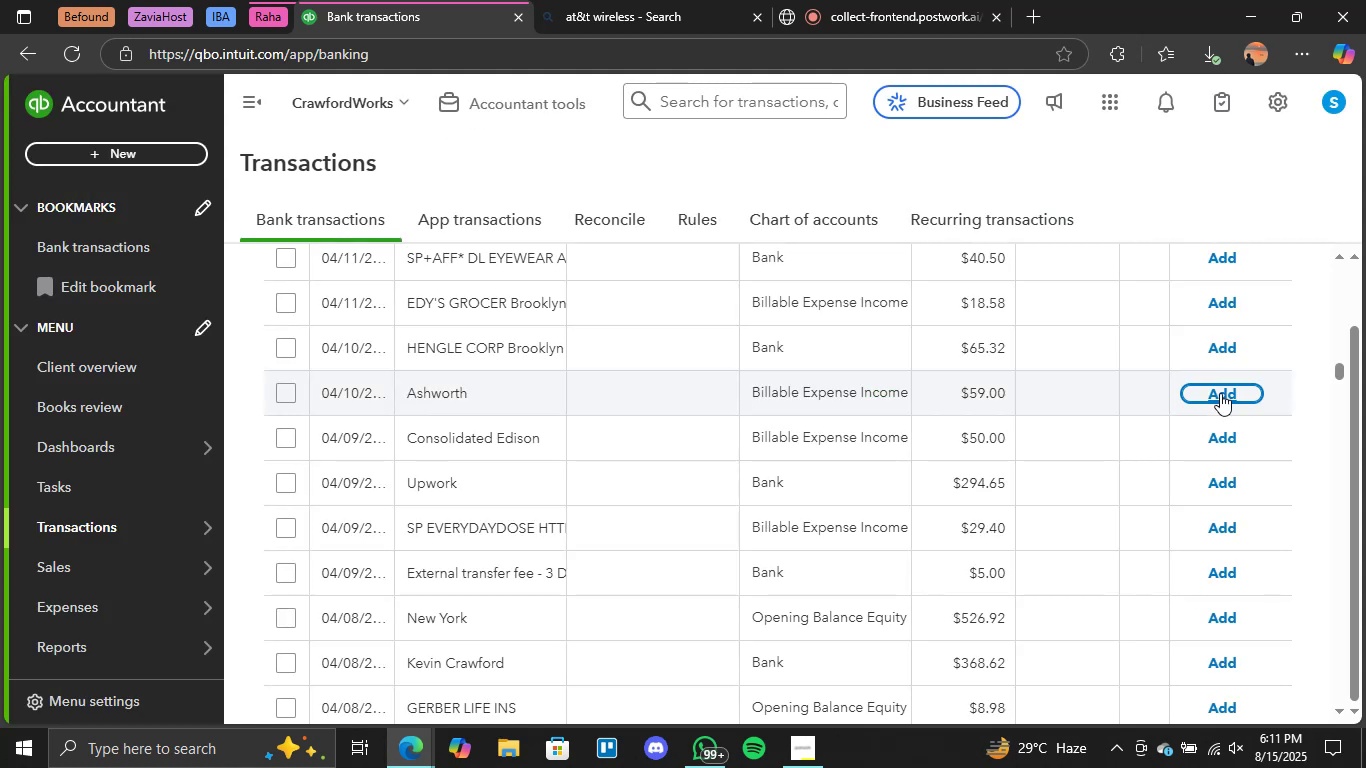 
wait(18.51)
 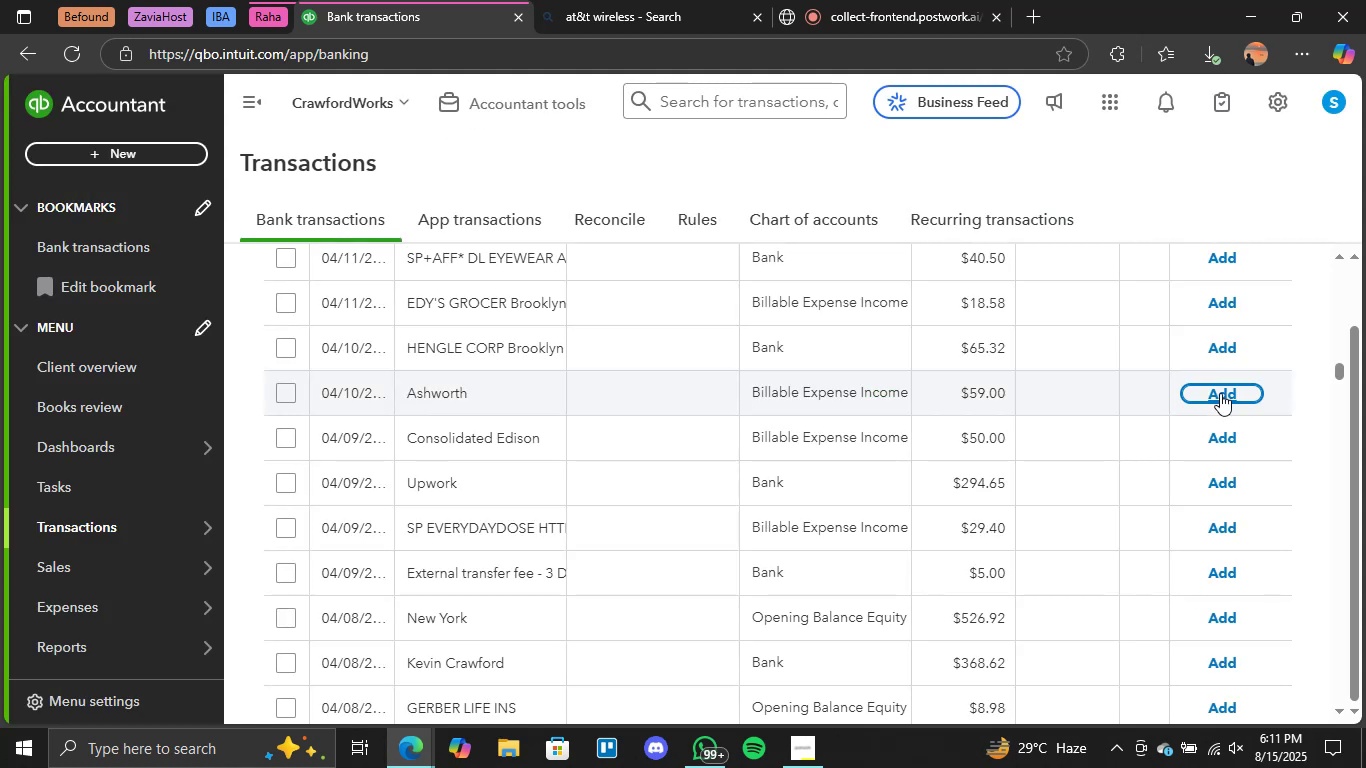 
scroll: coordinate [865, 461], scroll_direction: down, amount: 3.0
 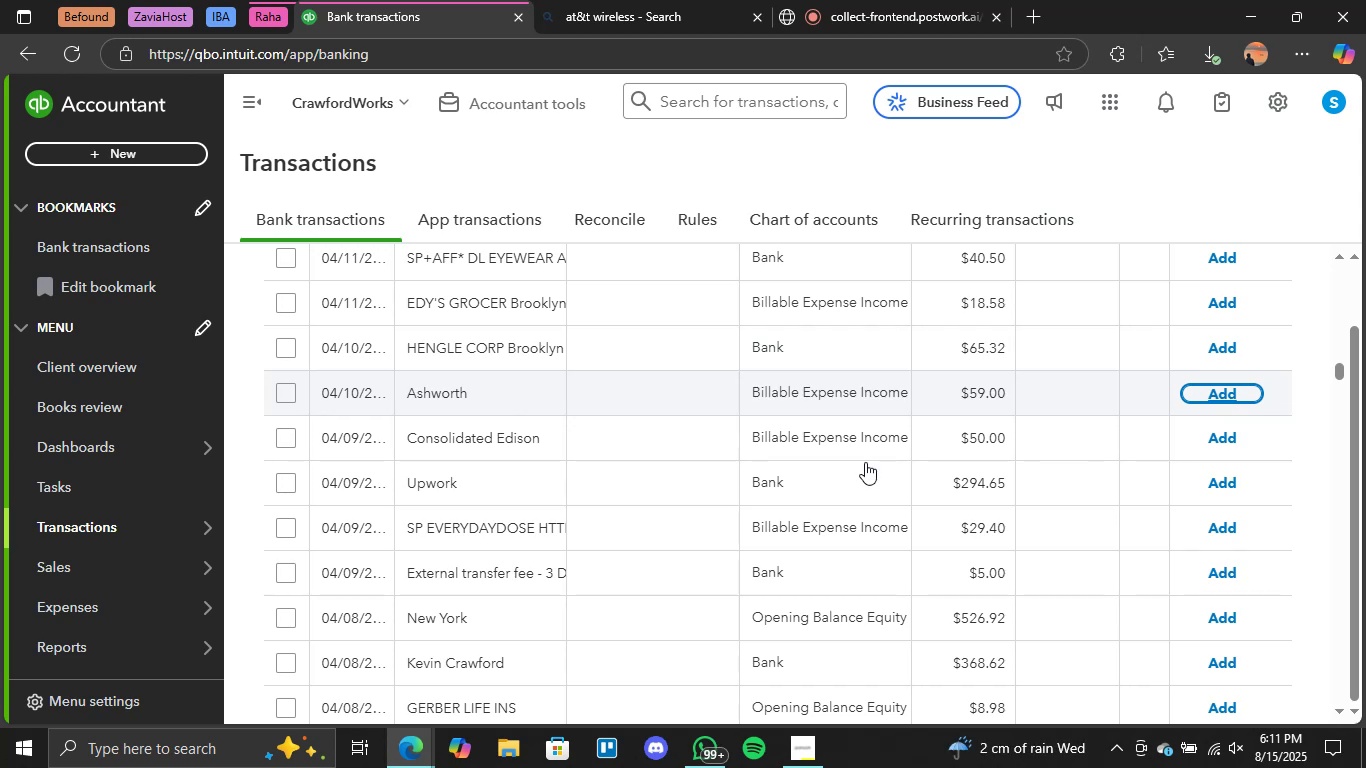 
wait(7.9)
 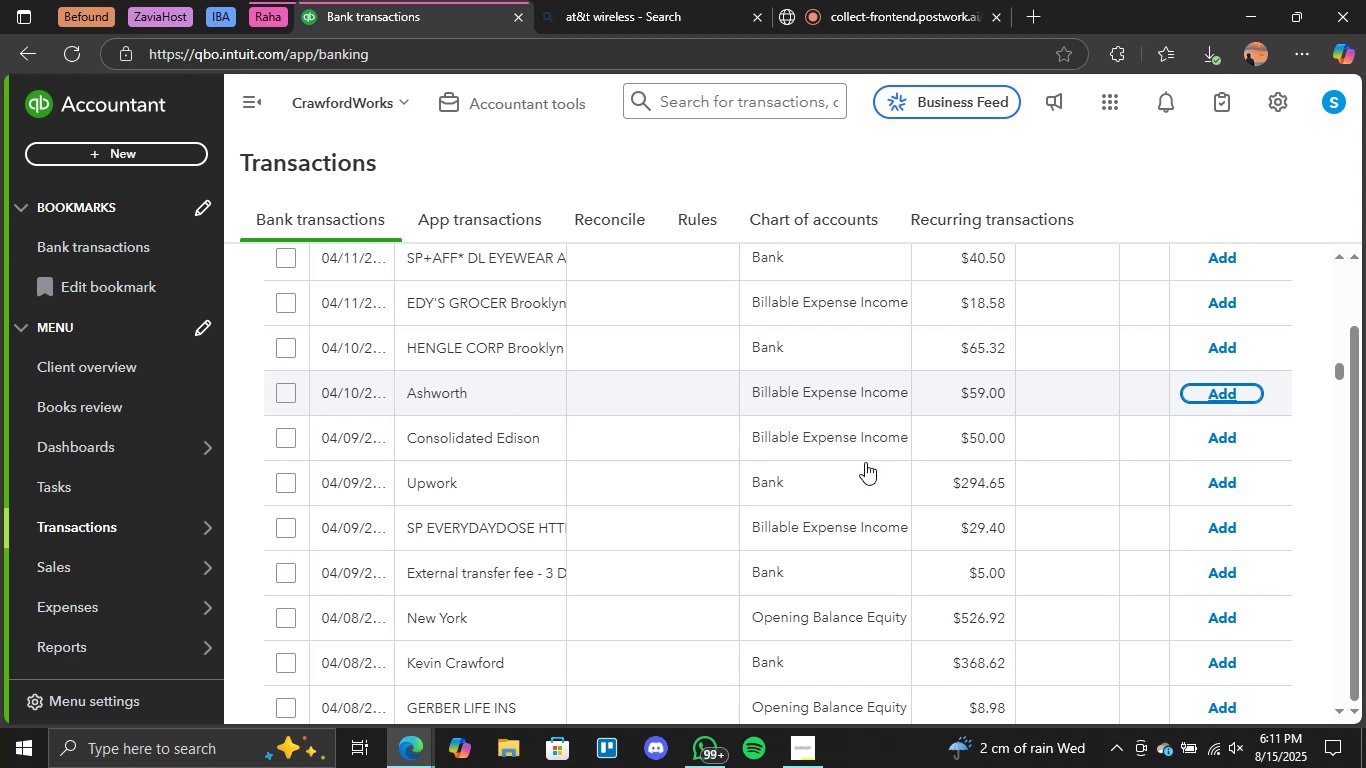 
scroll: coordinate [865, 463], scroll_direction: none, amount: 0.0
 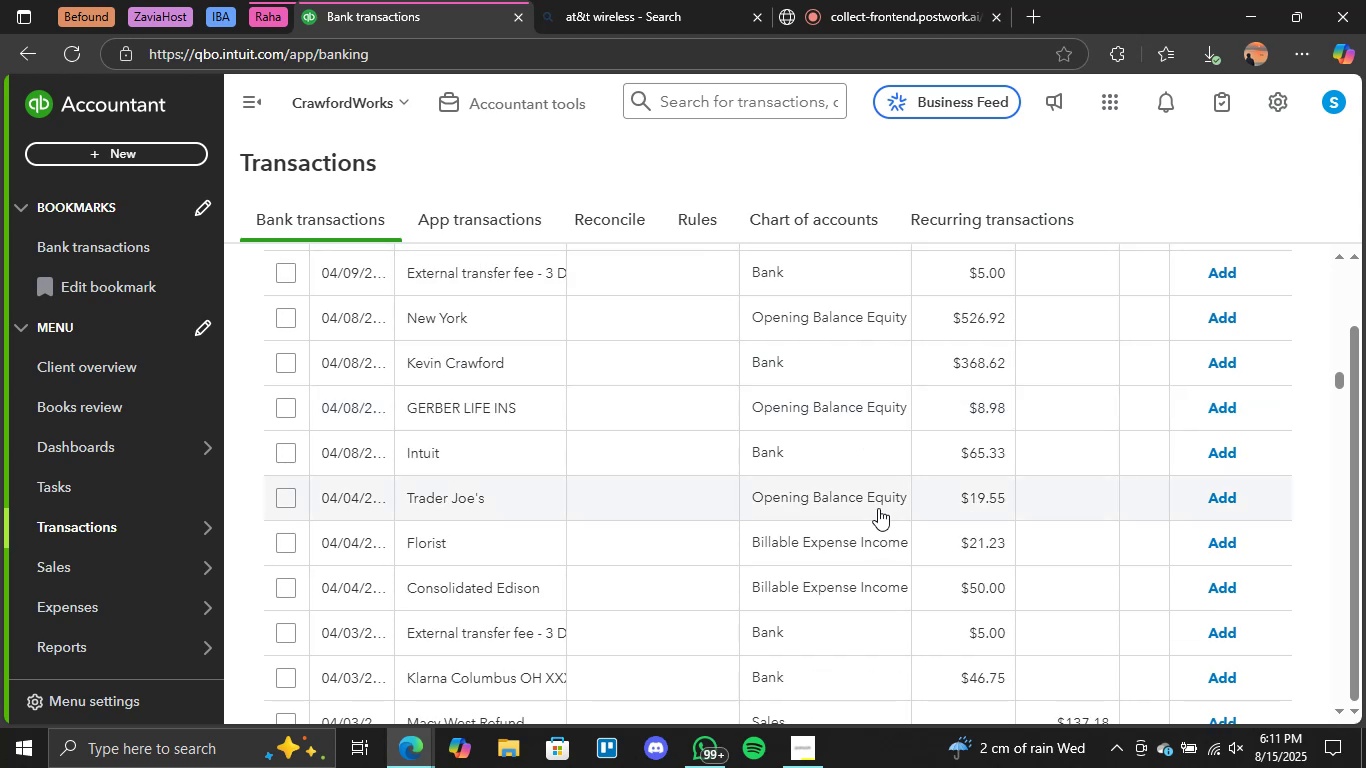 
wait(6.58)
 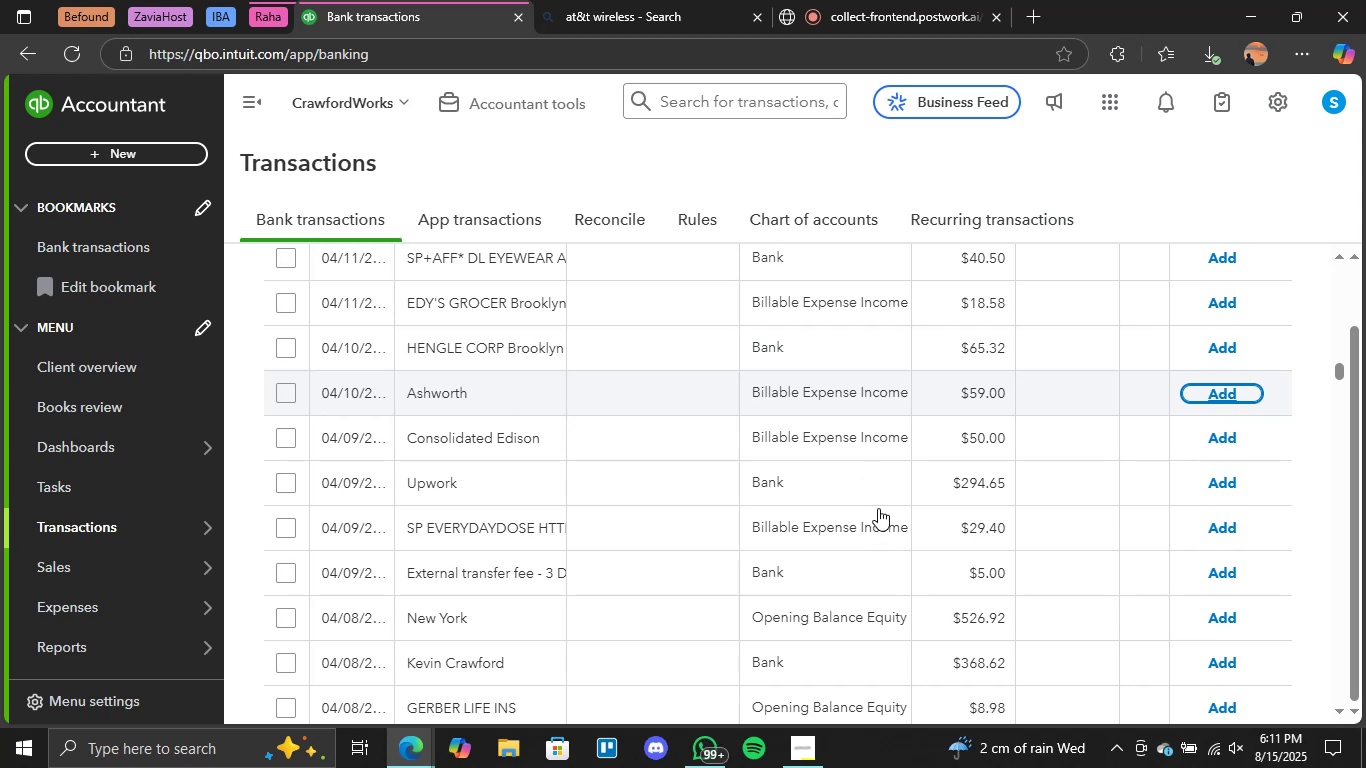 
scroll: coordinate [878, 508], scroll_direction: up, amount: 11.0
 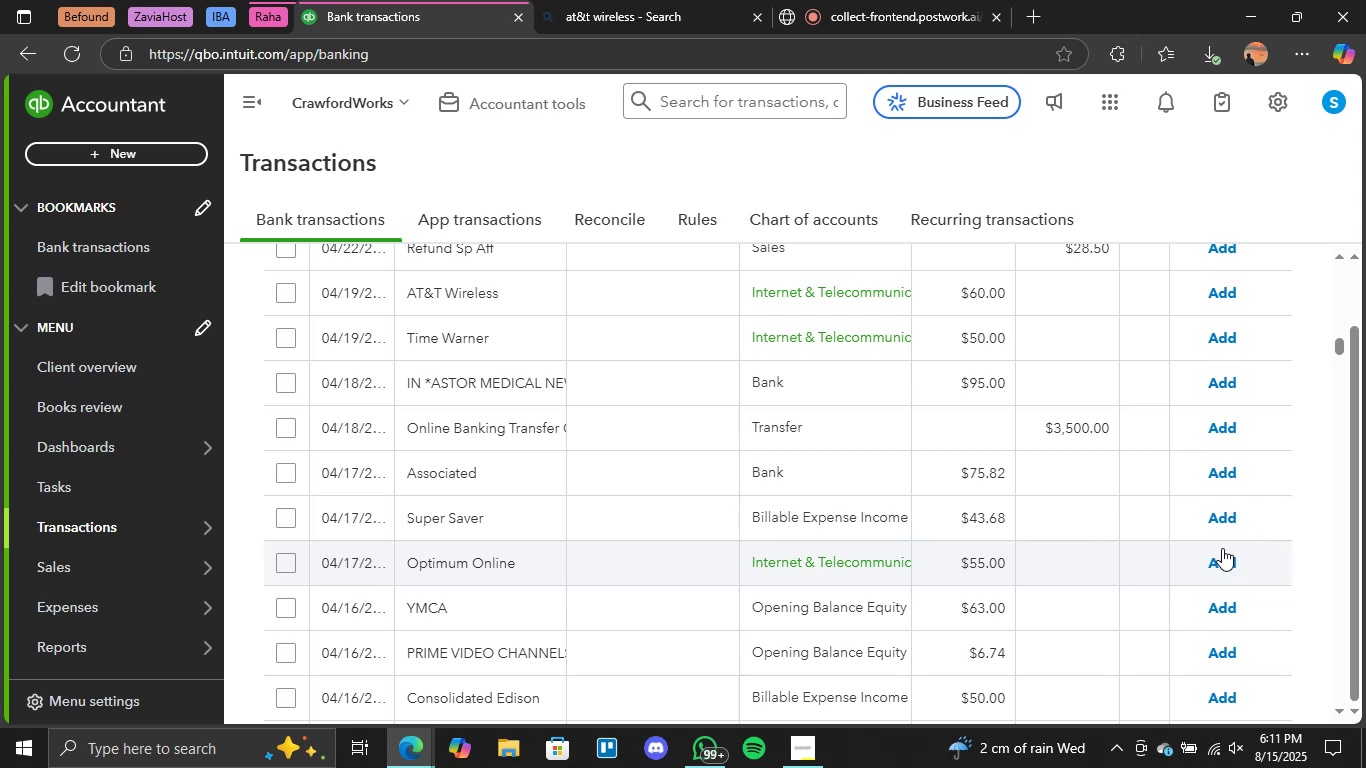 
left_click([1225, 562])
 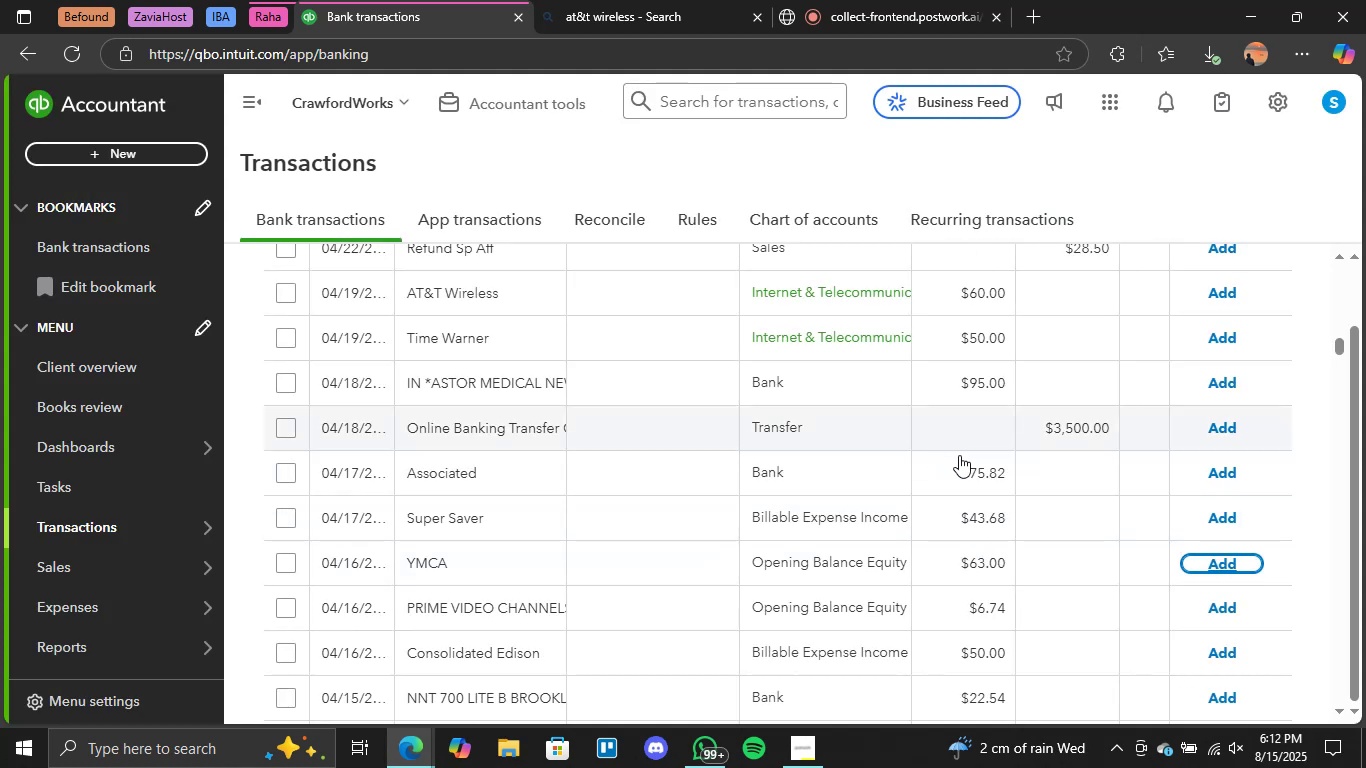 
wait(22.31)
 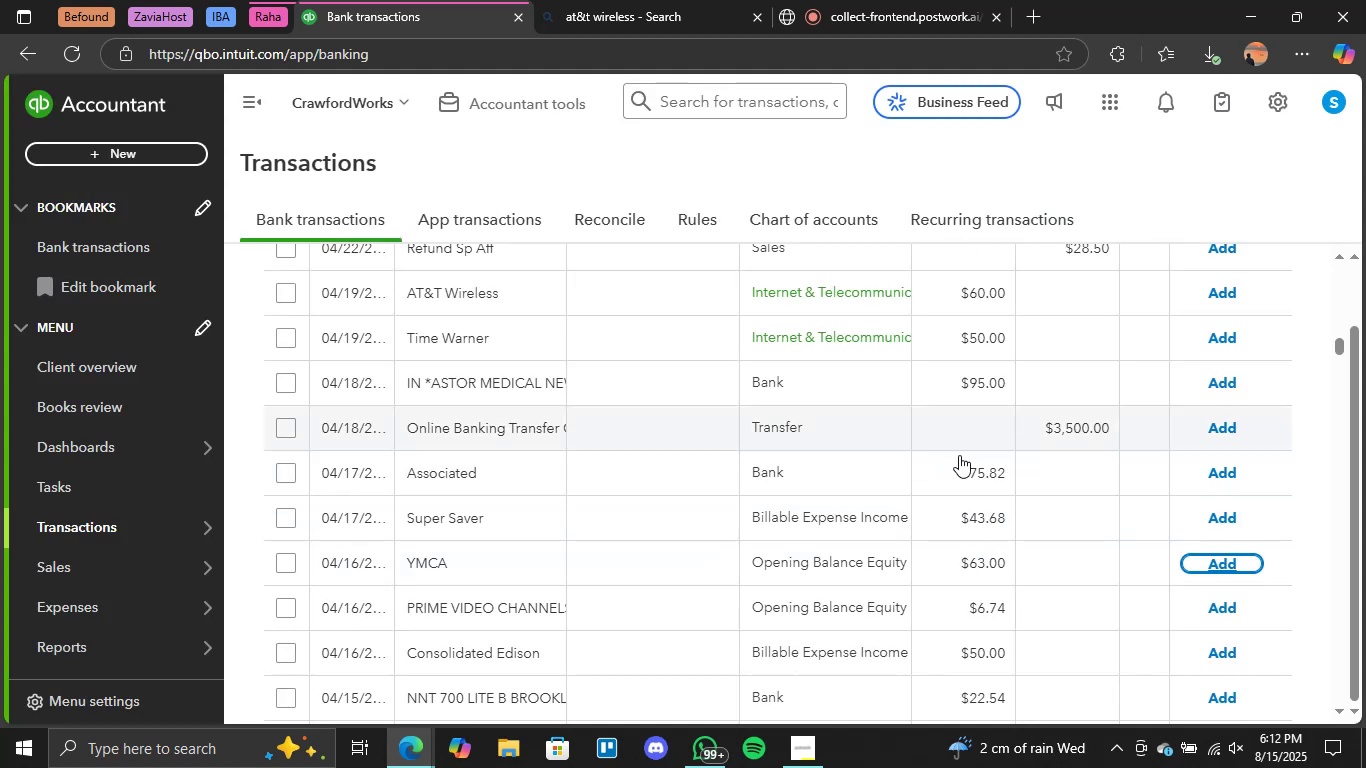 
scroll: coordinate [916, 528], scroll_direction: up, amount: 1.0
 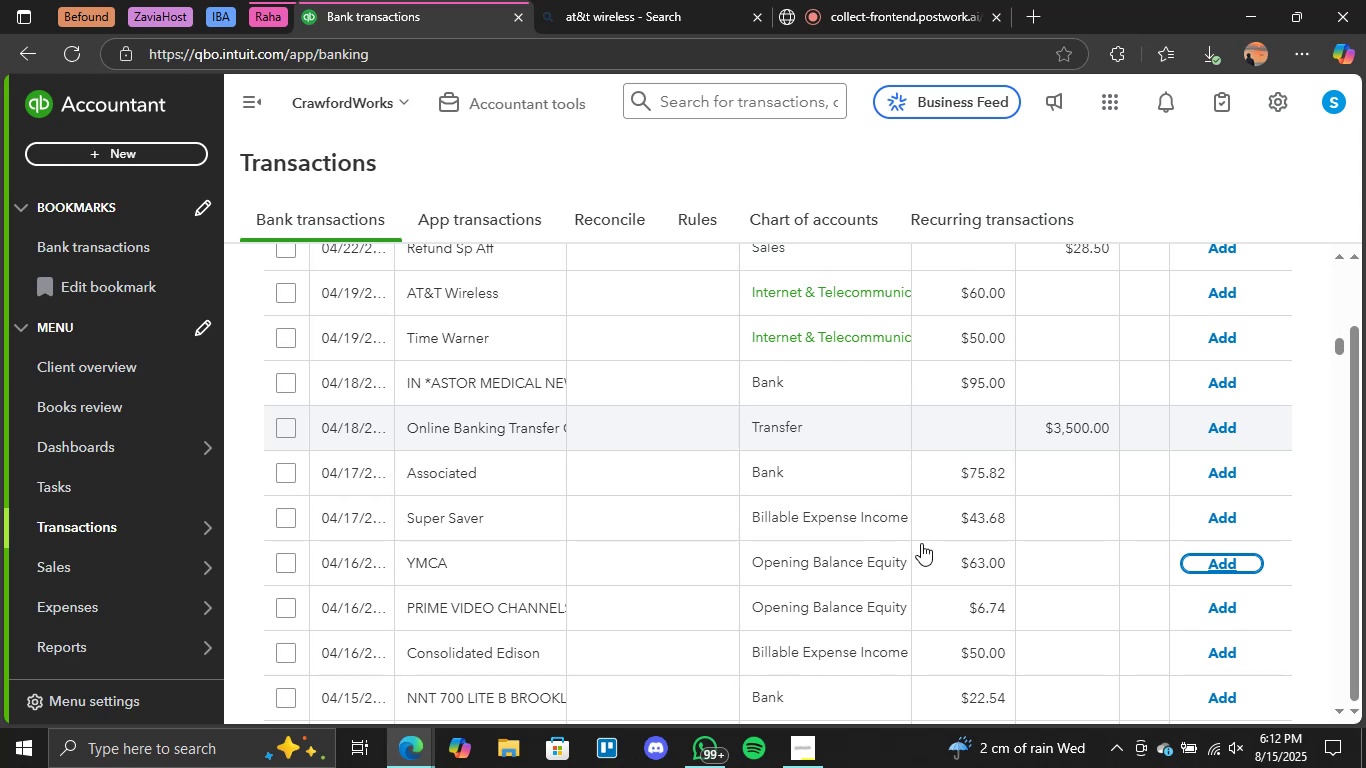 
wait(5.57)
 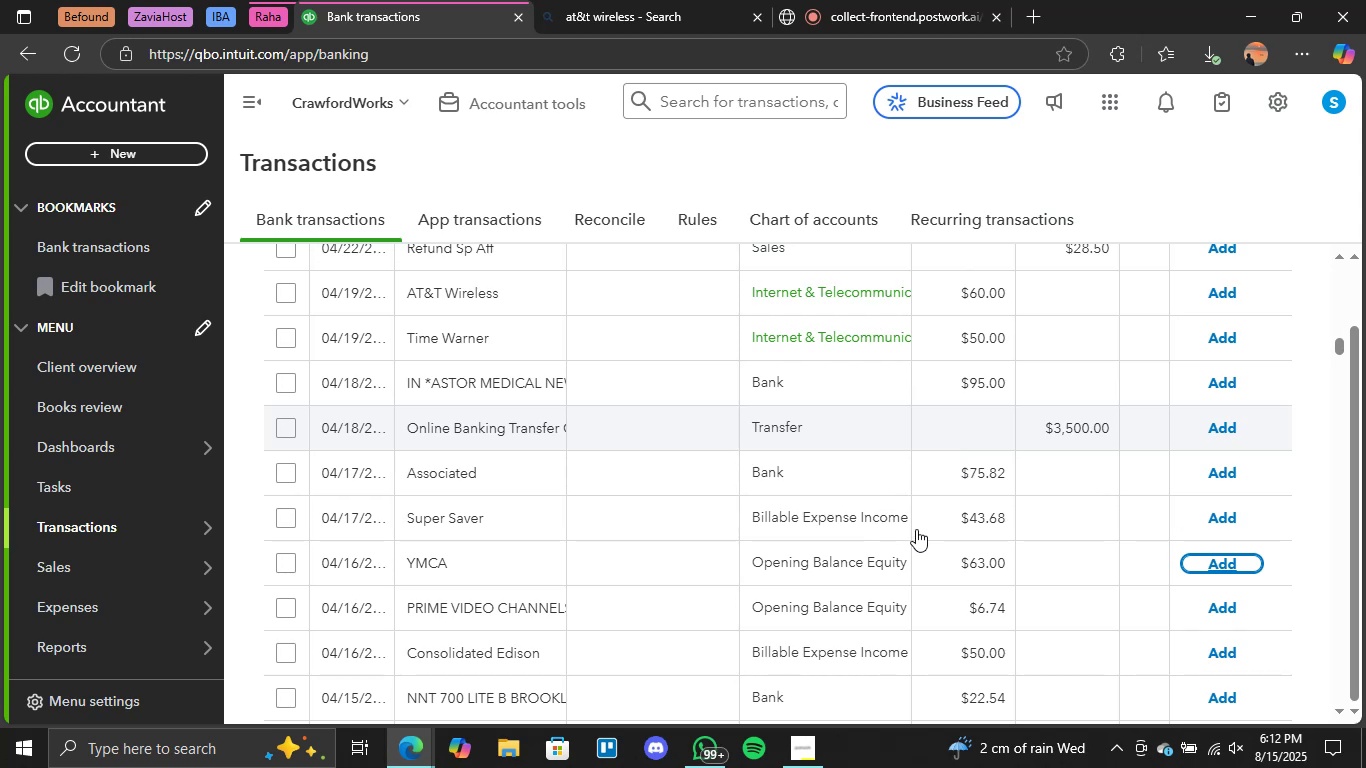 
scroll: coordinate [989, 543], scroll_direction: up, amount: 2.0
 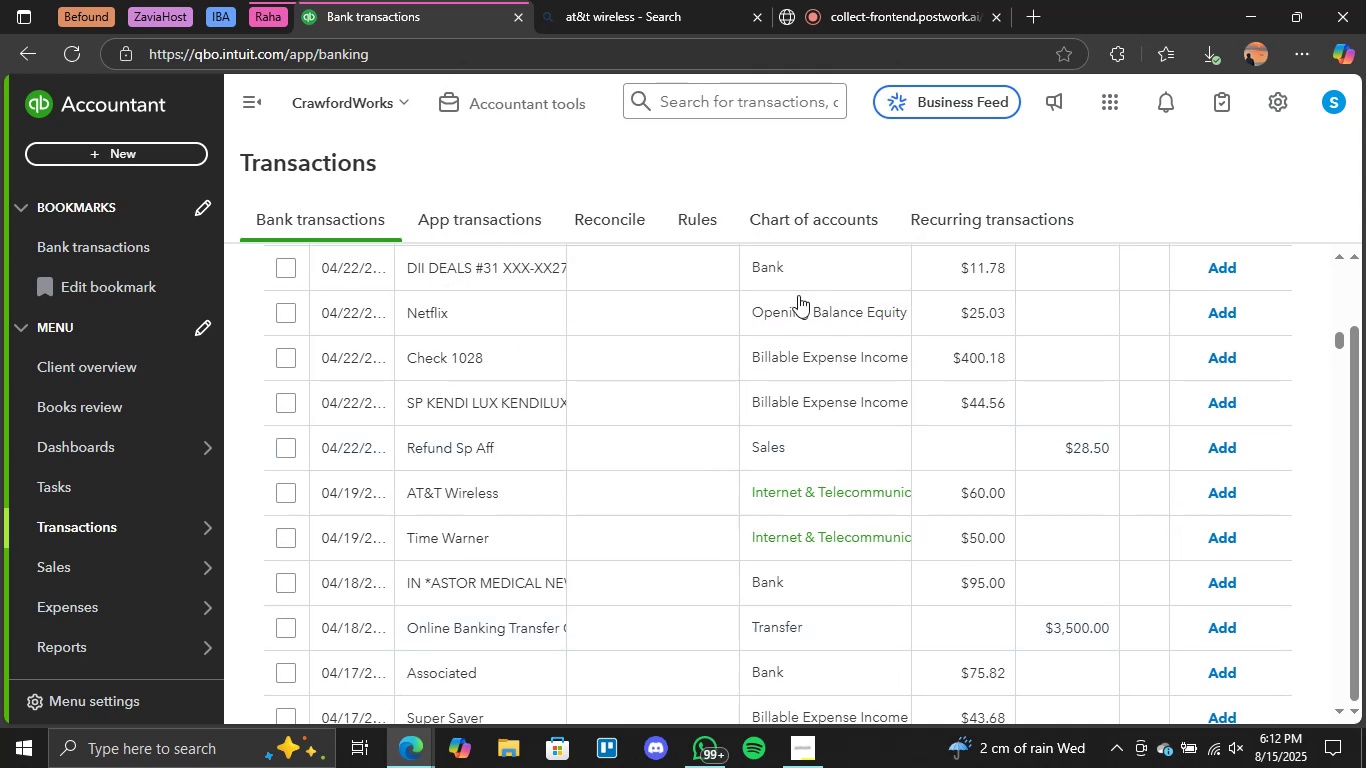 
scroll: coordinate [957, 508], scroll_direction: down, amount: 1.0
 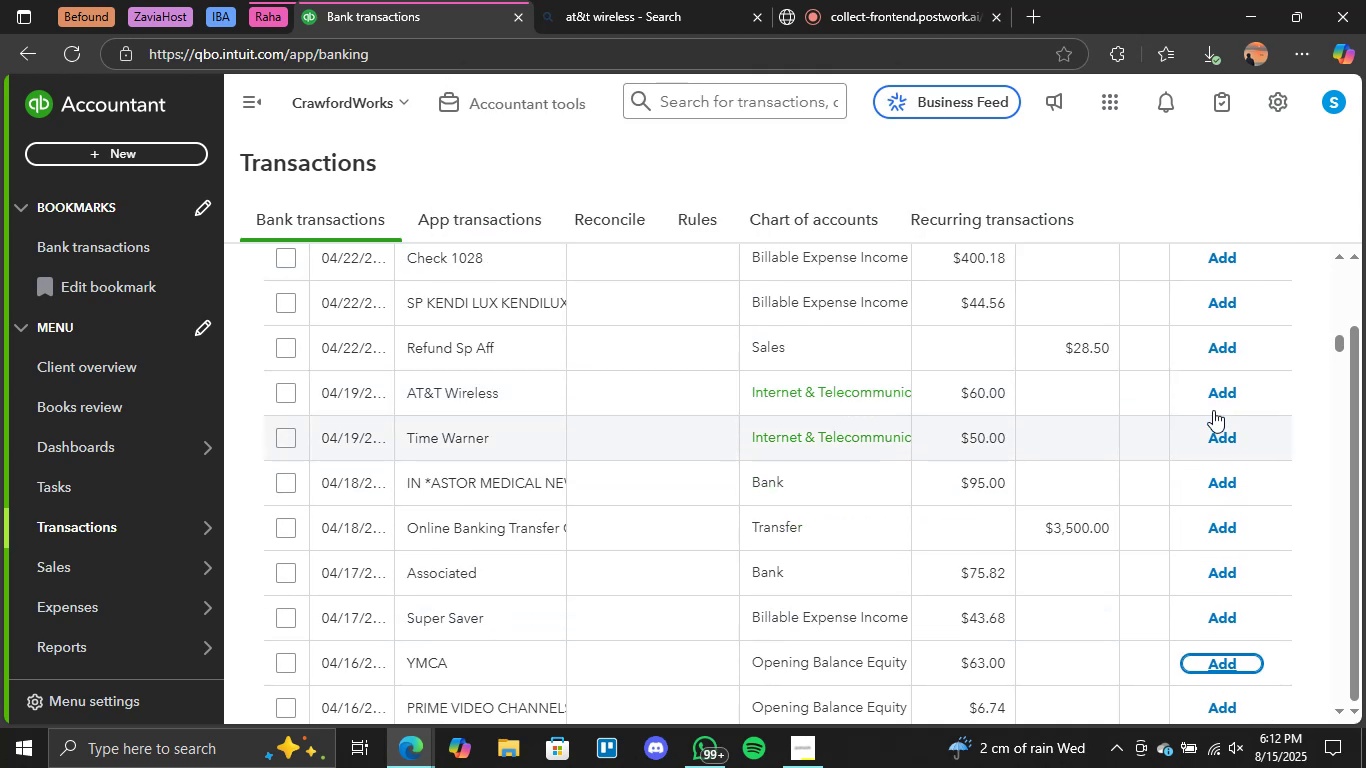 
left_click([1220, 397])
 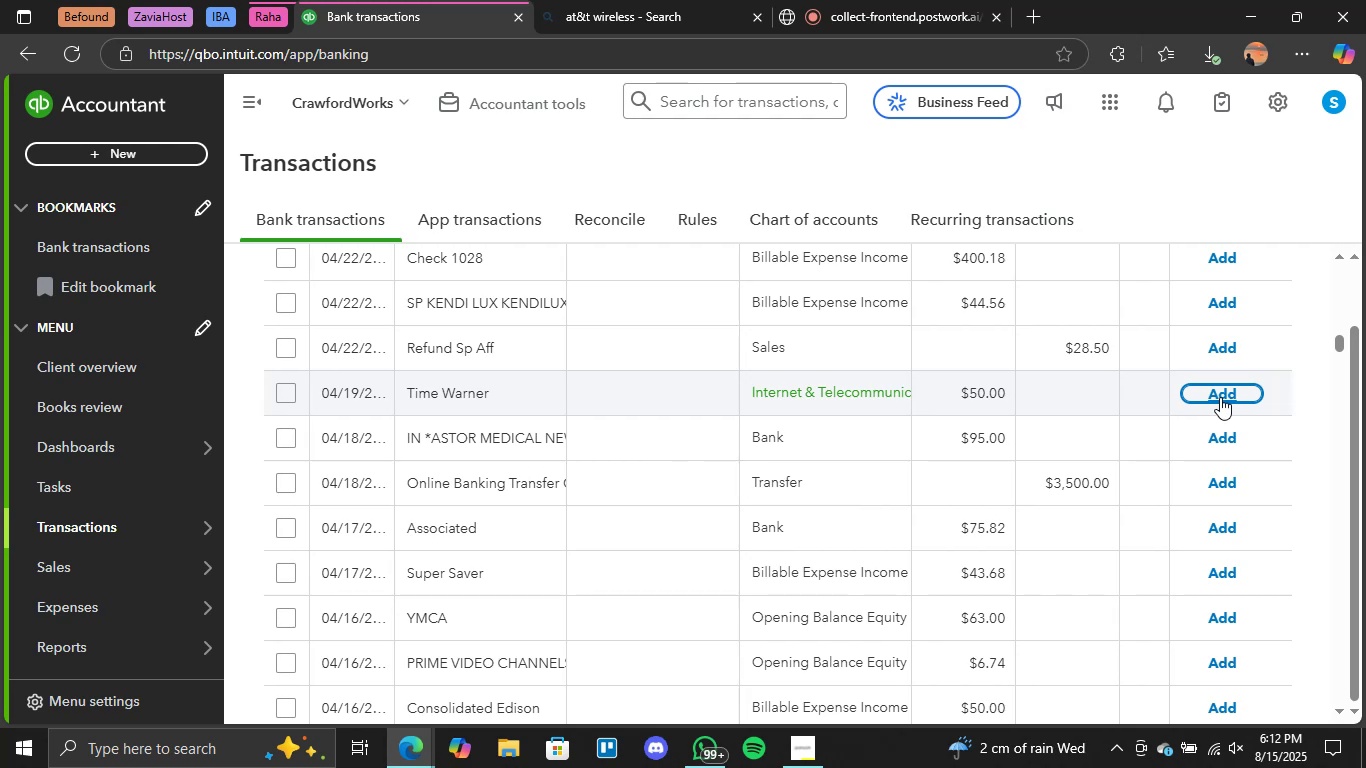 
wait(23.4)
 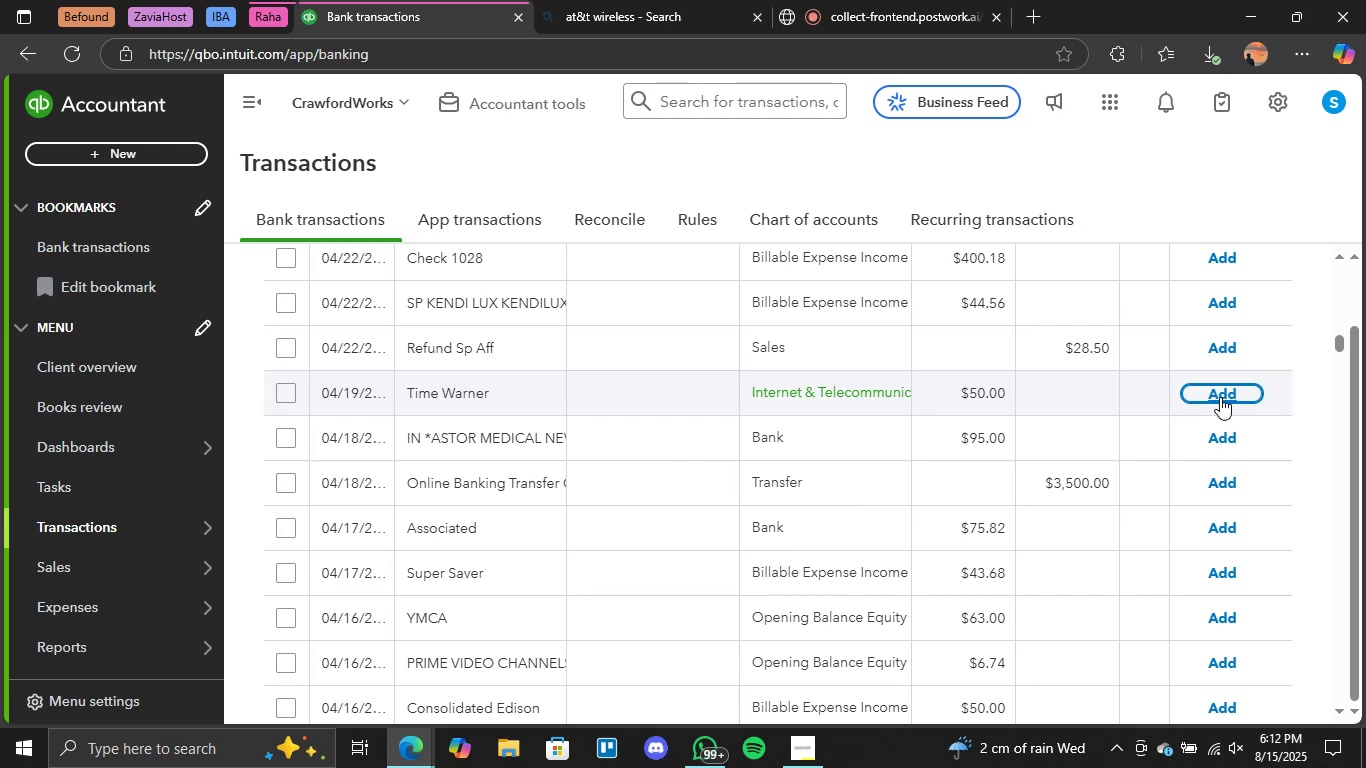 
scroll: coordinate [934, 473], scroll_direction: none, amount: 0.0
 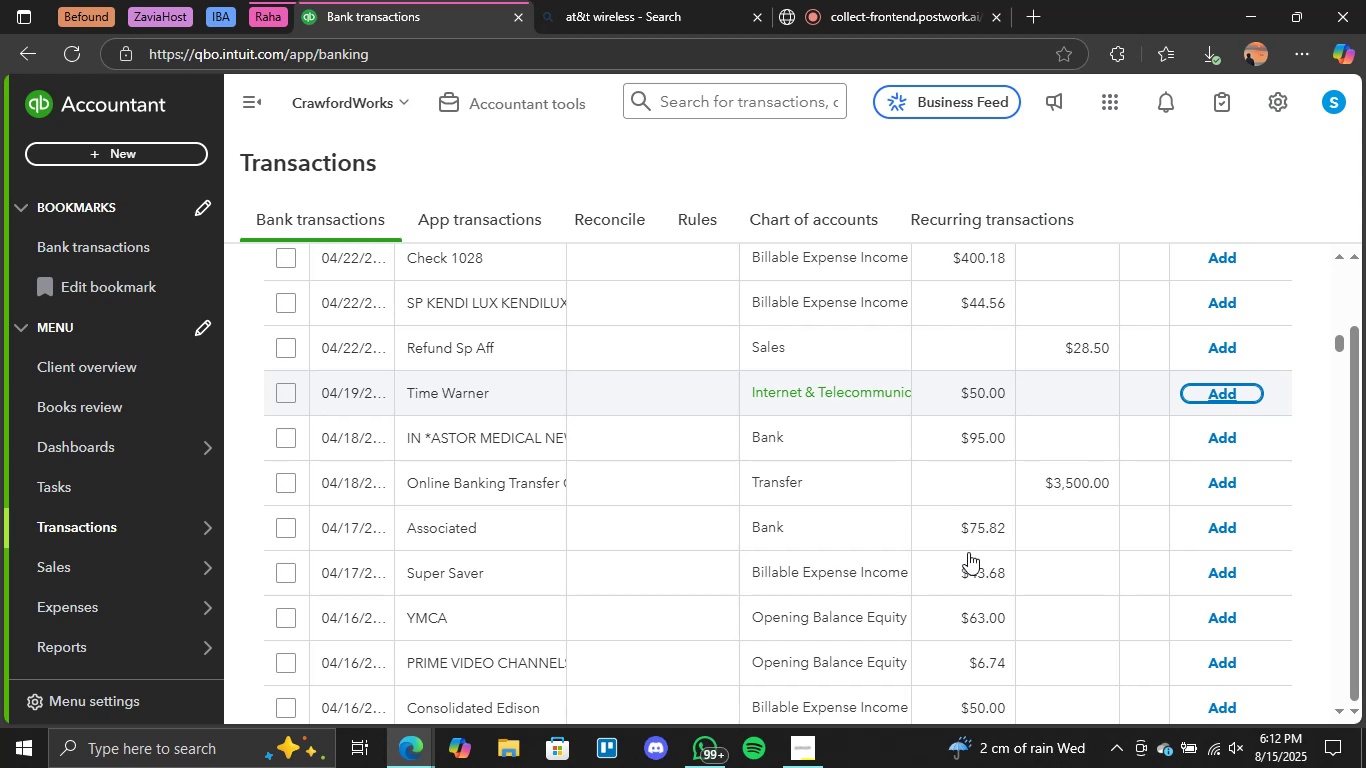 
wait(8.69)
 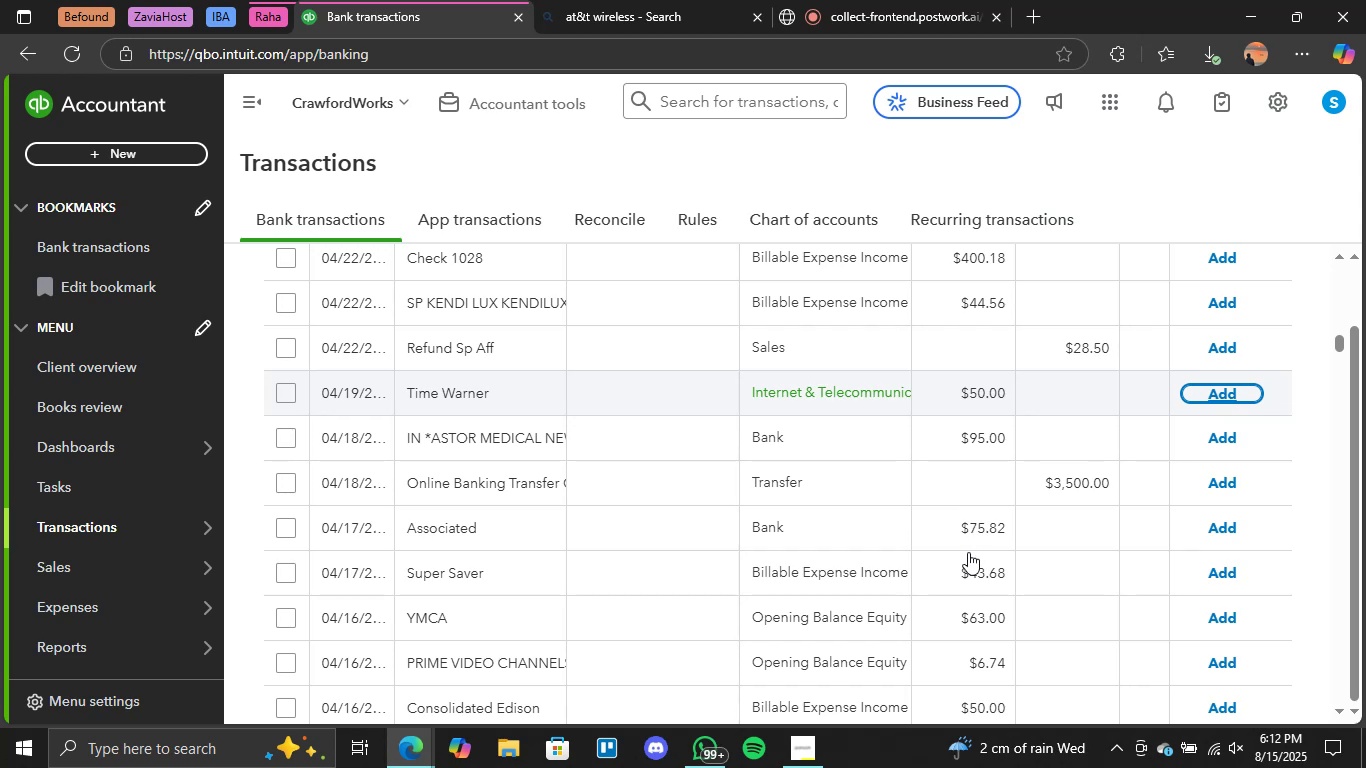 
scroll: coordinate [966, 551], scroll_direction: up, amount: 1.0
 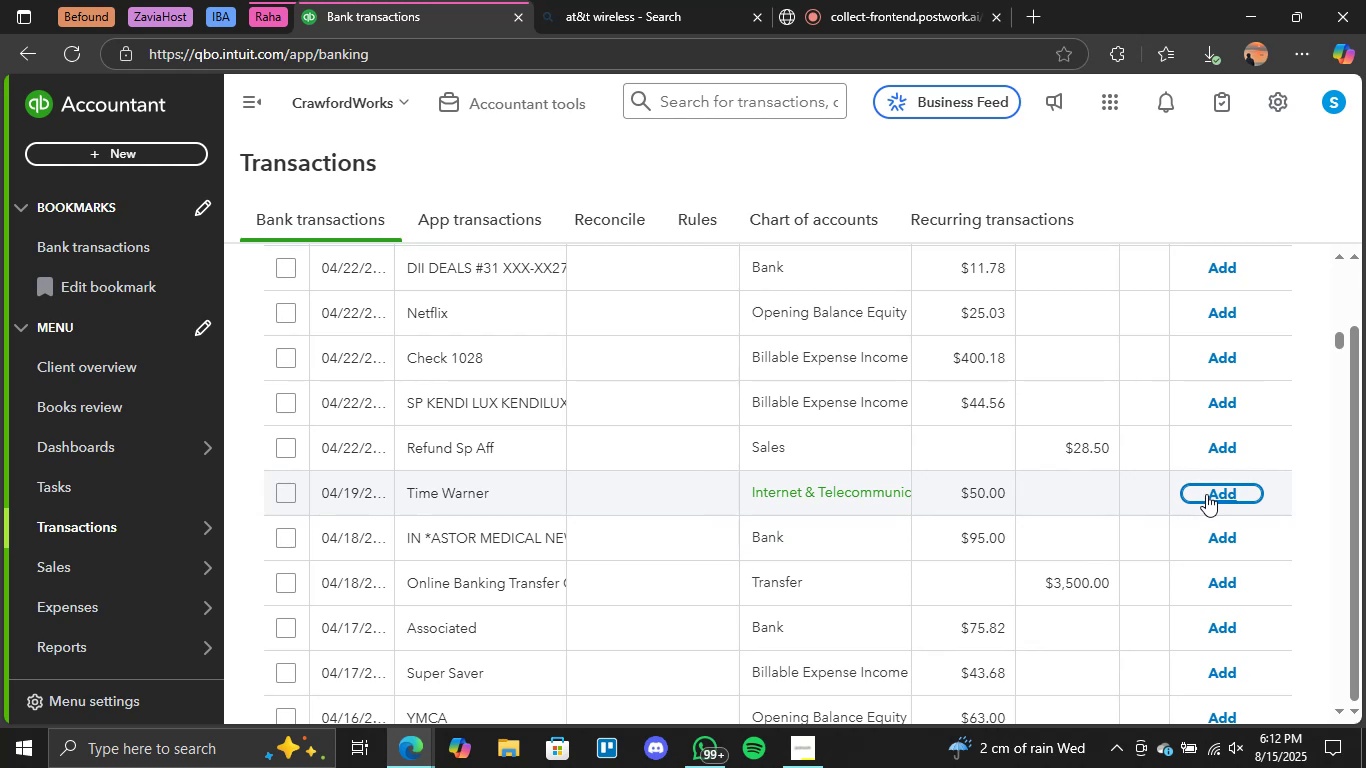 
left_click([1220, 492])
 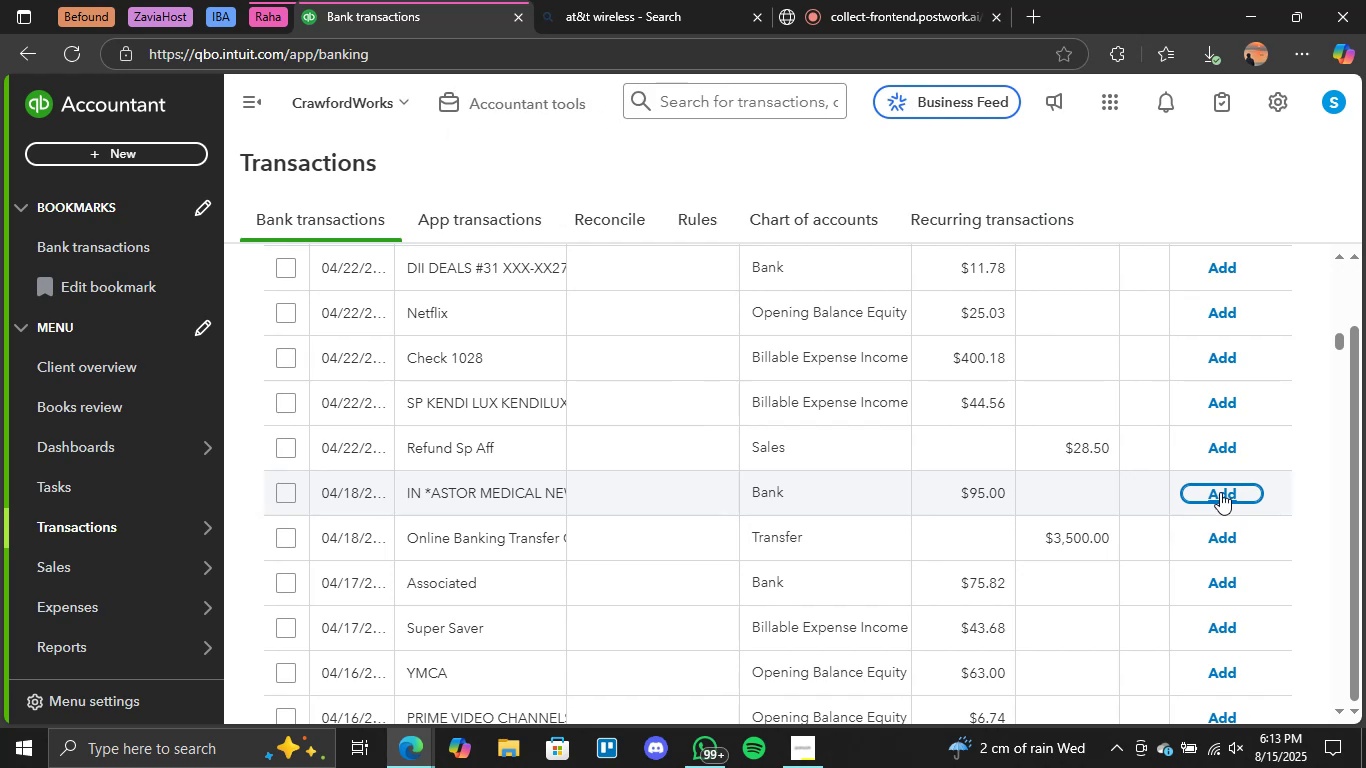 
wait(17.9)
 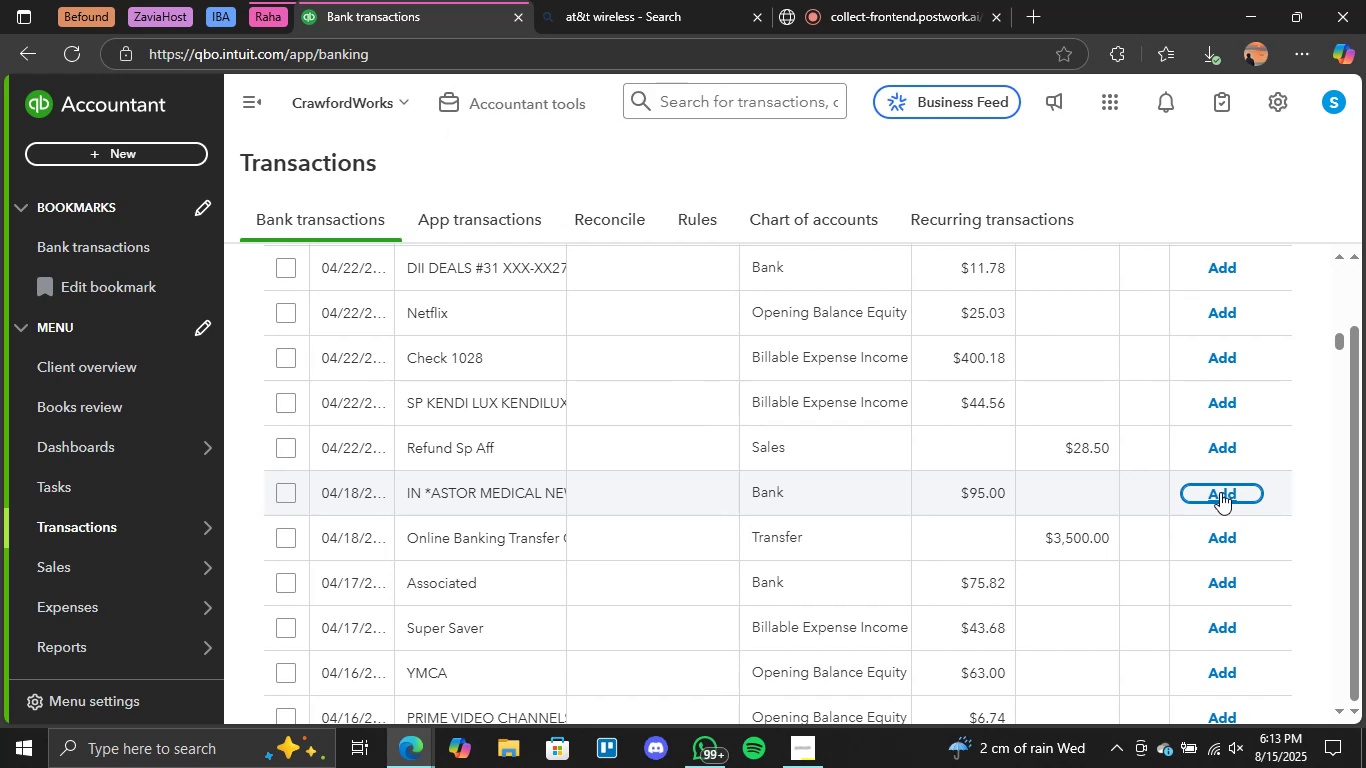 
scroll: coordinate [805, 555], scroll_direction: up, amount: 2.0
 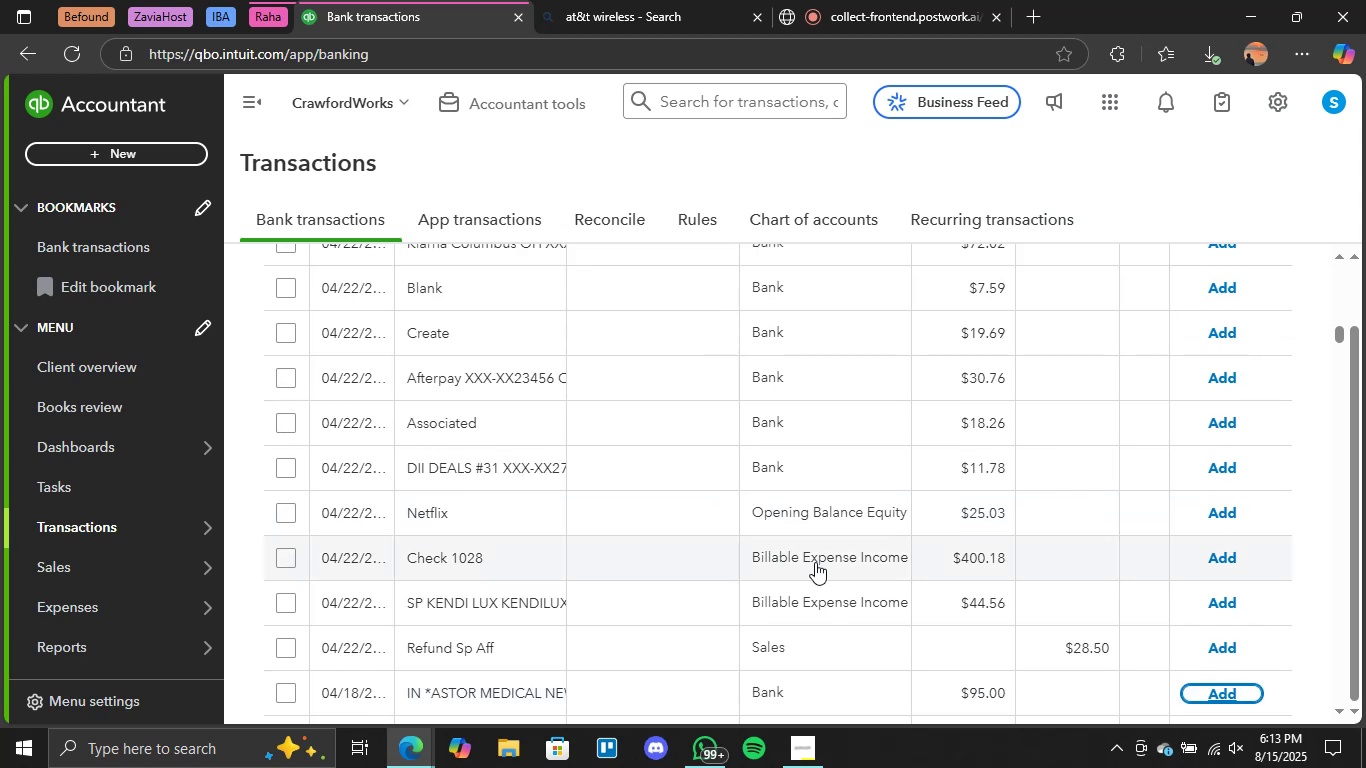 
wait(20.48)
 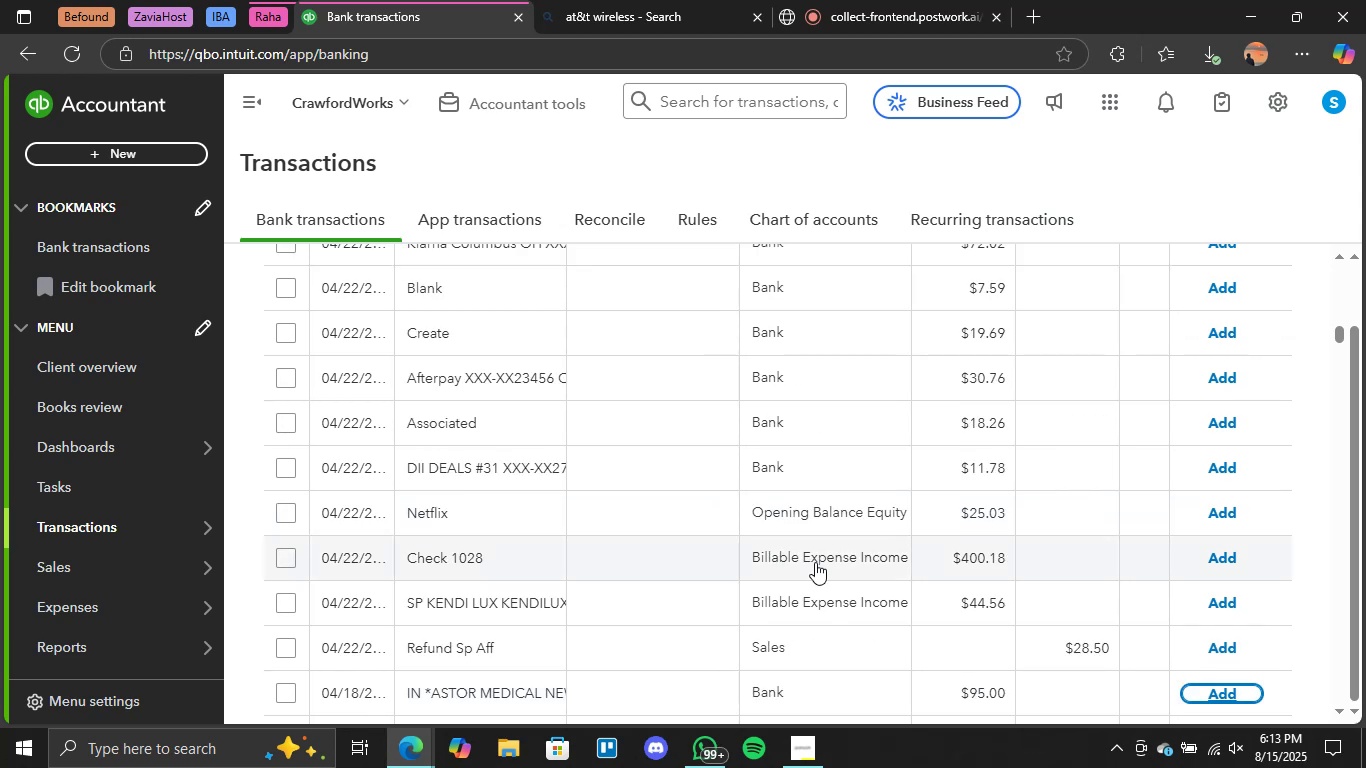 
scroll: coordinate [846, 560], scroll_direction: up, amount: 9.0
 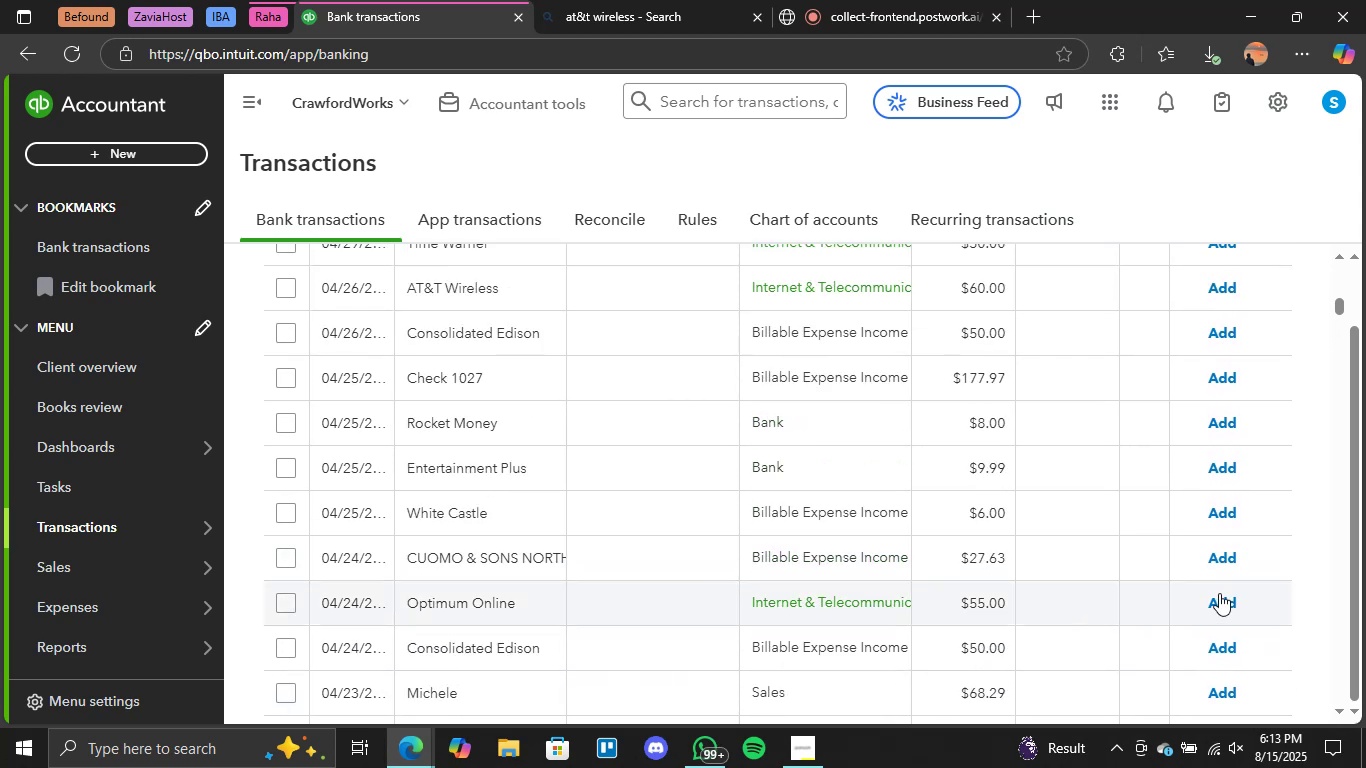 
left_click([1224, 602])
 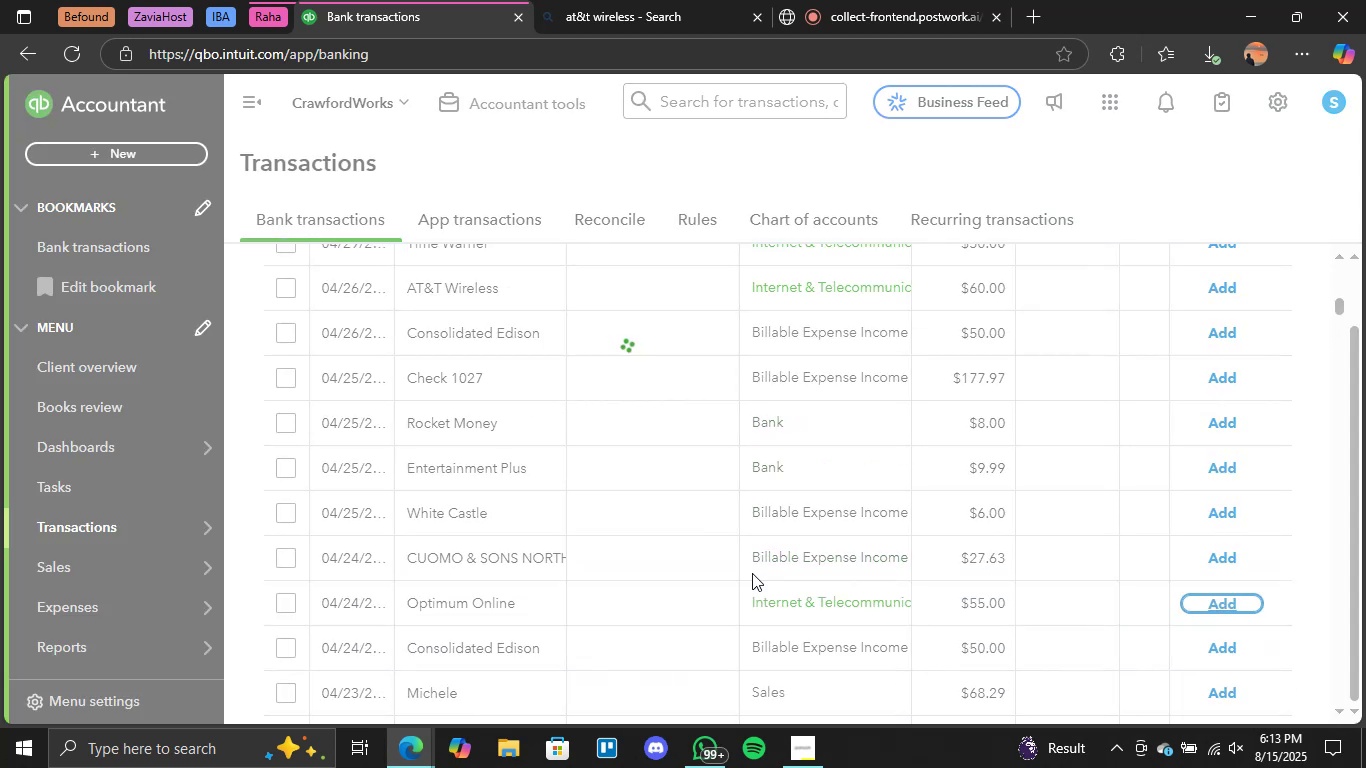 
wait(11.22)
 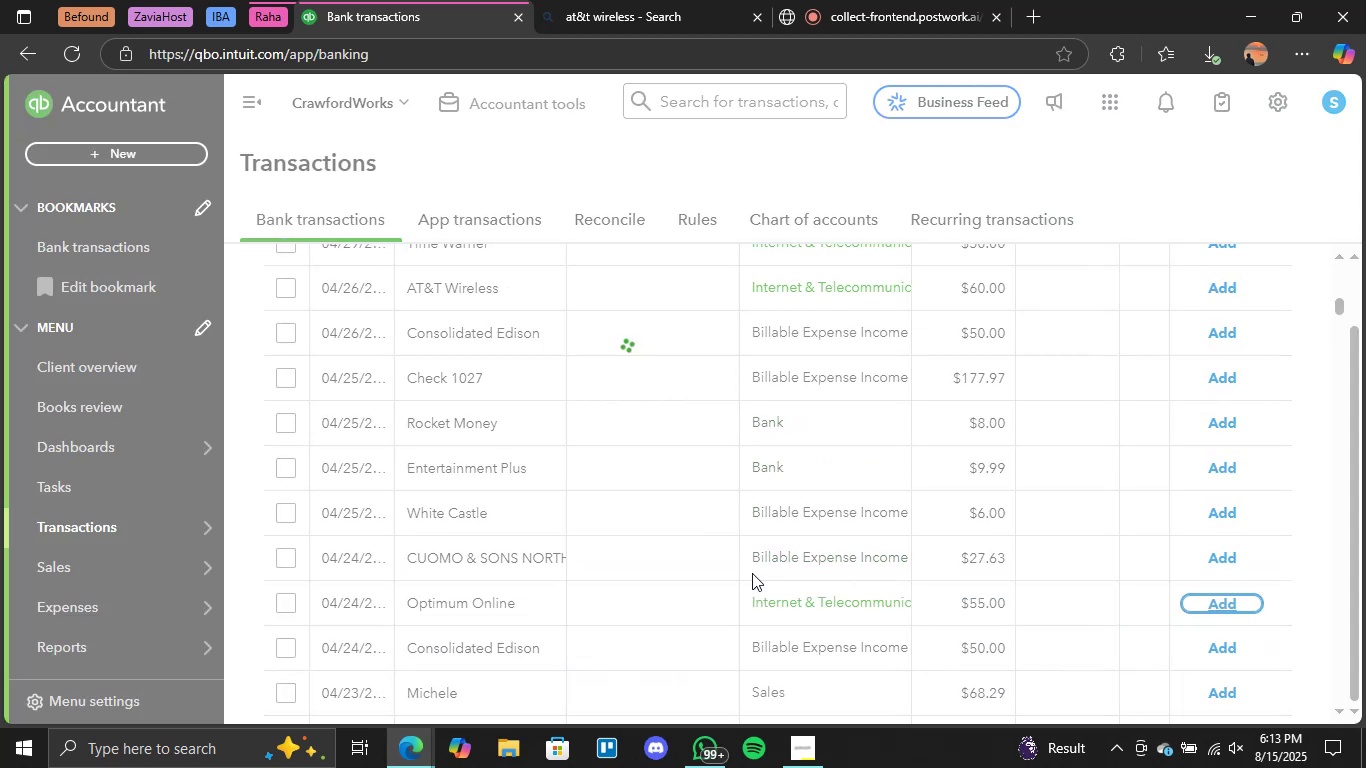 
scroll: coordinate [758, 573], scroll_direction: up, amount: 2.0
 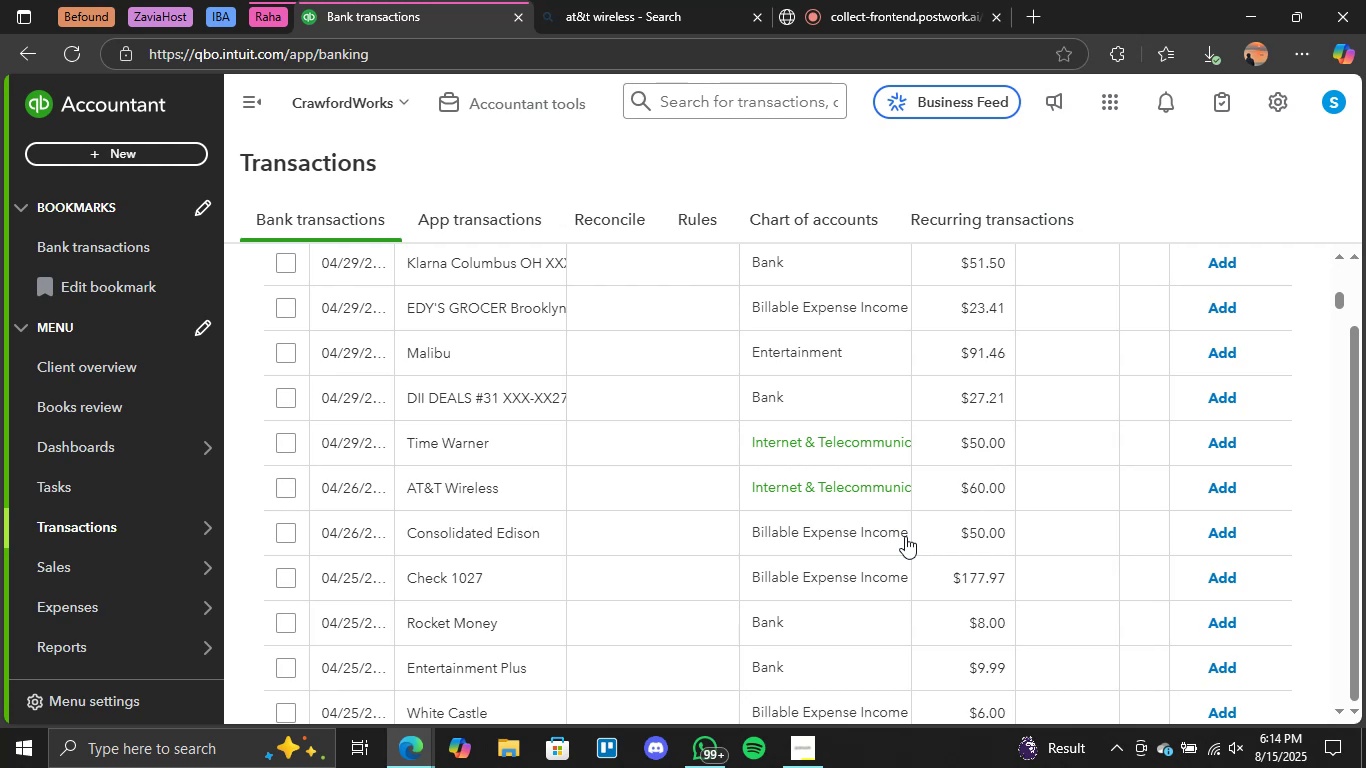 
wait(13.7)
 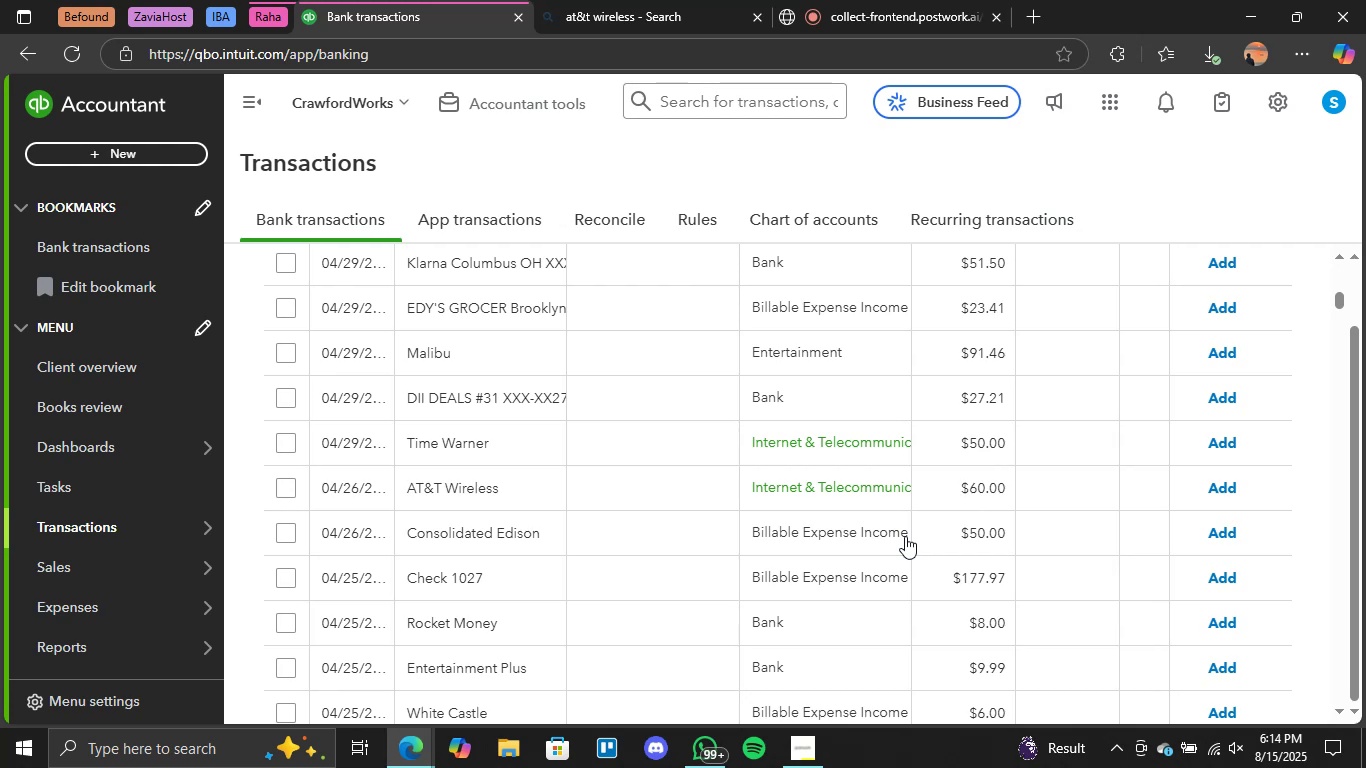 
scroll: coordinate [908, 537], scroll_direction: up, amount: 2.0
 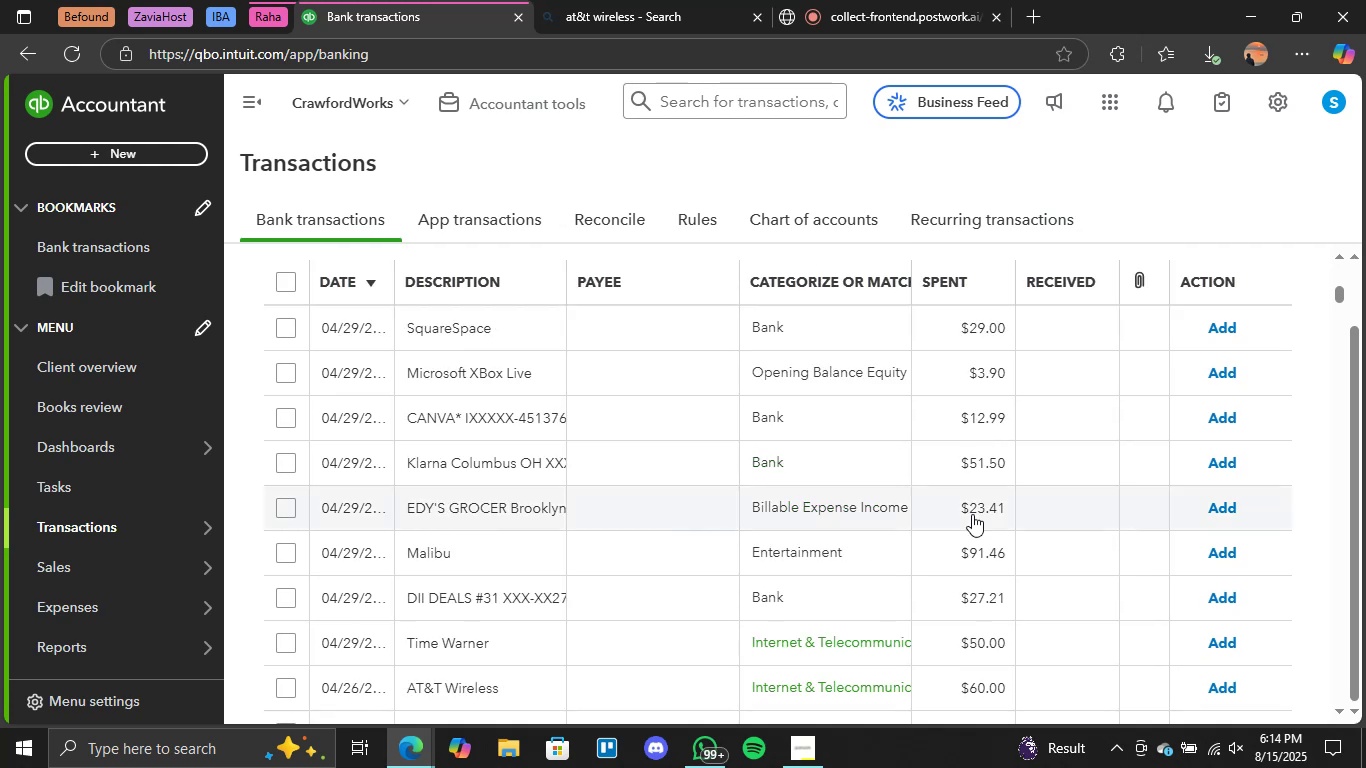 
wait(15.43)
 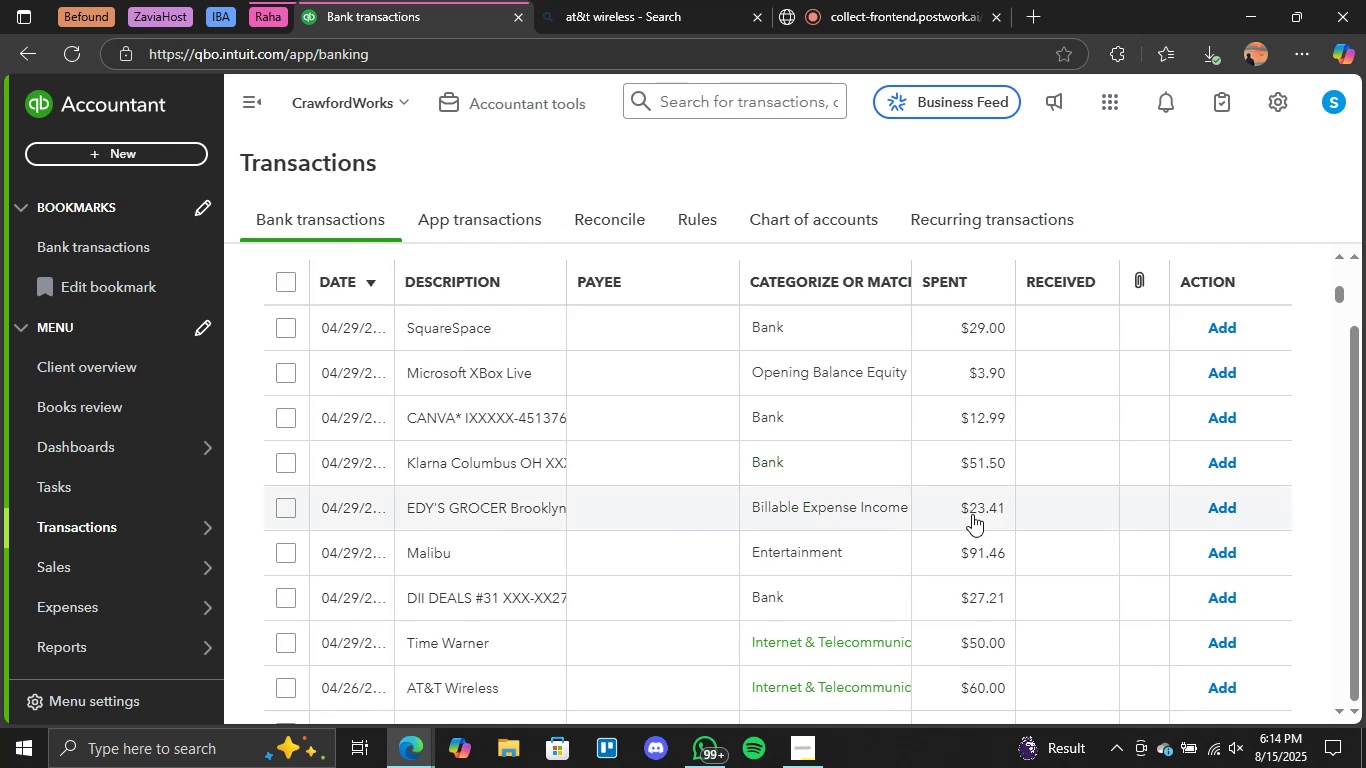 
scroll: coordinate [957, 619], scroll_direction: down, amount: 1.0
 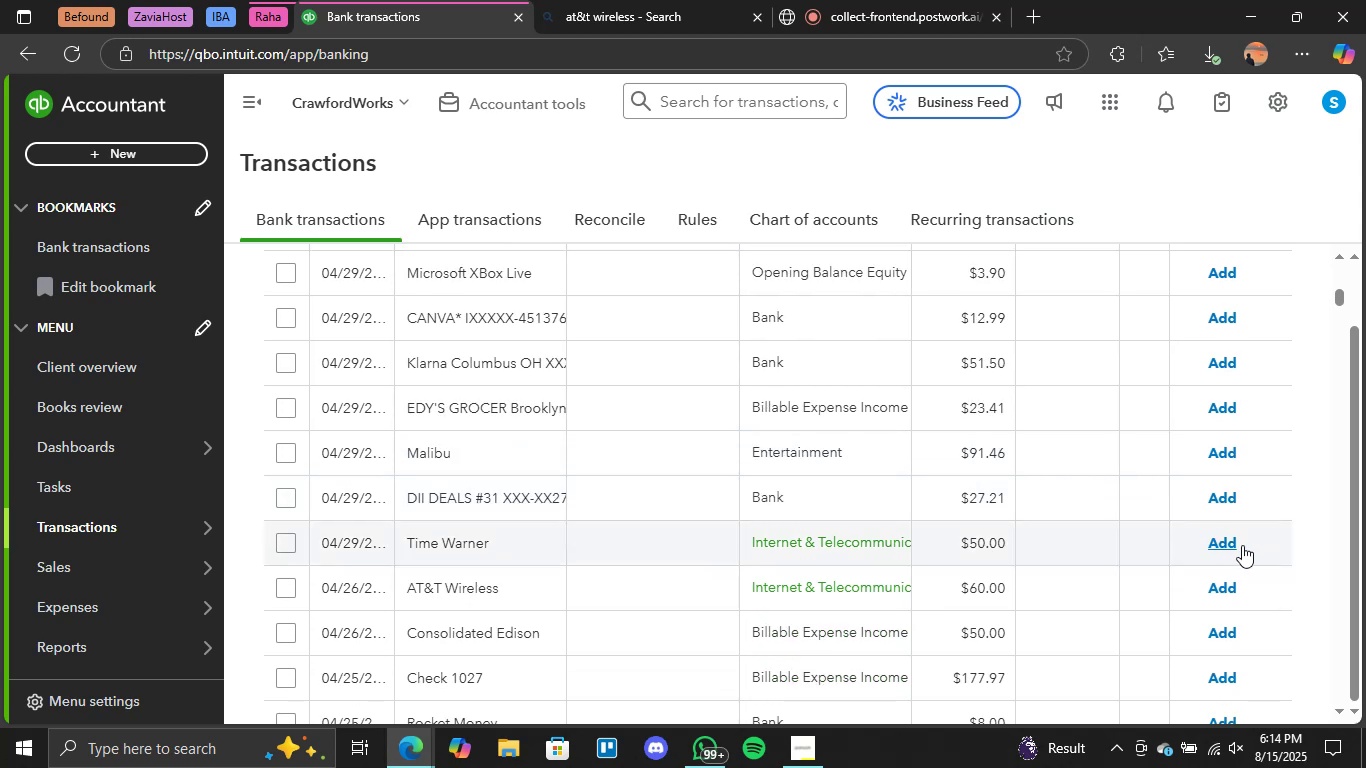 
left_click([1230, 545])
 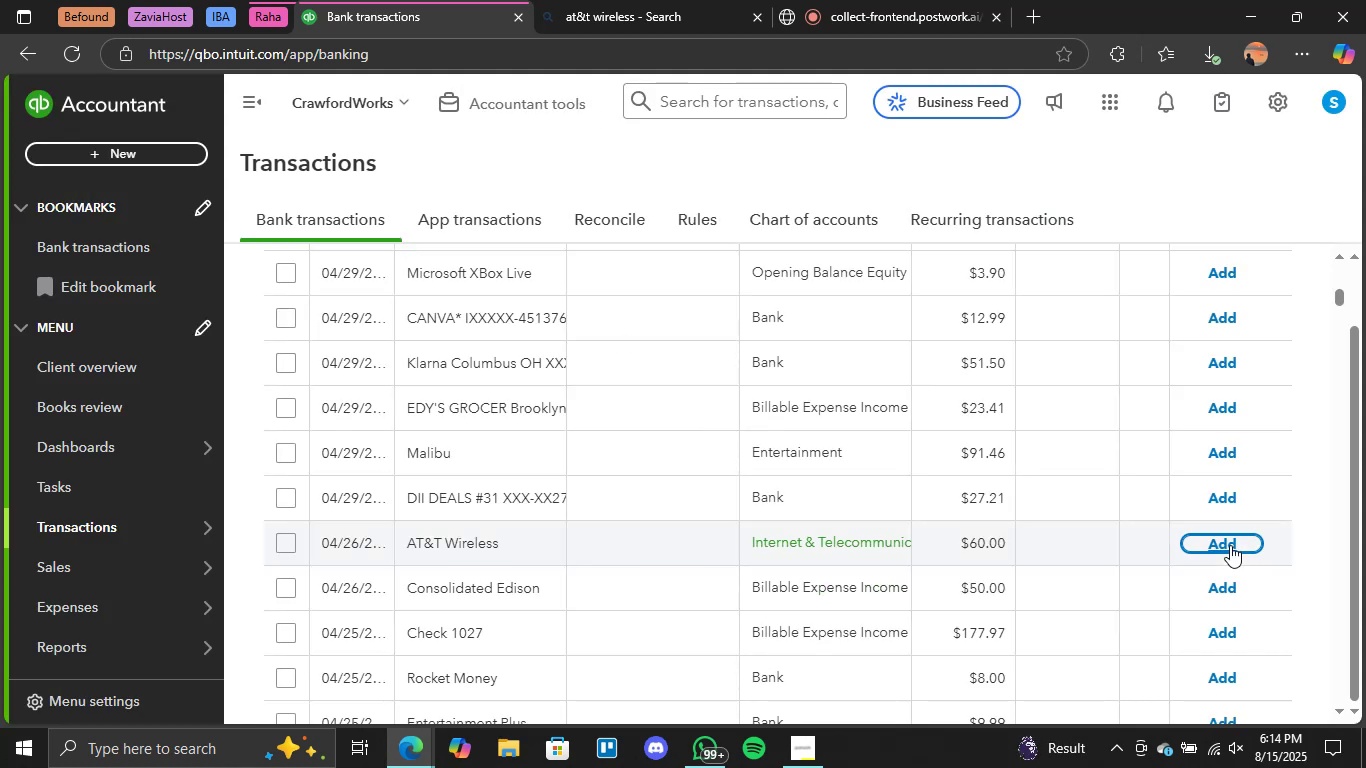 
wait(19.02)
 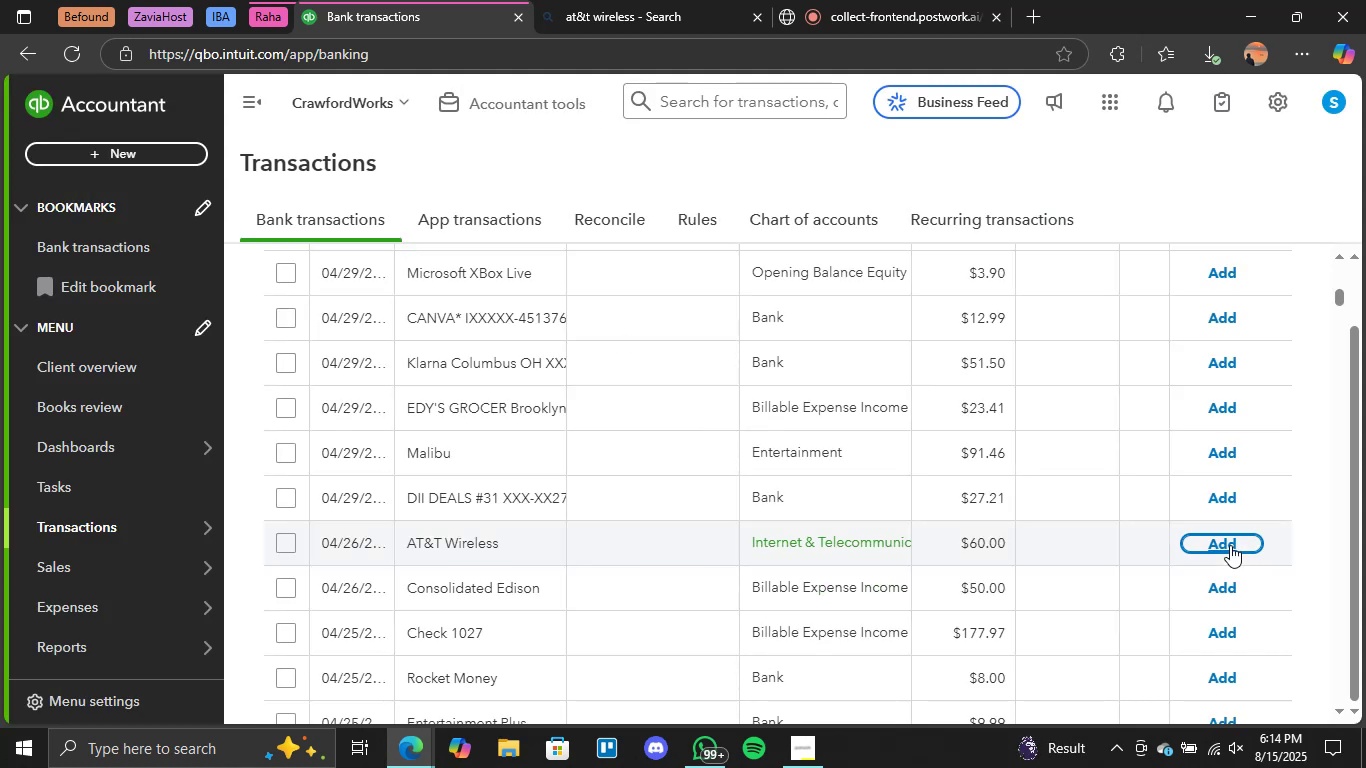 
left_click([1230, 544])
 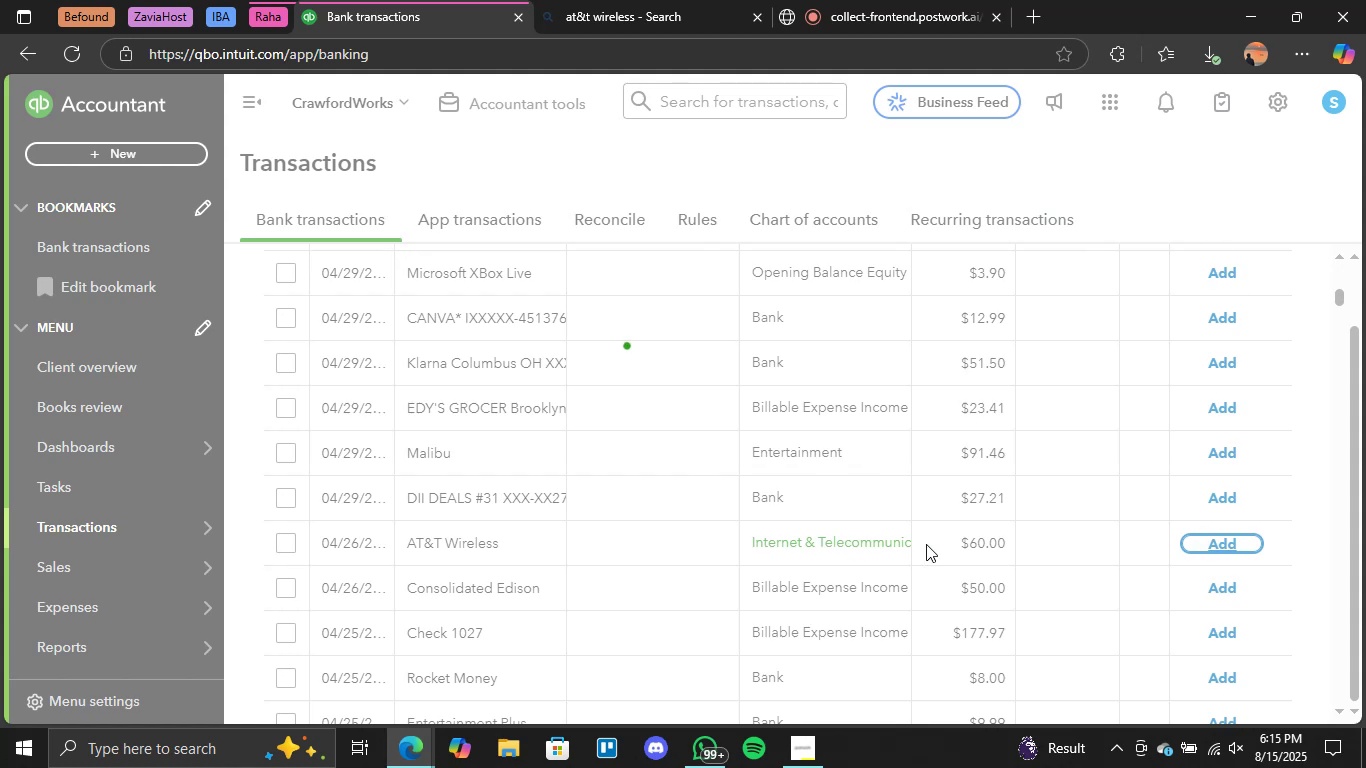 
wait(26.51)
 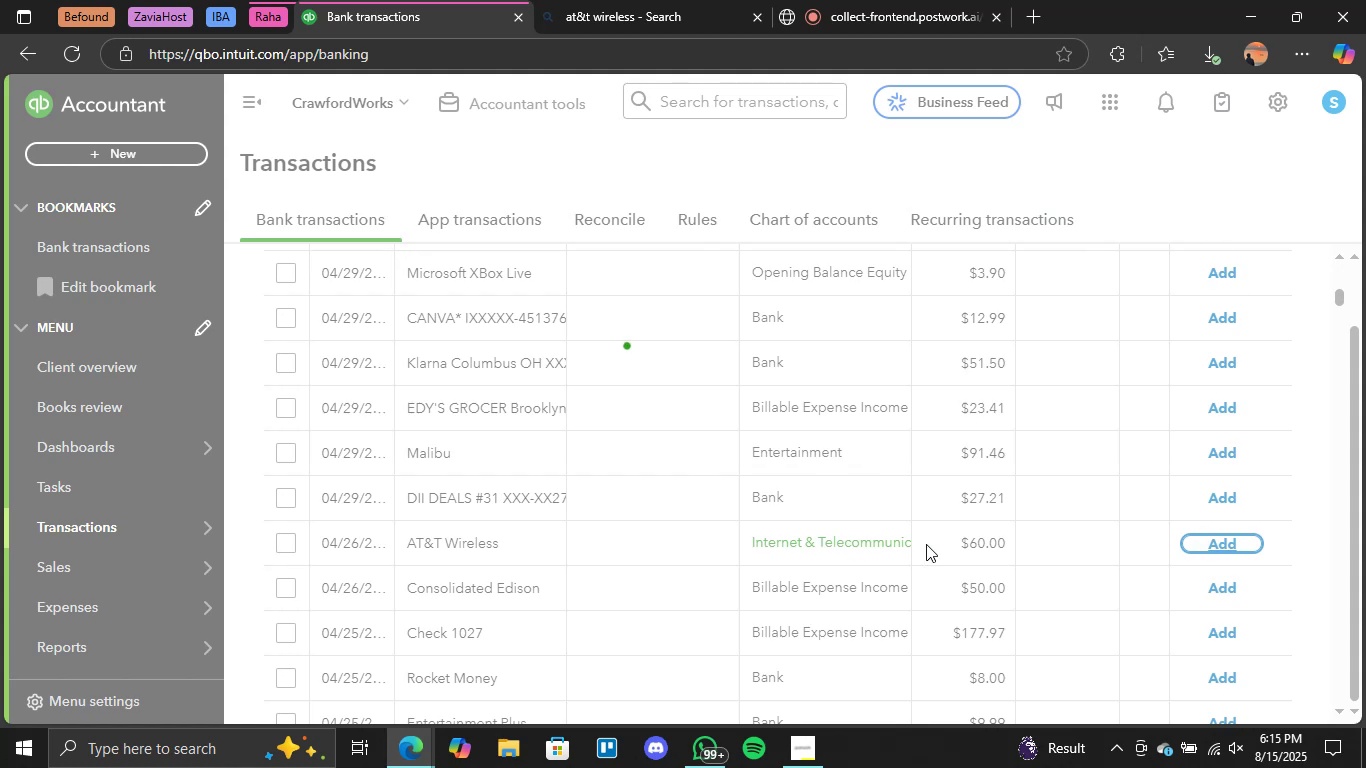 
scroll: coordinate [991, 578], scroll_direction: down, amount: 1.0
 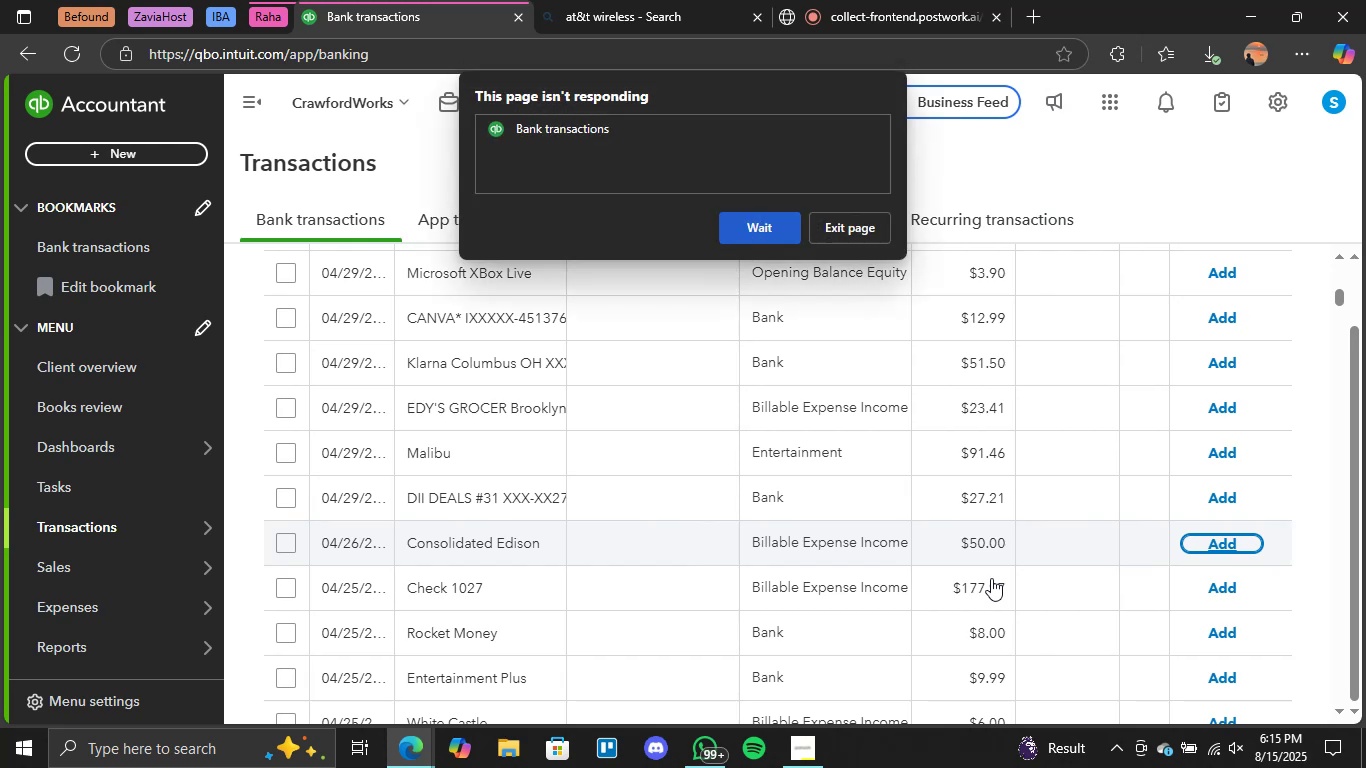 
wait(18.51)
 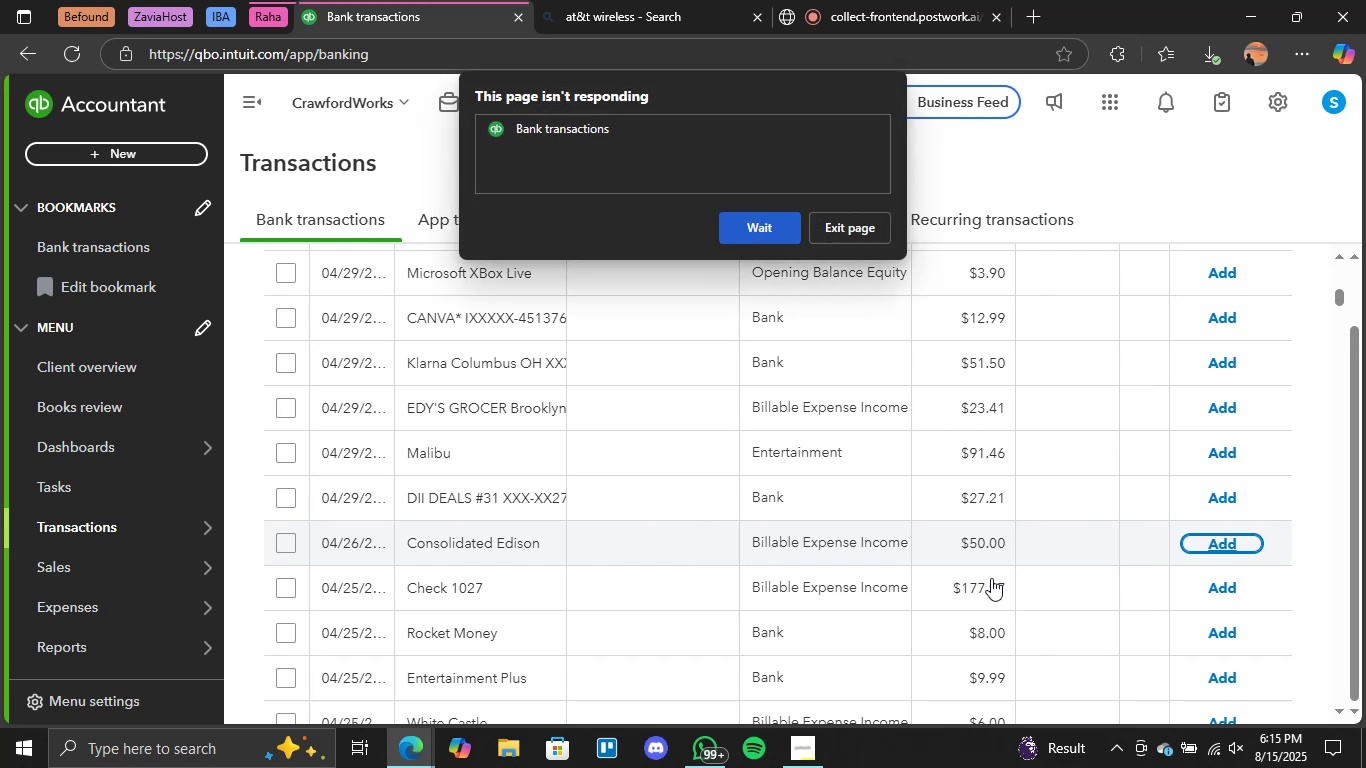 
scroll: coordinate [782, 578], scroll_direction: up, amount: 4.0
 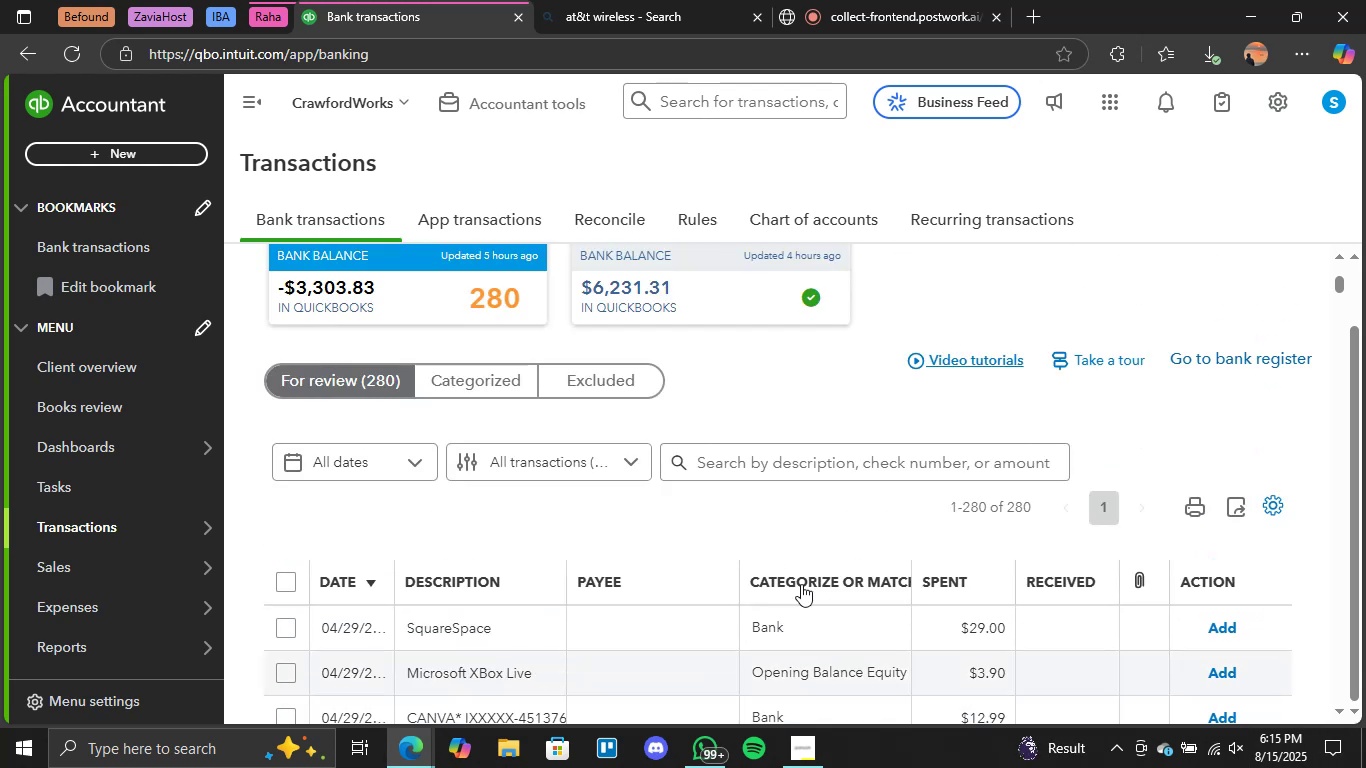 
scroll: coordinate [879, 532], scroll_direction: down, amount: 47.0
 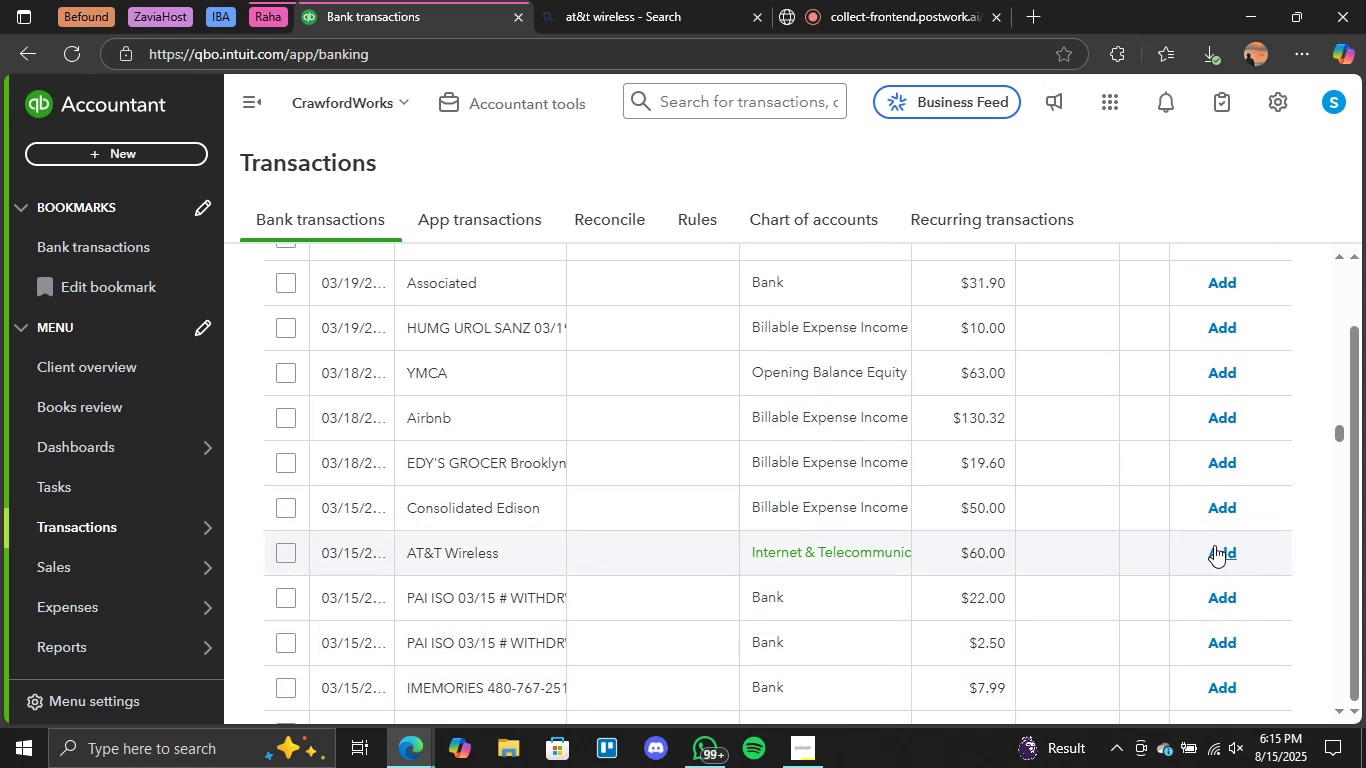 
left_click([1224, 552])
 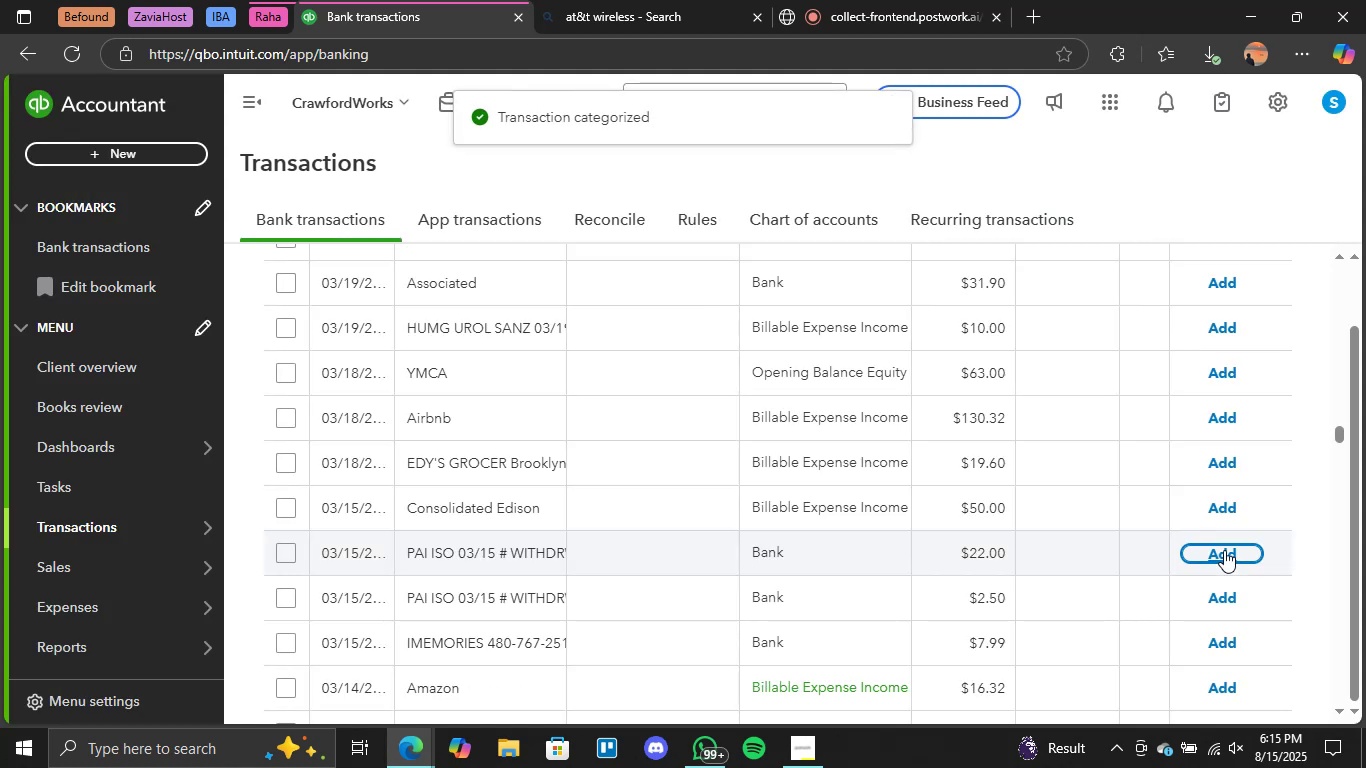 
wait(17.48)
 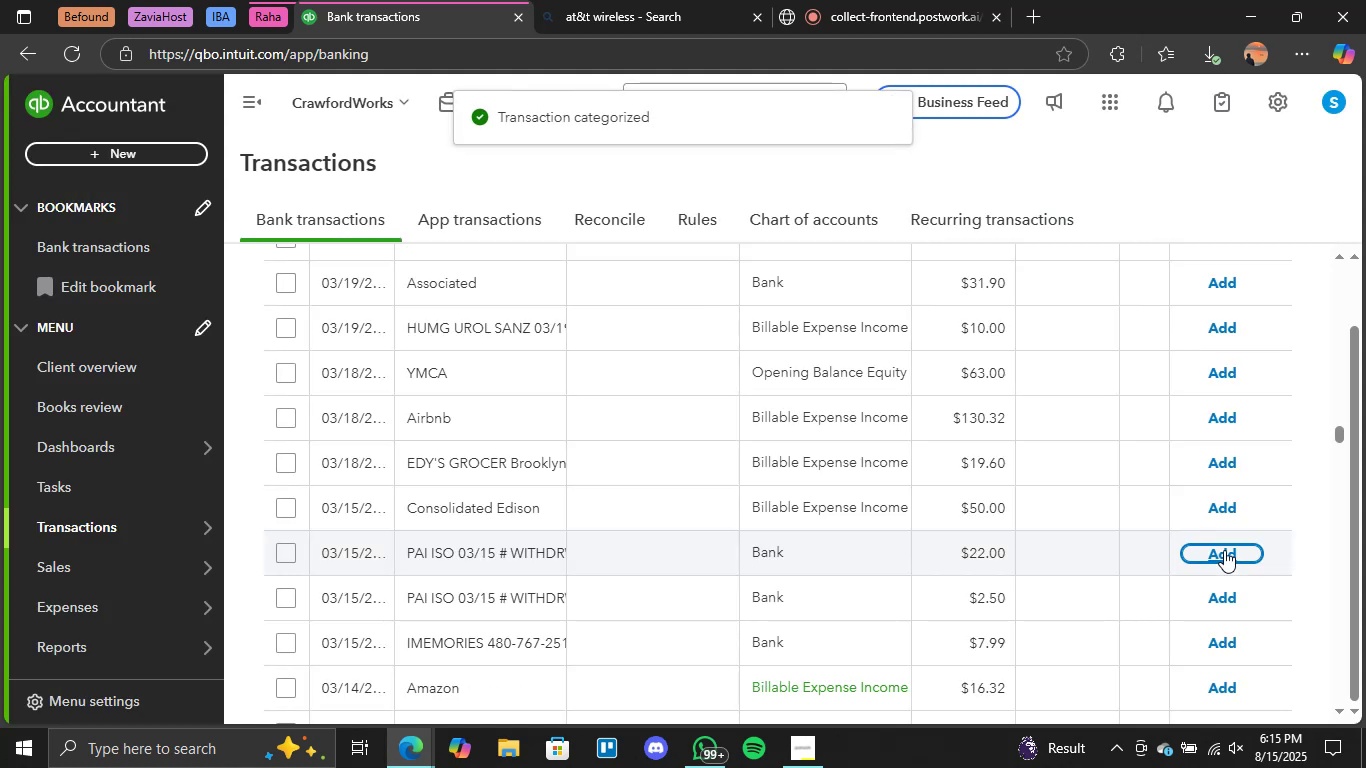 
scroll: coordinate [1038, 479], scroll_direction: down, amount: 1.0
 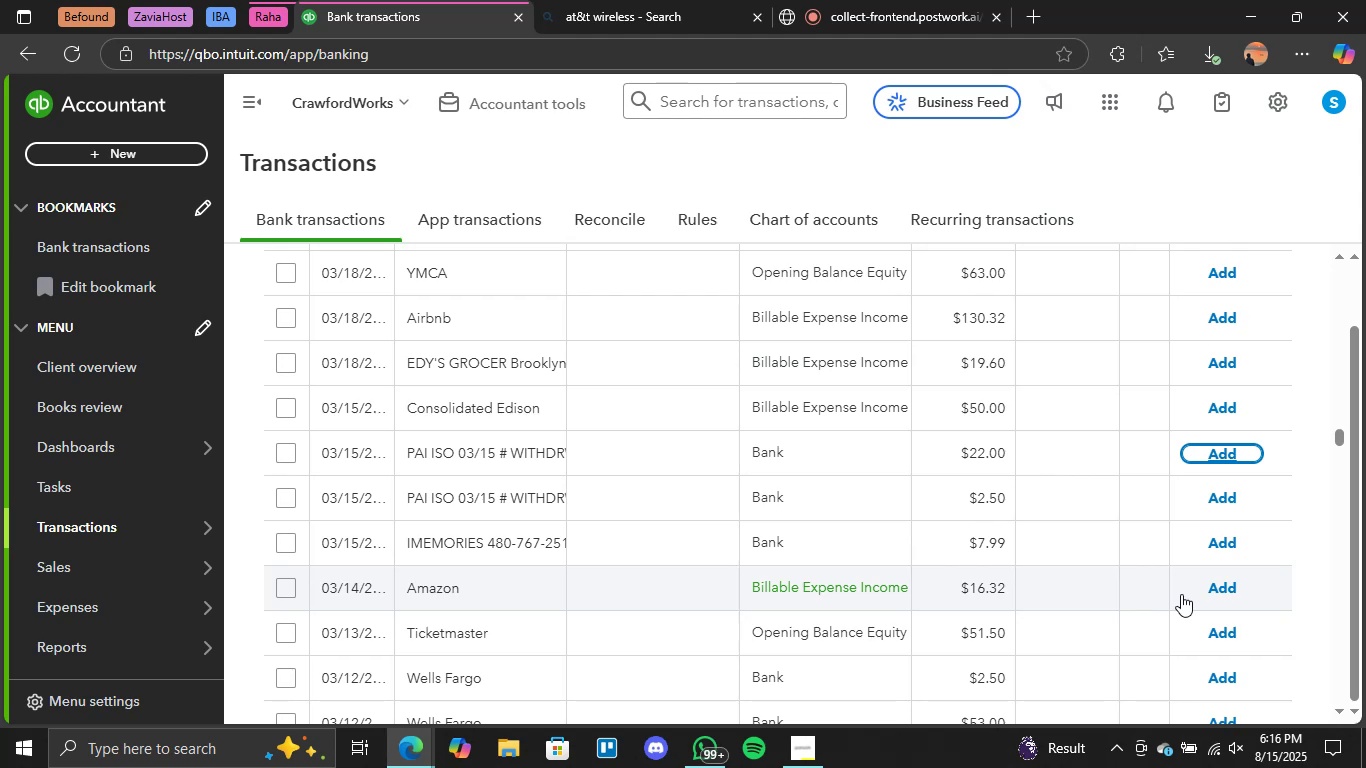 
wait(30.87)
 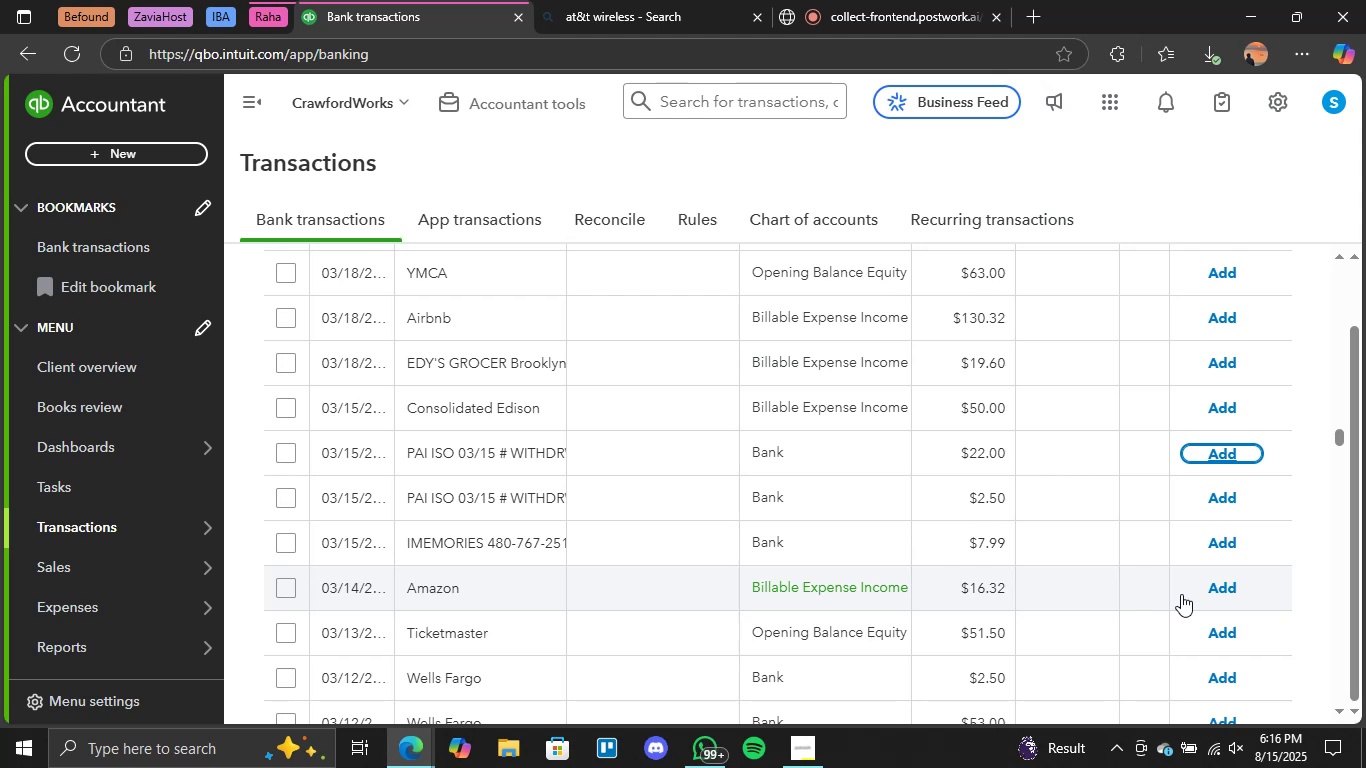 
left_click([1224, 586])
 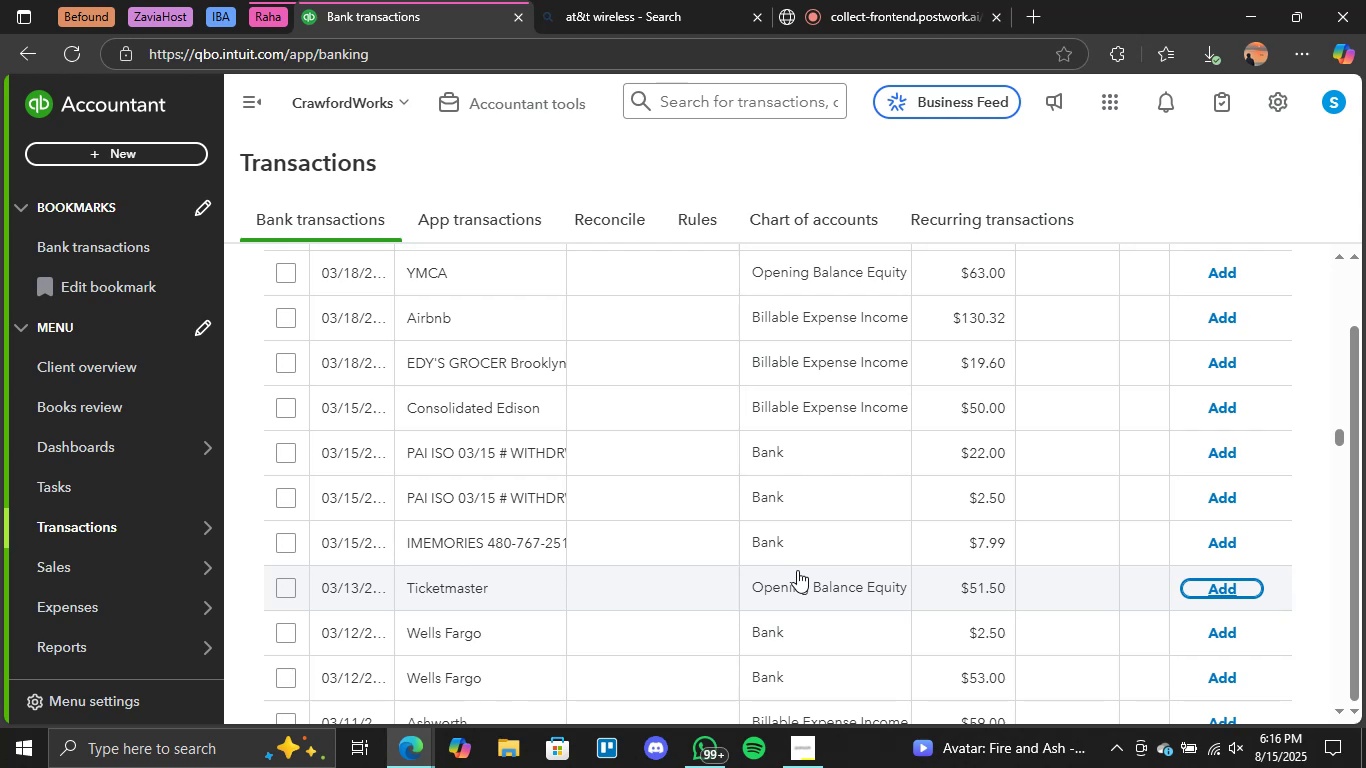 
wait(25.79)
 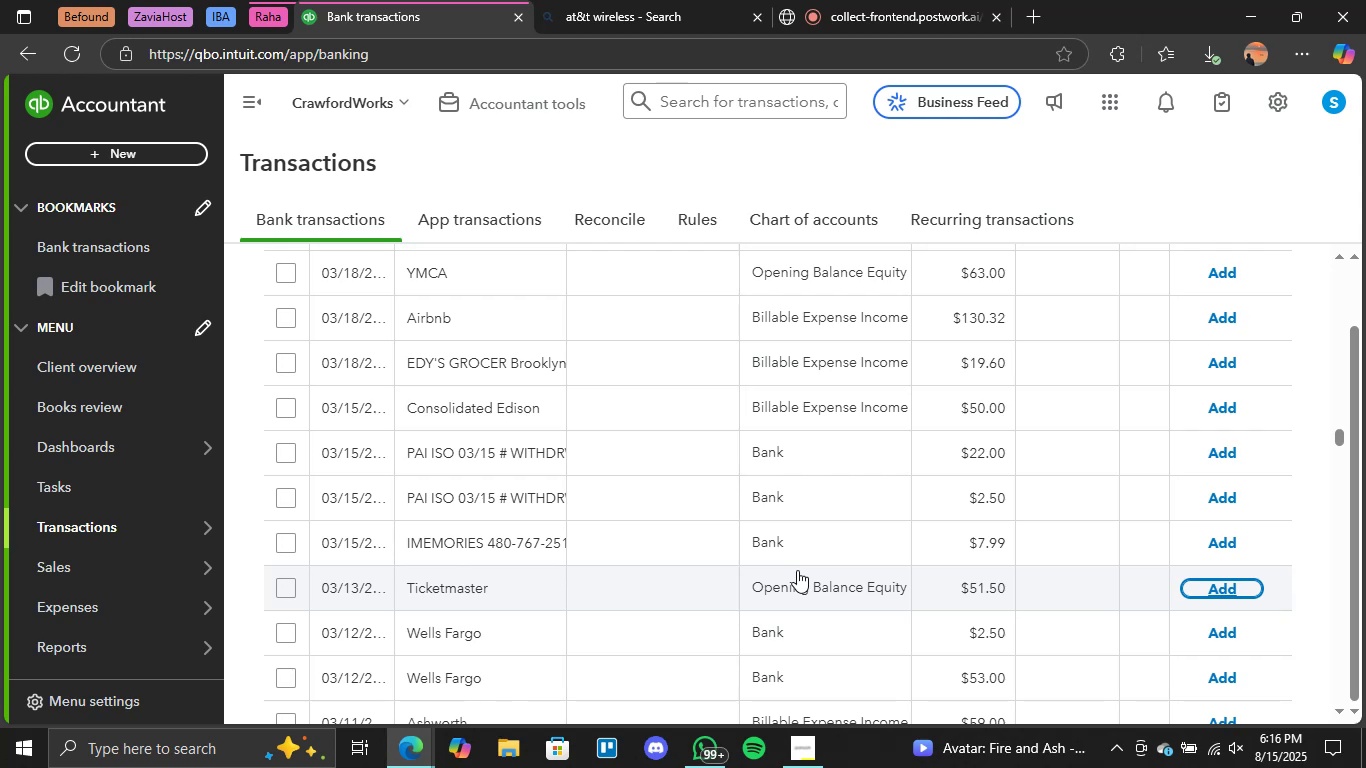 
scroll: coordinate [754, 528], scroll_direction: down, amount: 2.0
 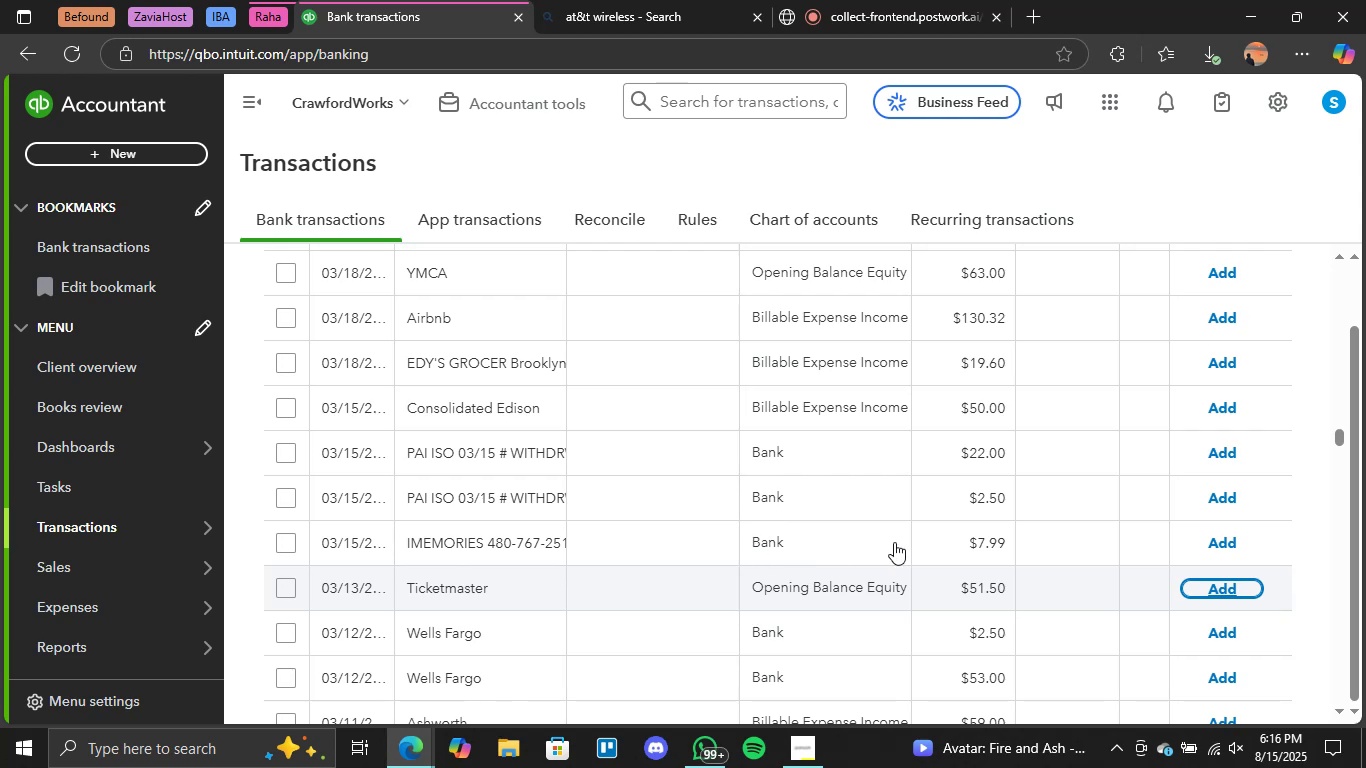 
scroll: coordinate [900, 567], scroll_direction: up, amount: 1.0
 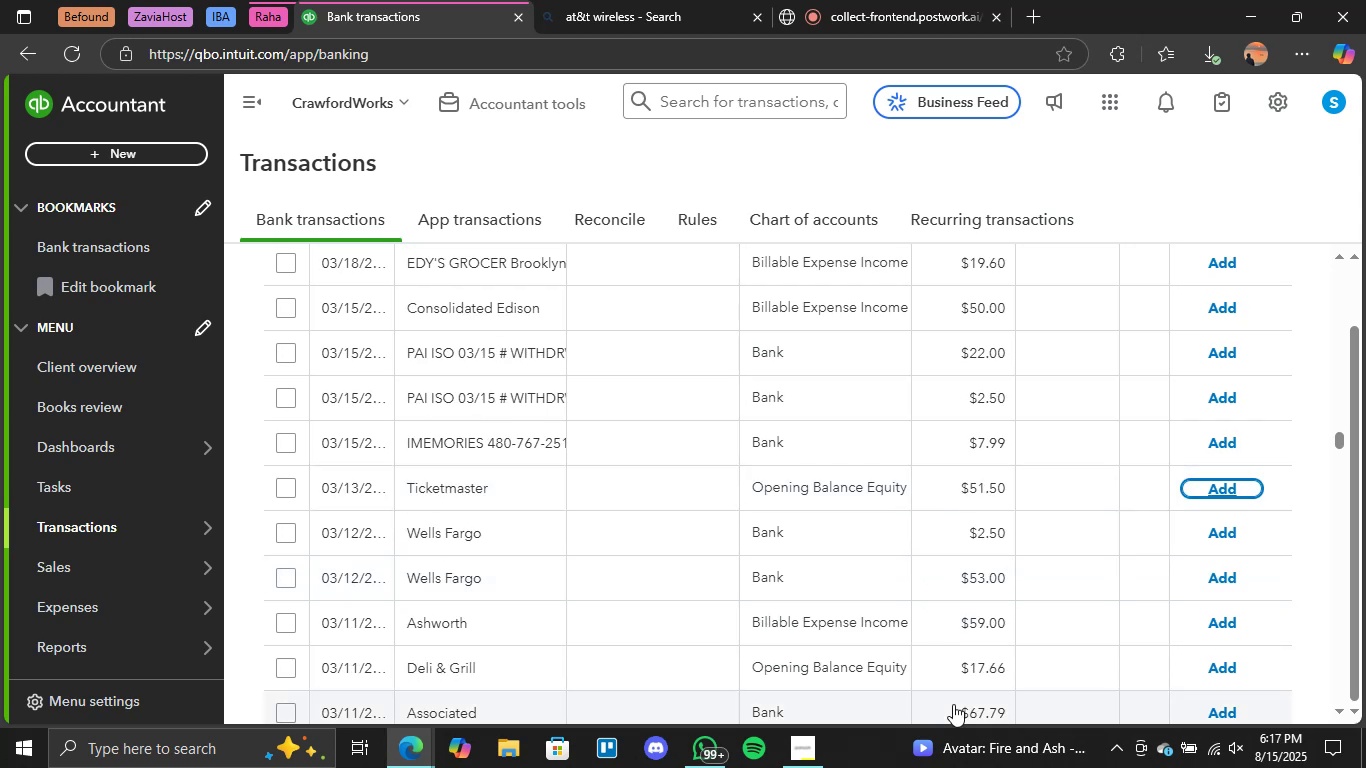 
wait(5.6)
 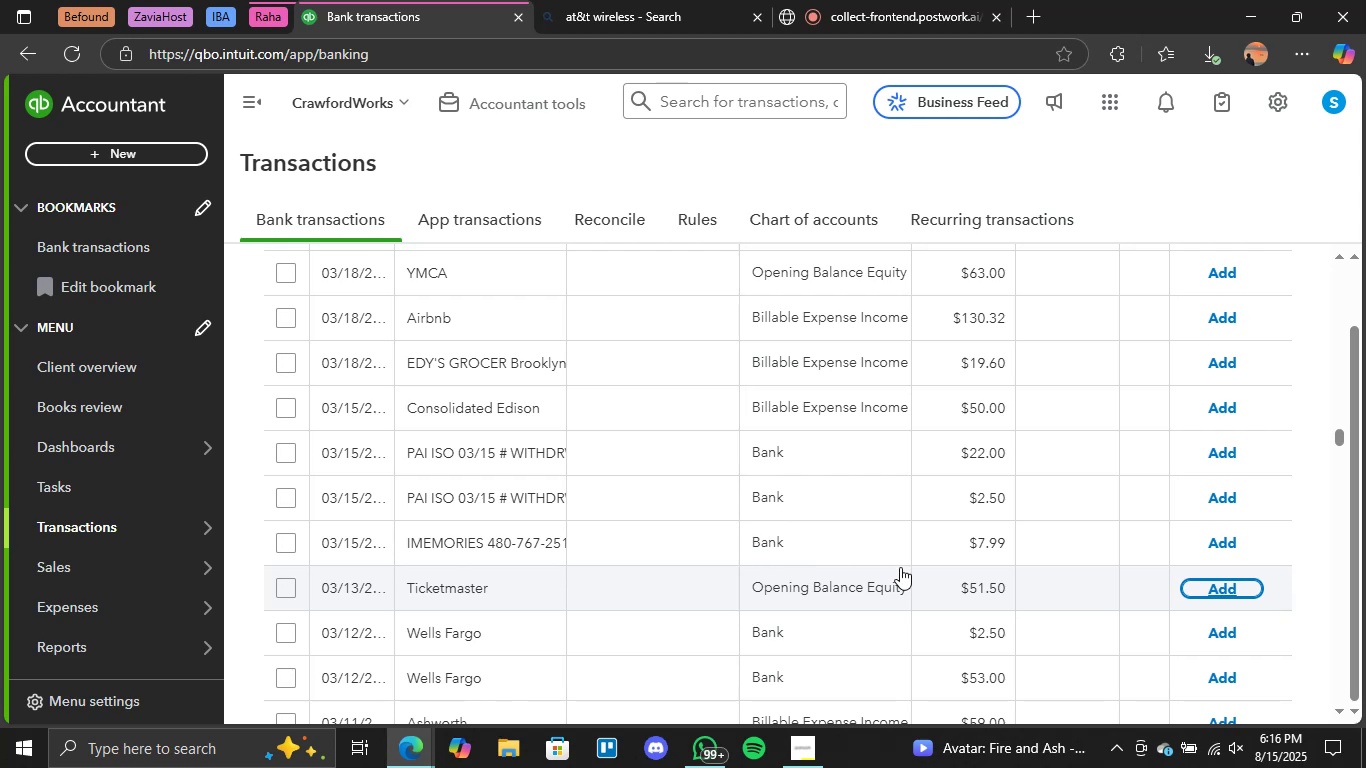 
mouse_move([1013, 730])
 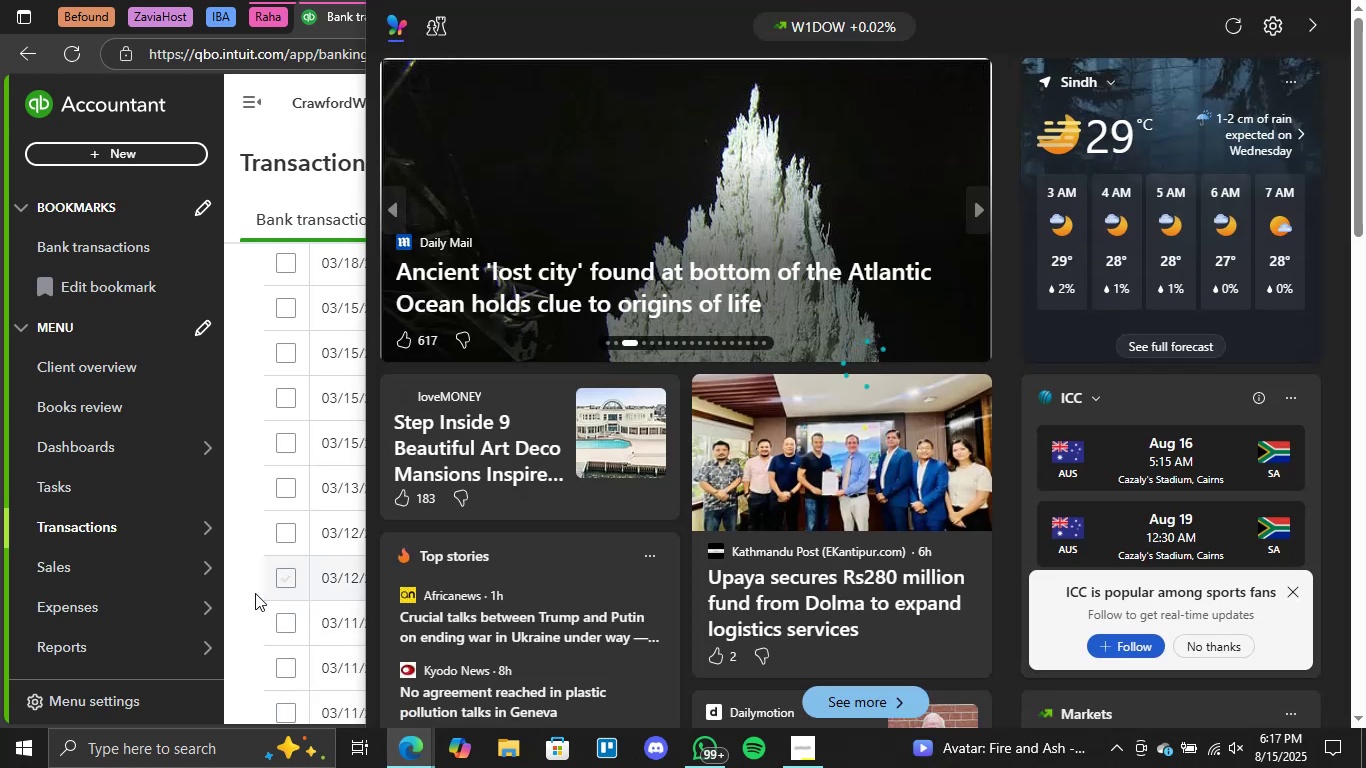 
left_click([242, 610])
 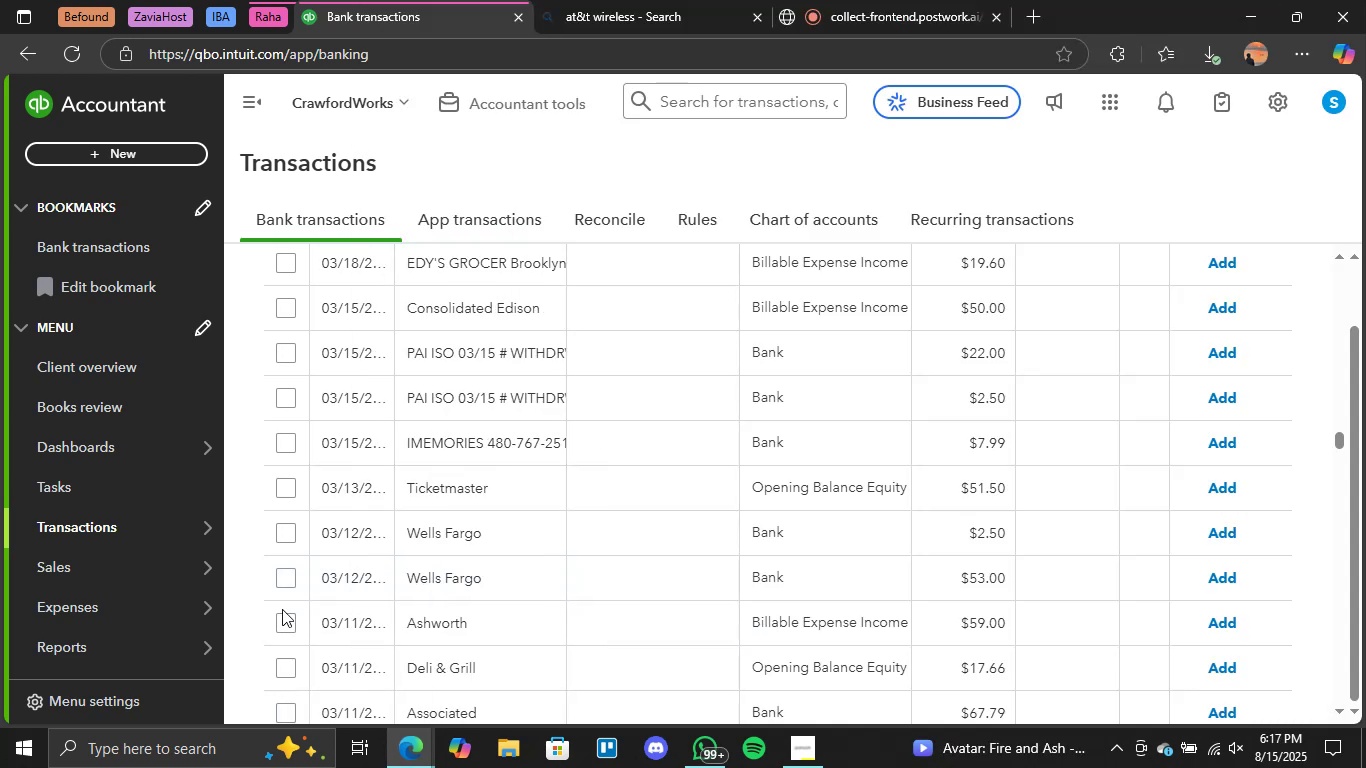 
scroll: coordinate [751, 576], scroll_direction: down, amount: 5.0
 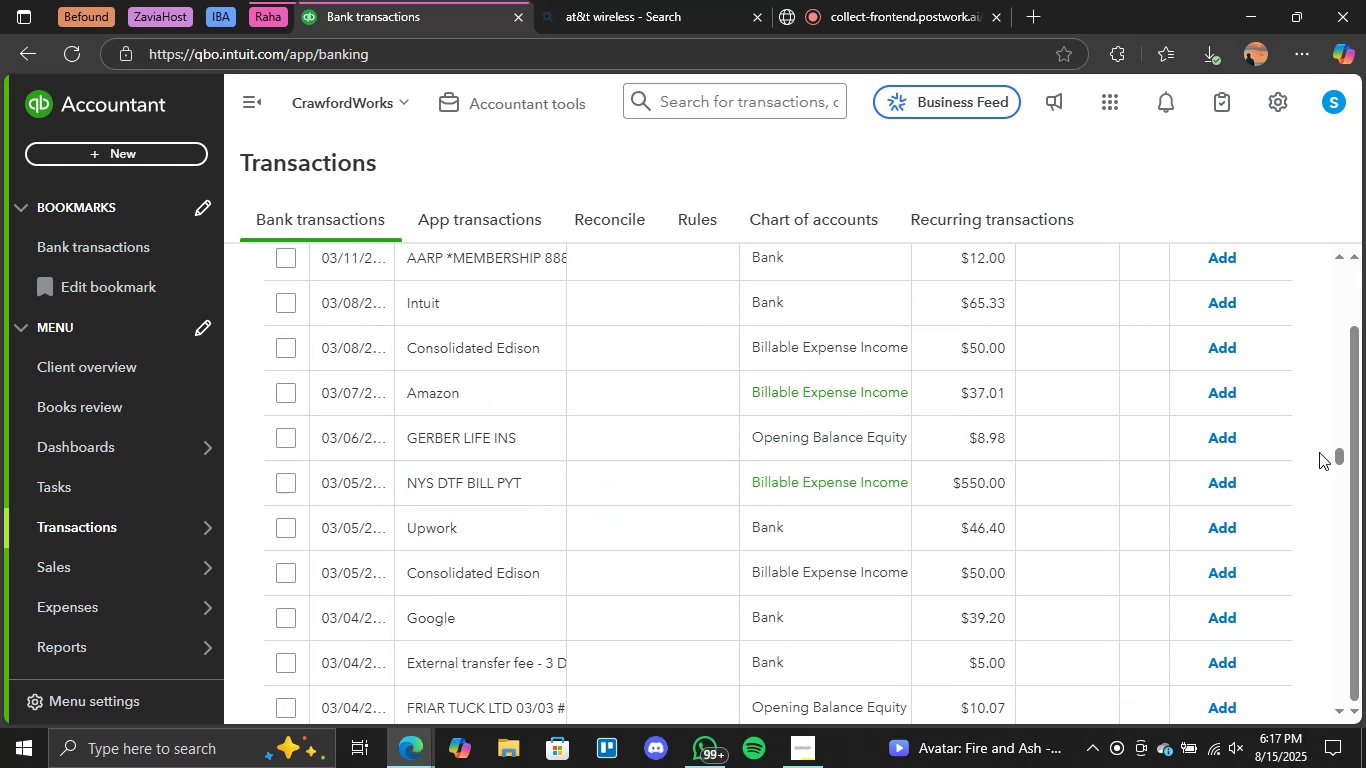 
left_click([1210, 391])
 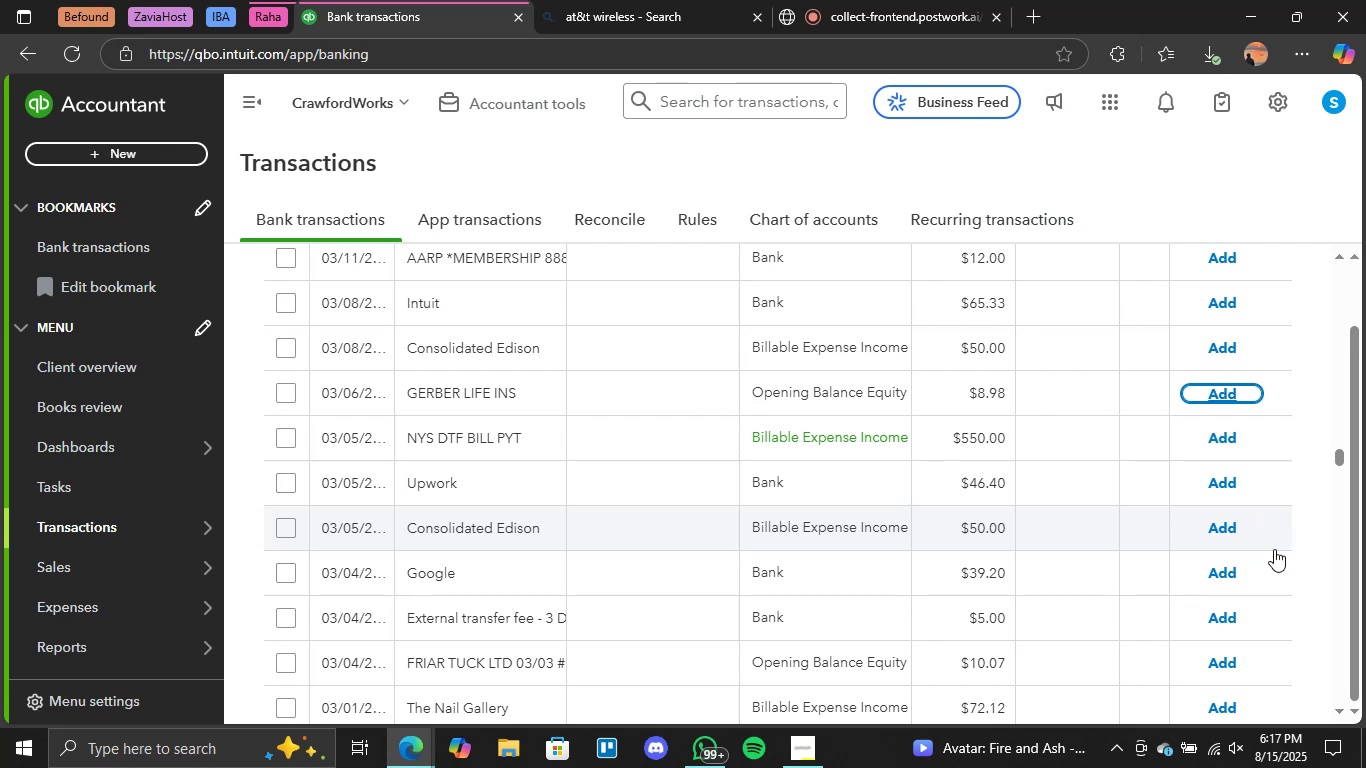 
wait(24.13)
 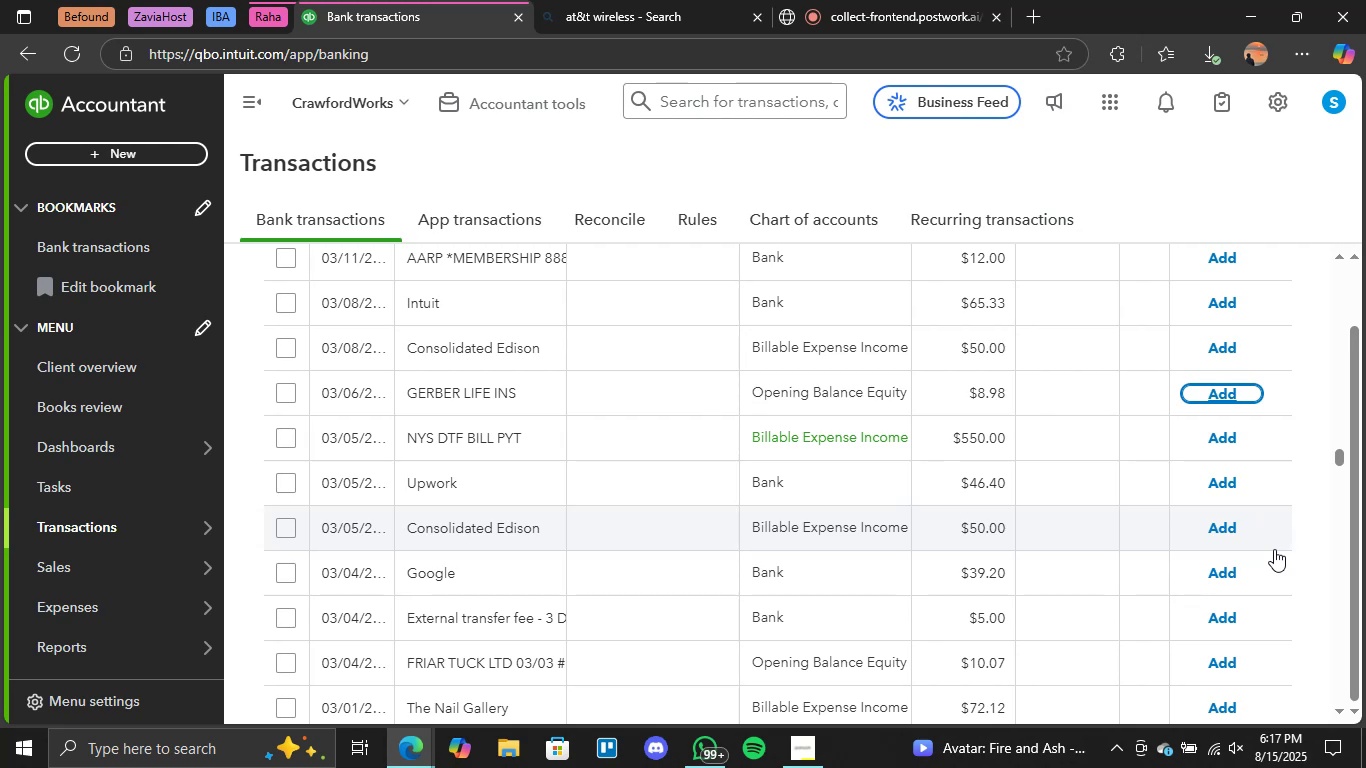 
scroll: coordinate [1047, 471], scroll_direction: up, amount: 1.0
 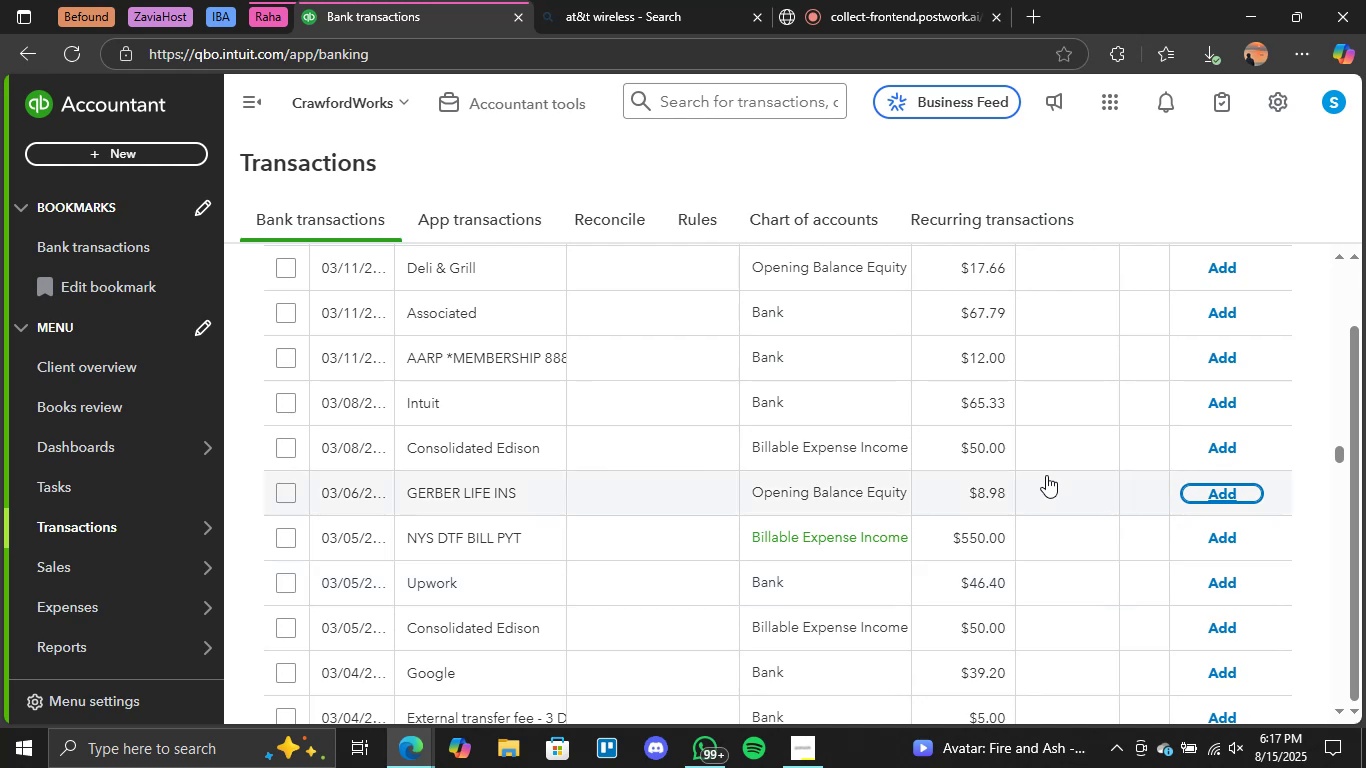 
wait(12.89)
 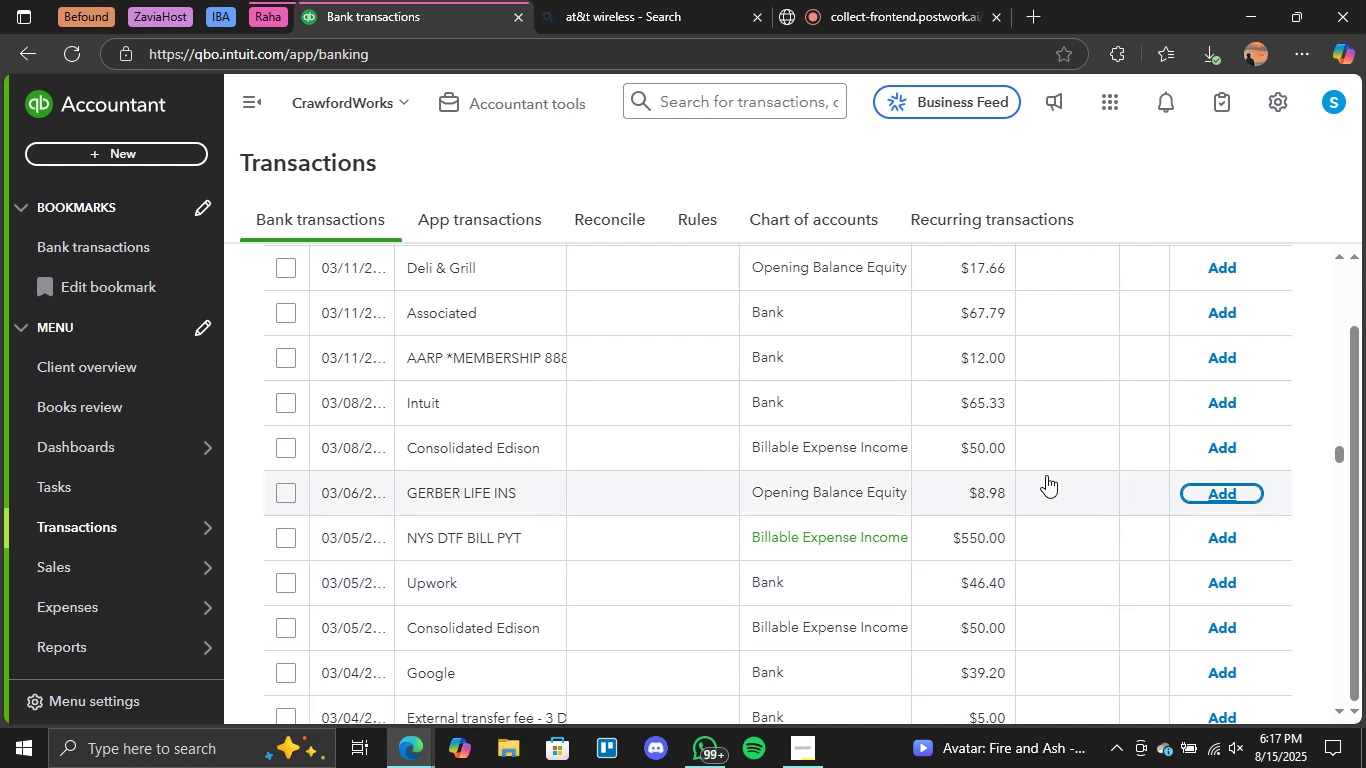 
scroll: coordinate [1113, 525], scroll_direction: down, amount: 1.0
 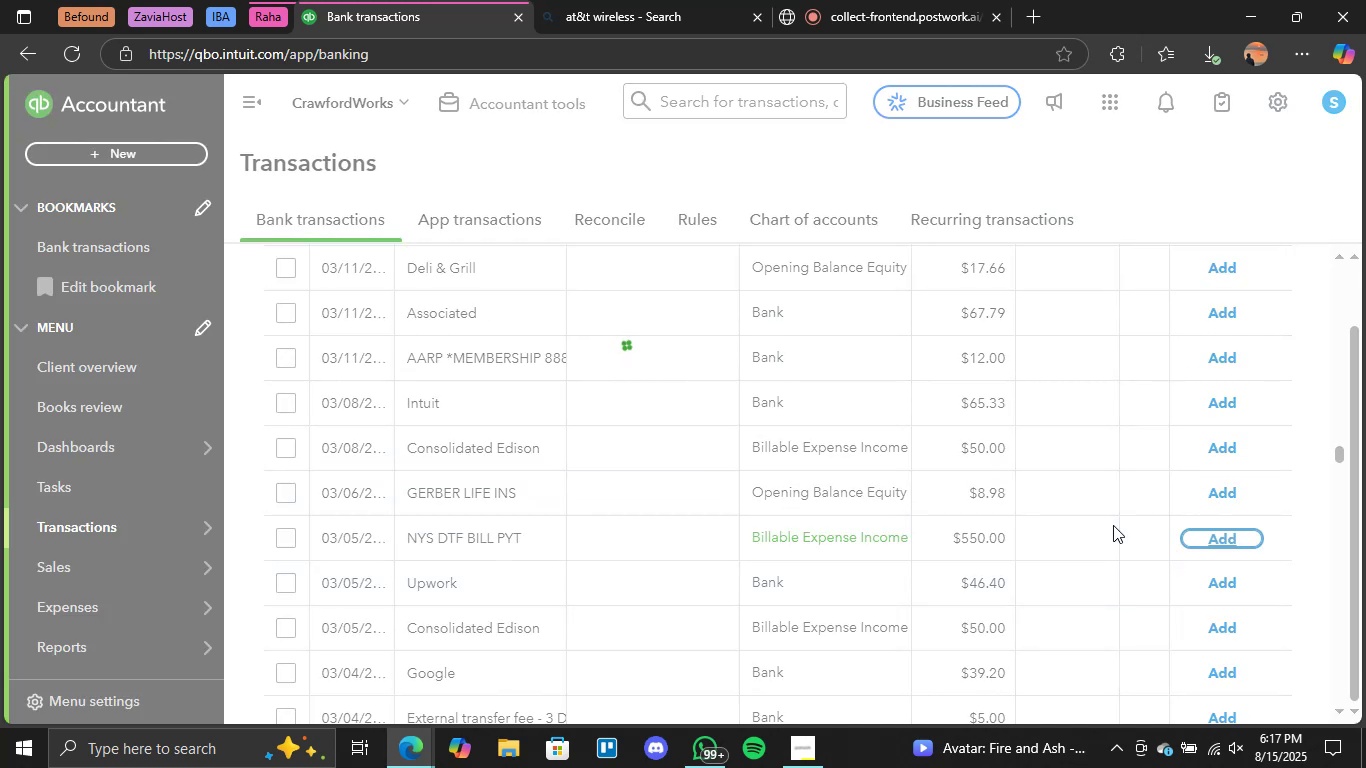 
wait(8.05)
 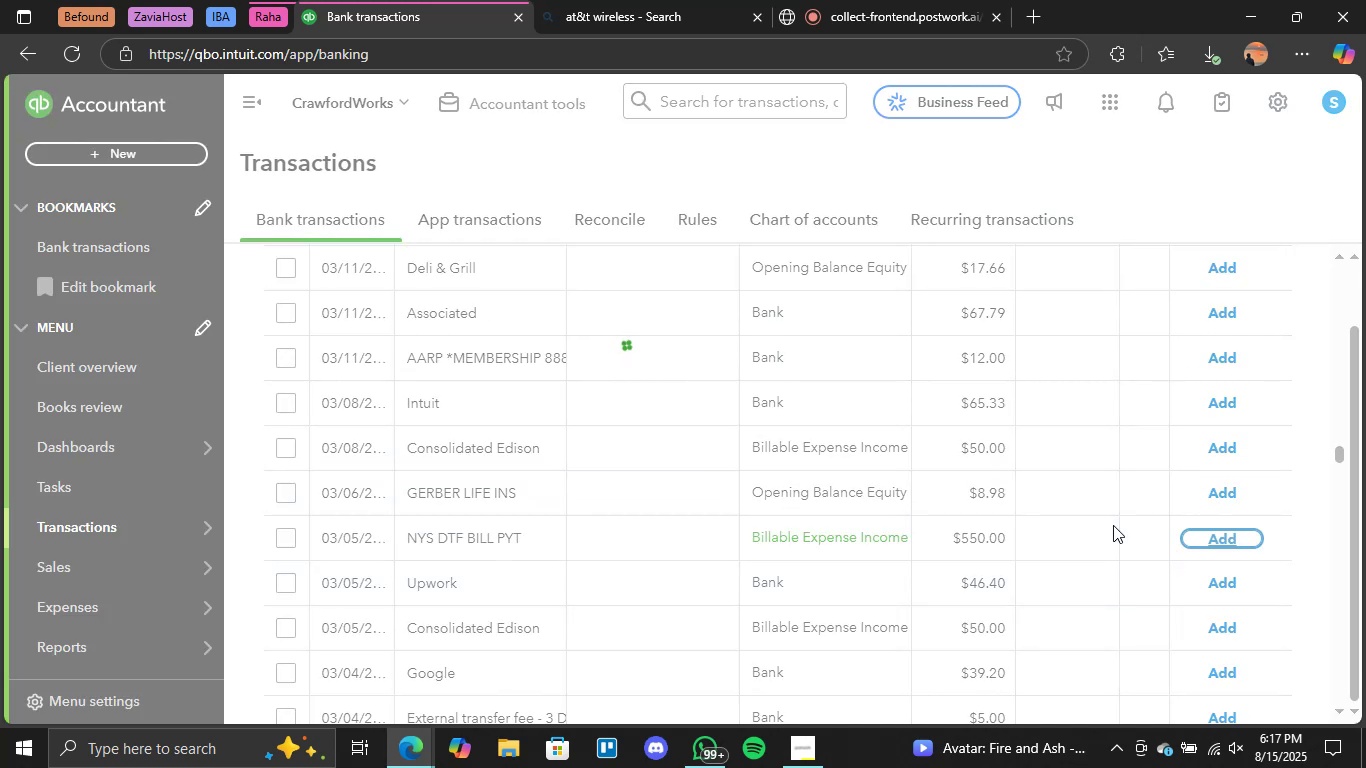 
scroll: coordinate [958, 565], scroll_direction: down, amount: 12.0
 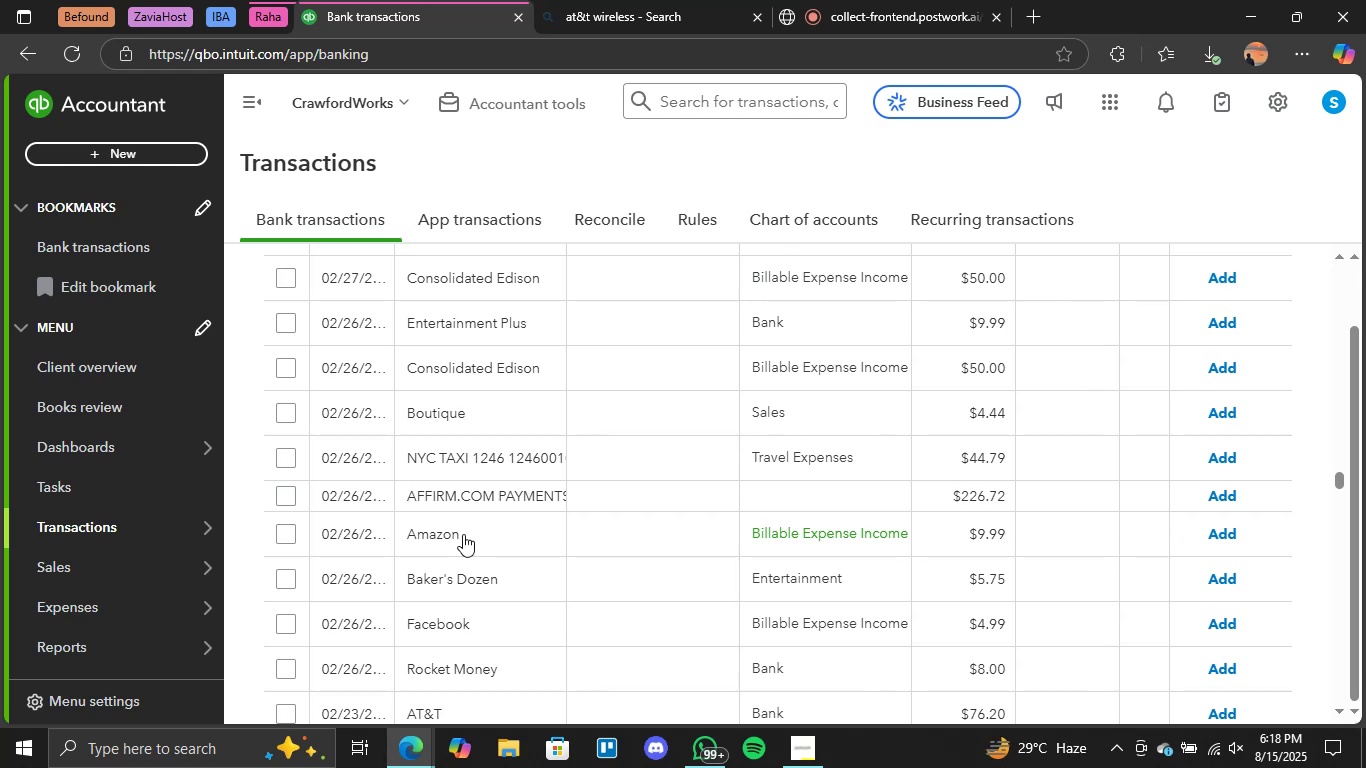 
wait(10.33)
 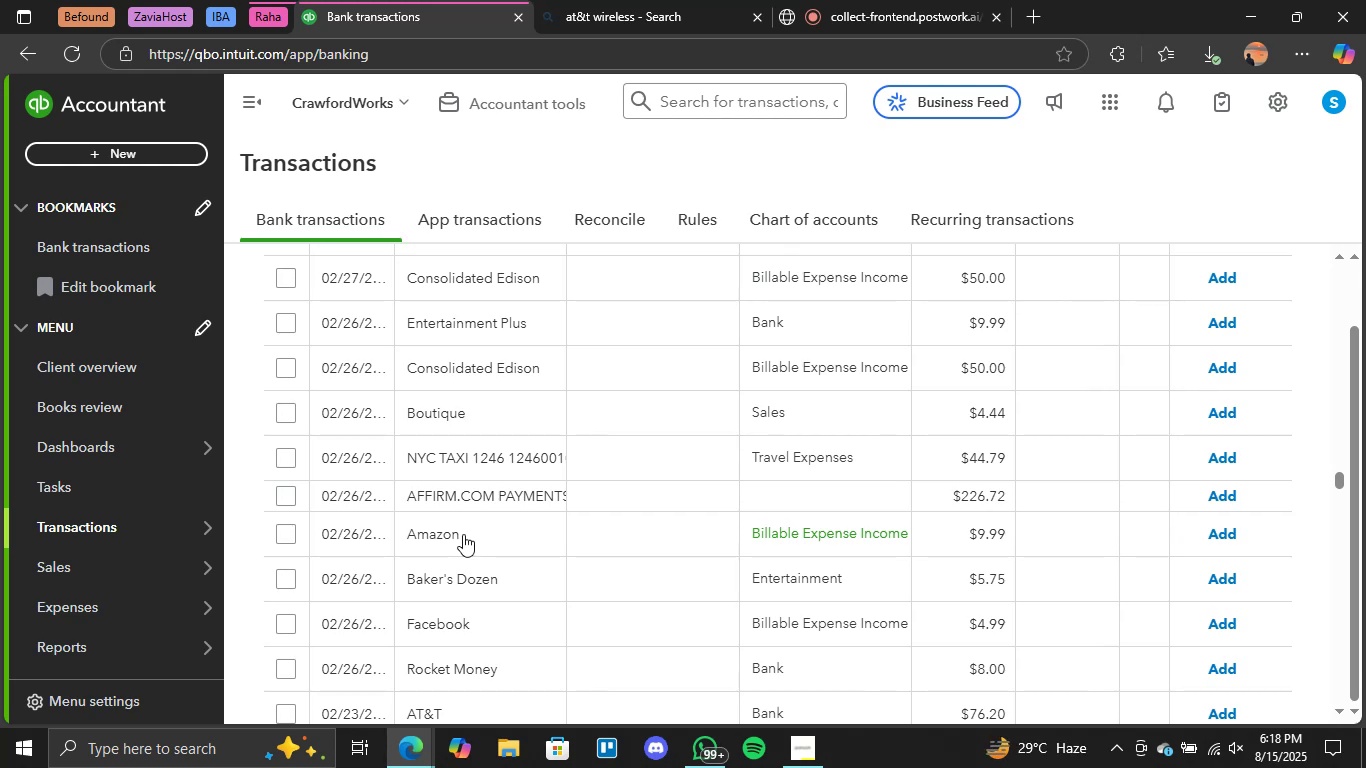 
scroll: coordinate [756, 534], scroll_direction: down, amount: 1.0
 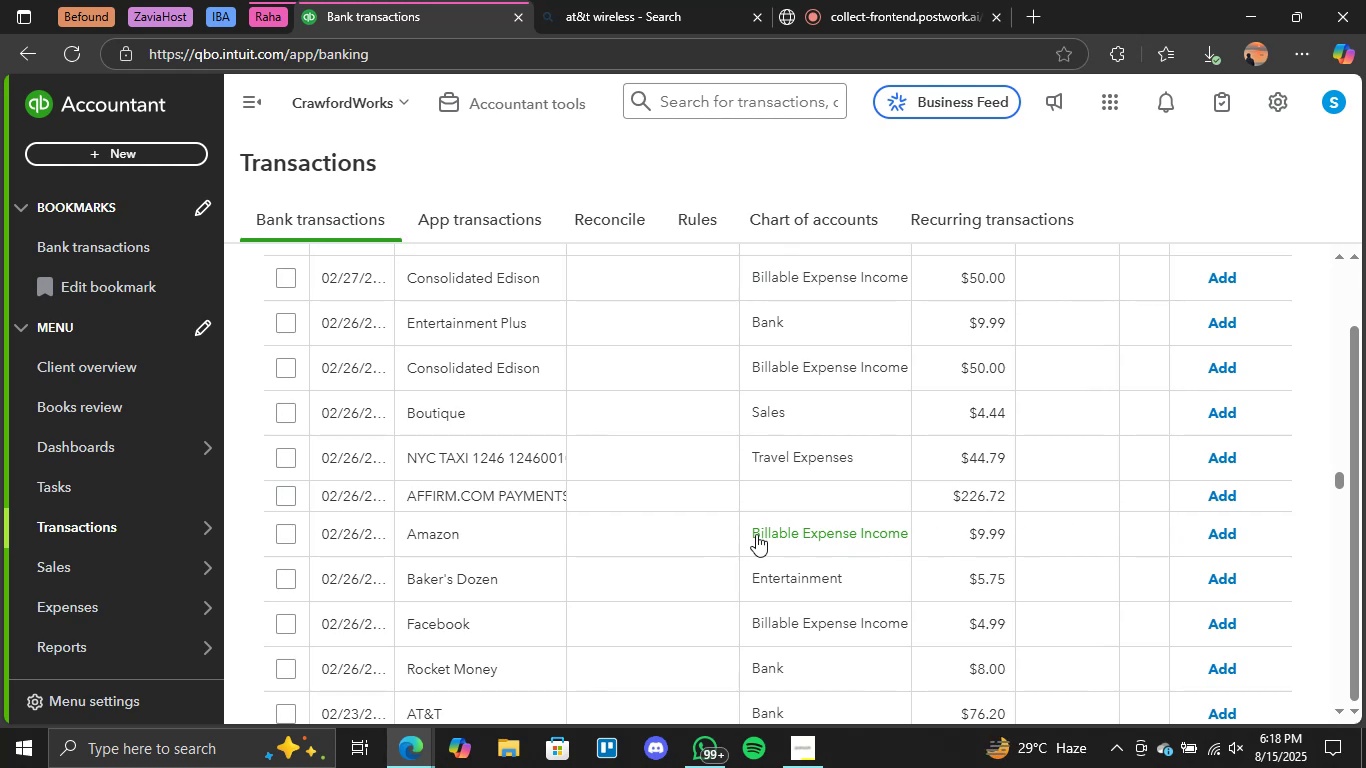 
scroll: coordinate [756, 534], scroll_direction: up, amount: 1.0
 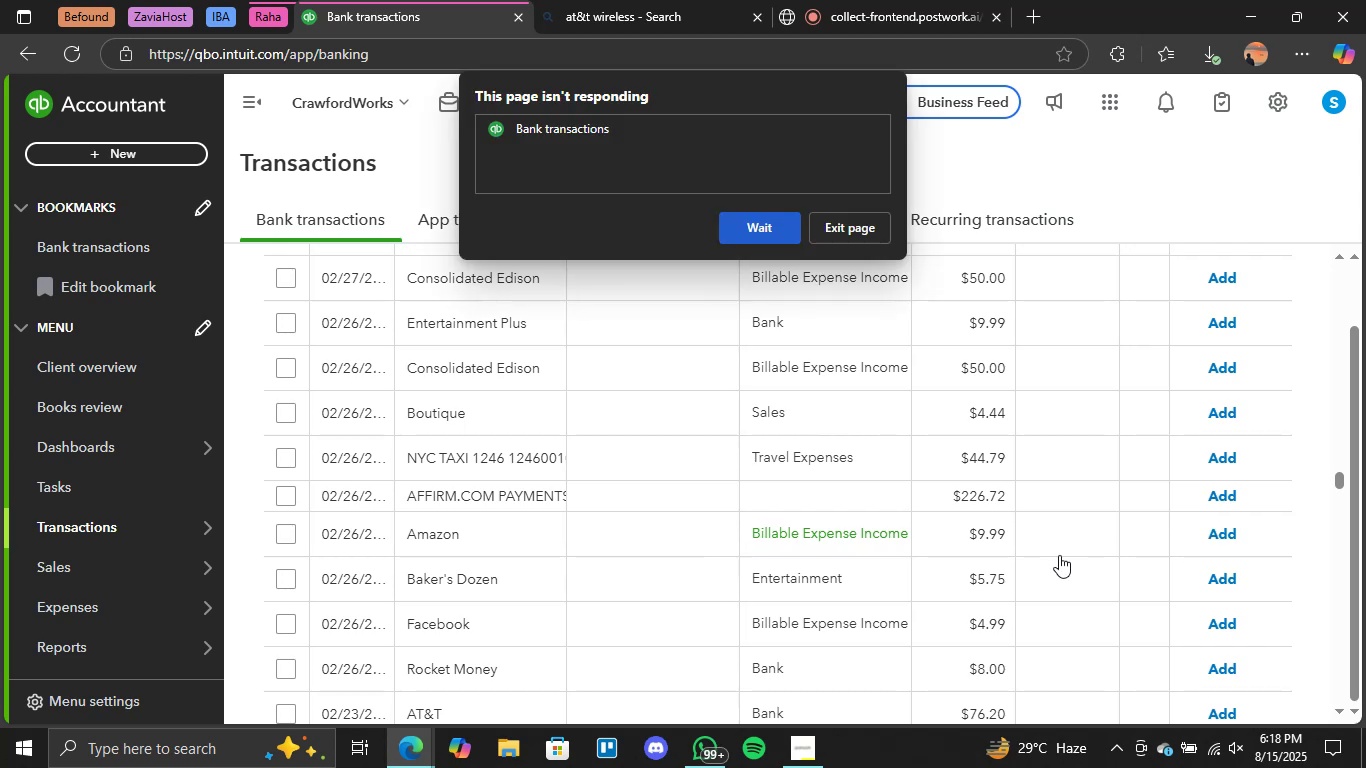 
left_click([771, 218])
 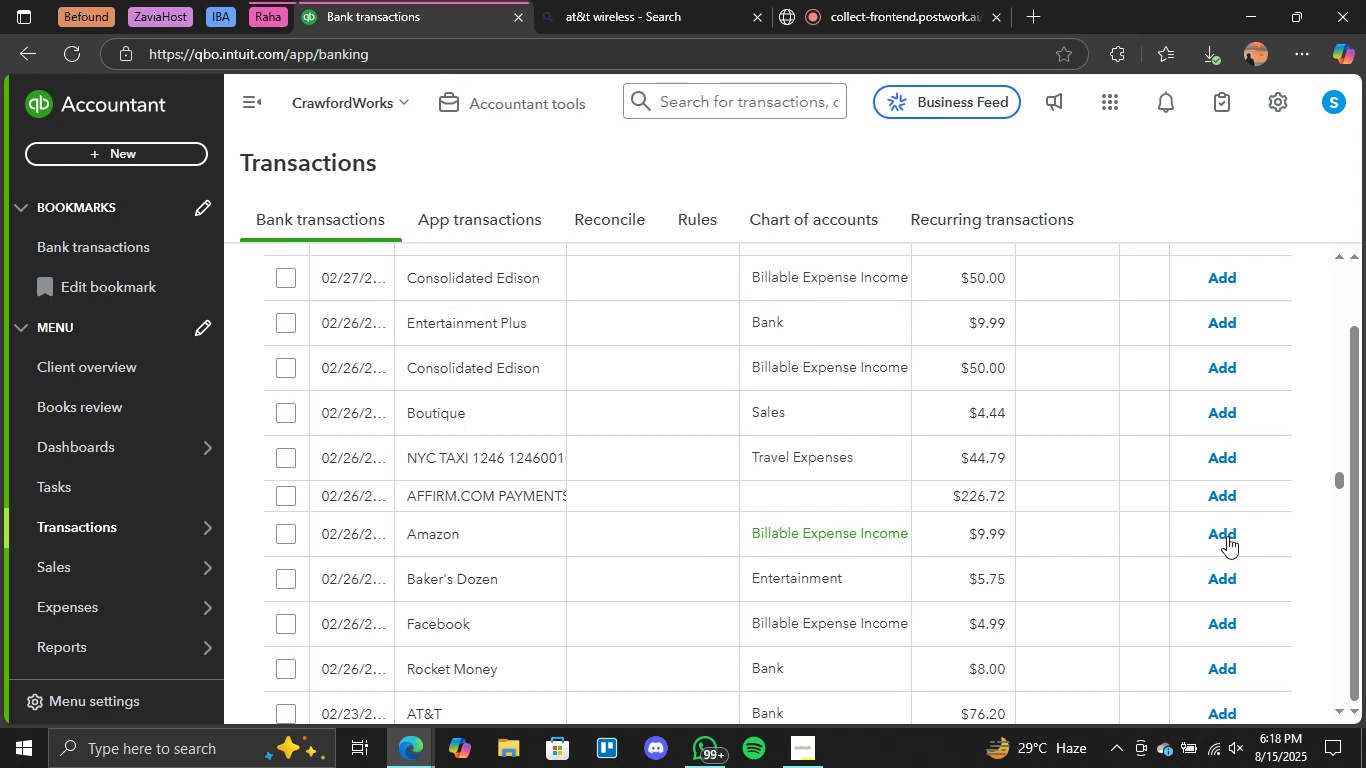 
scroll: coordinate [795, 546], scroll_direction: down, amount: 4.0
 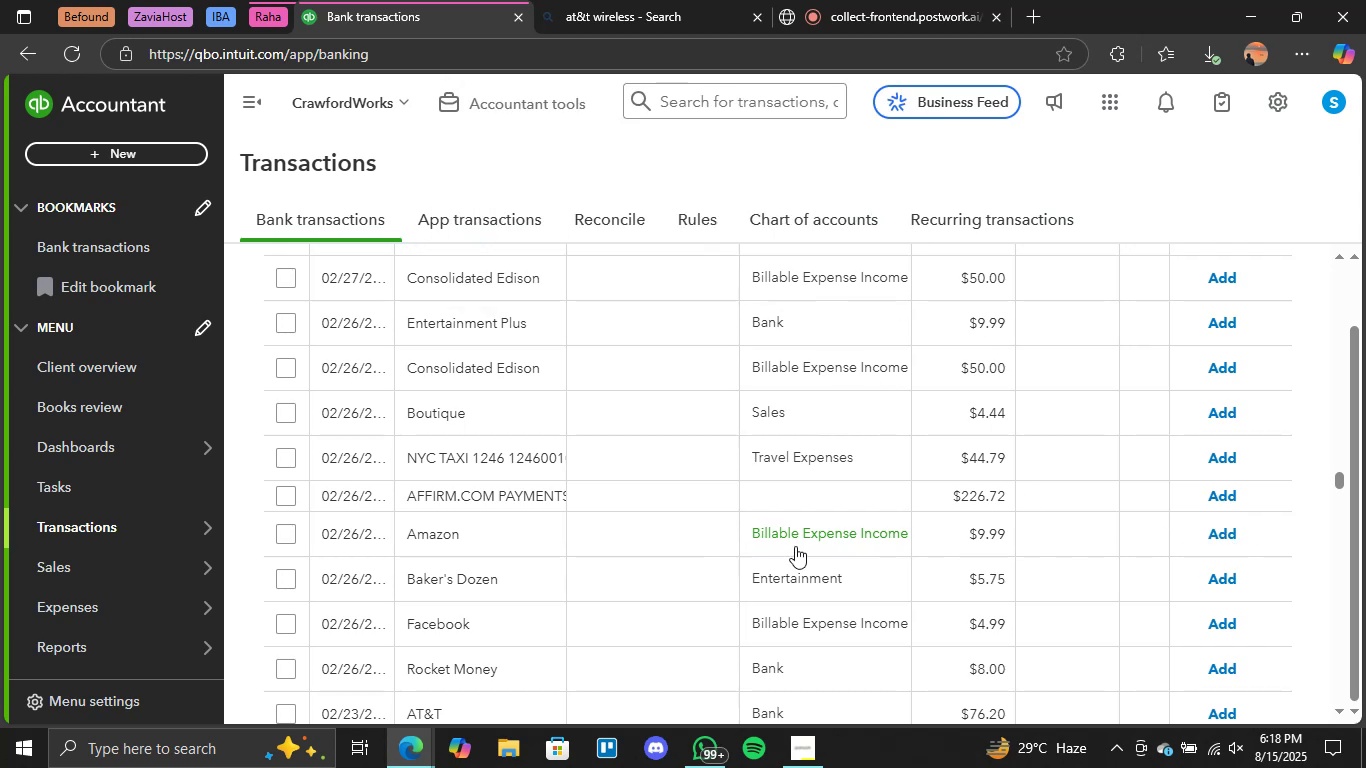 
scroll: coordinate [795, 546], scroll_direction: up, amount: 1.0
 